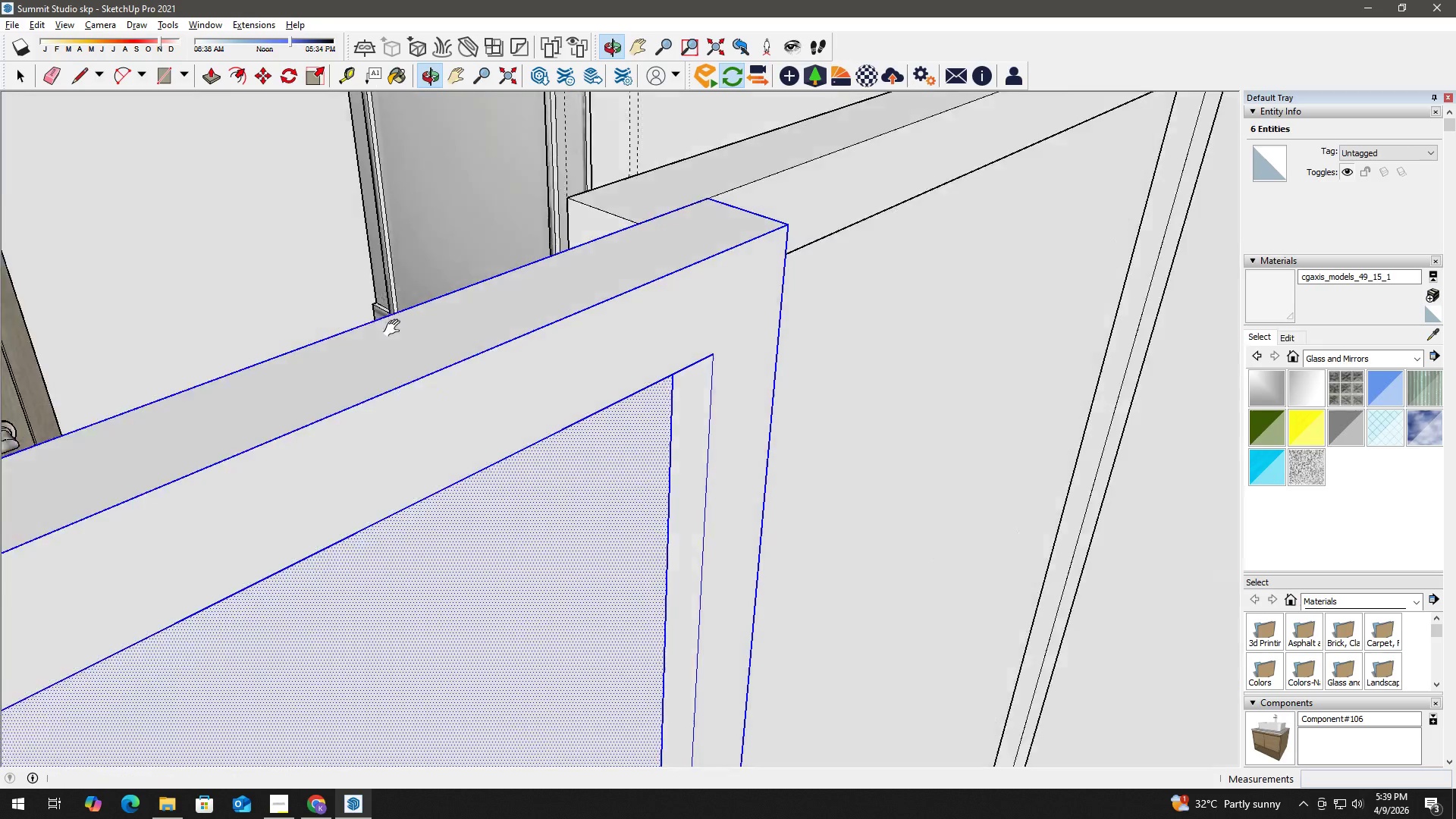 
scroll: coordinate [696, 318], scroll_direction: down, amount: 3.0
 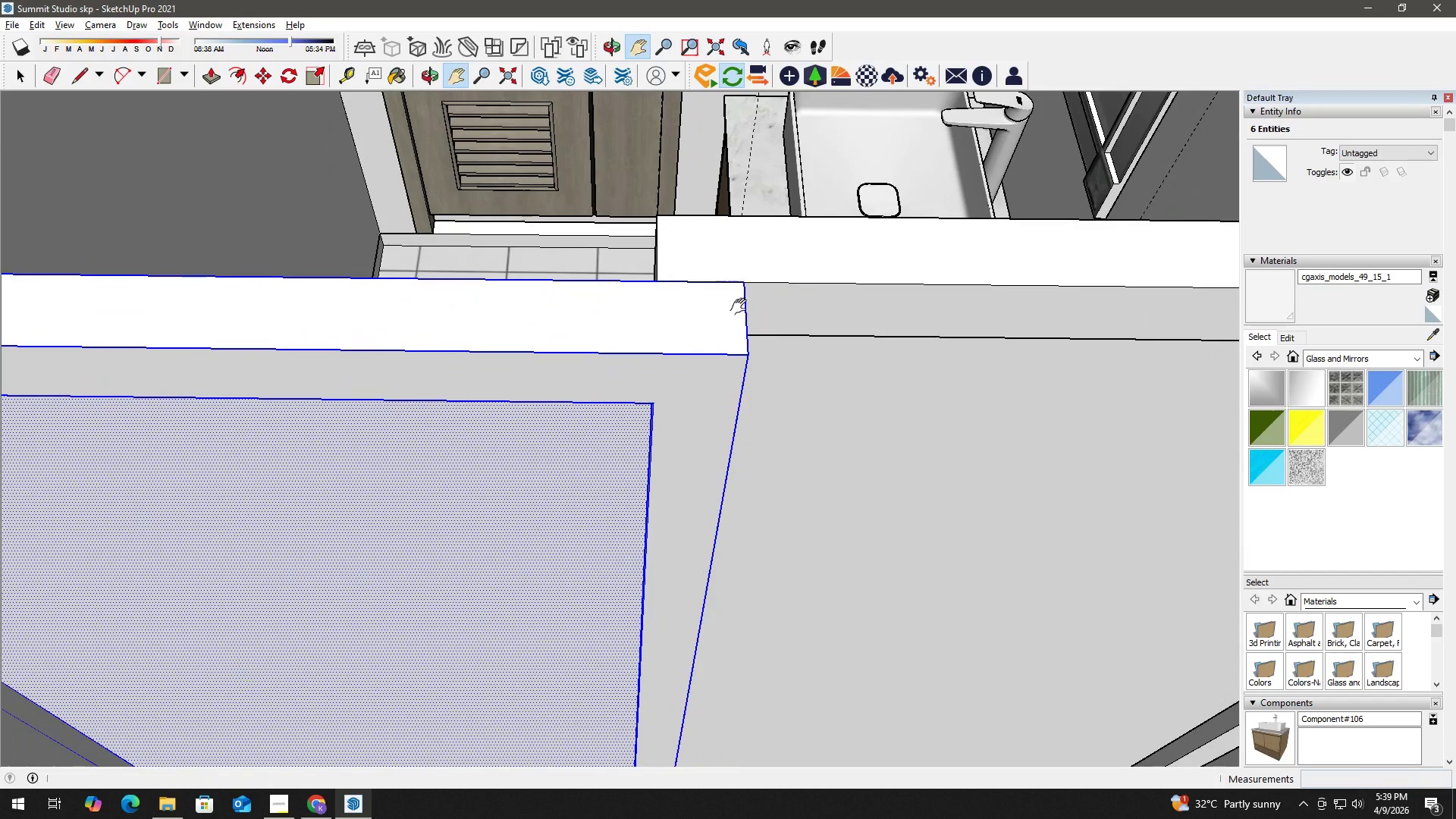 
key(M)
 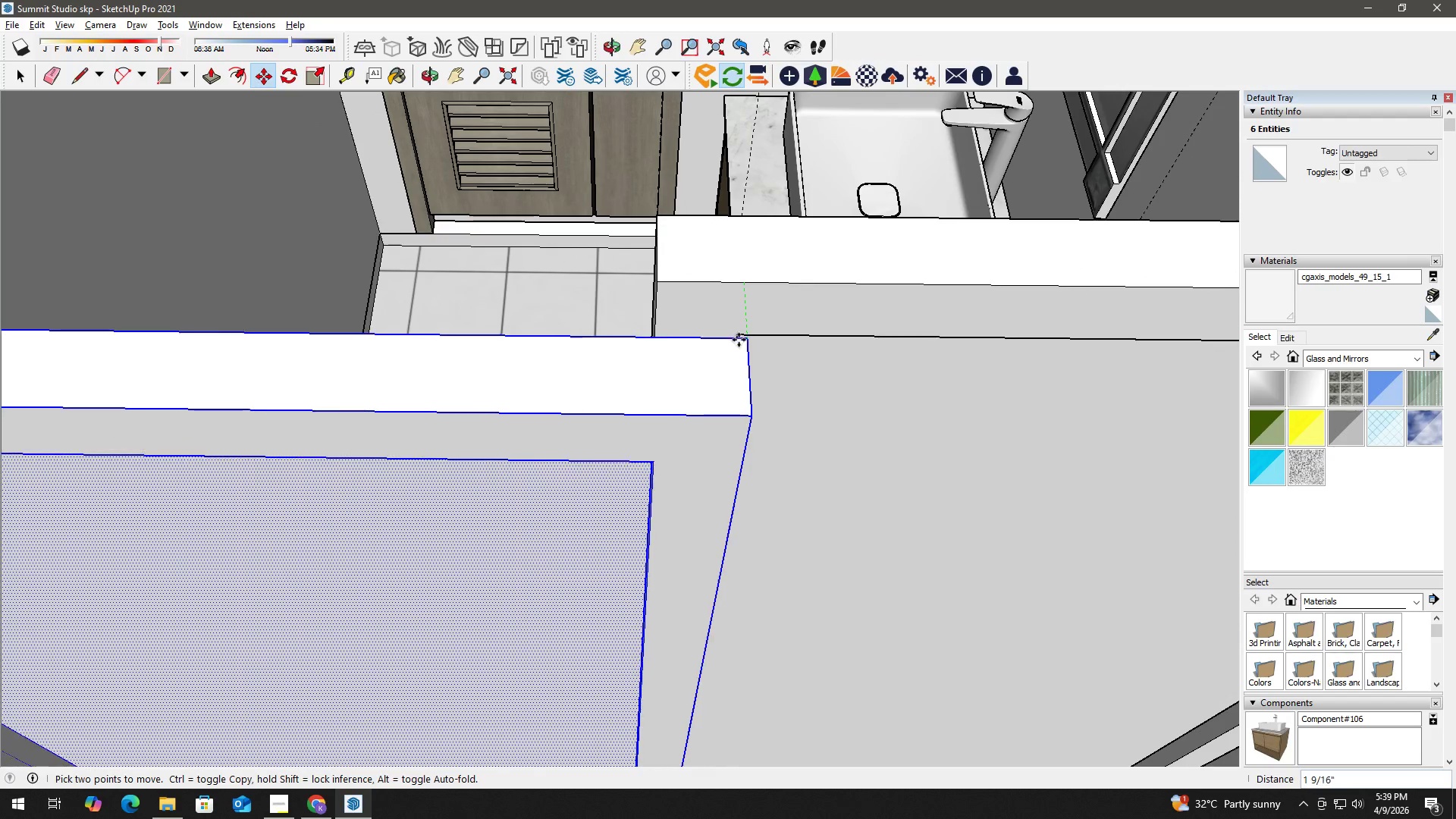 
left_click([737, 336])
 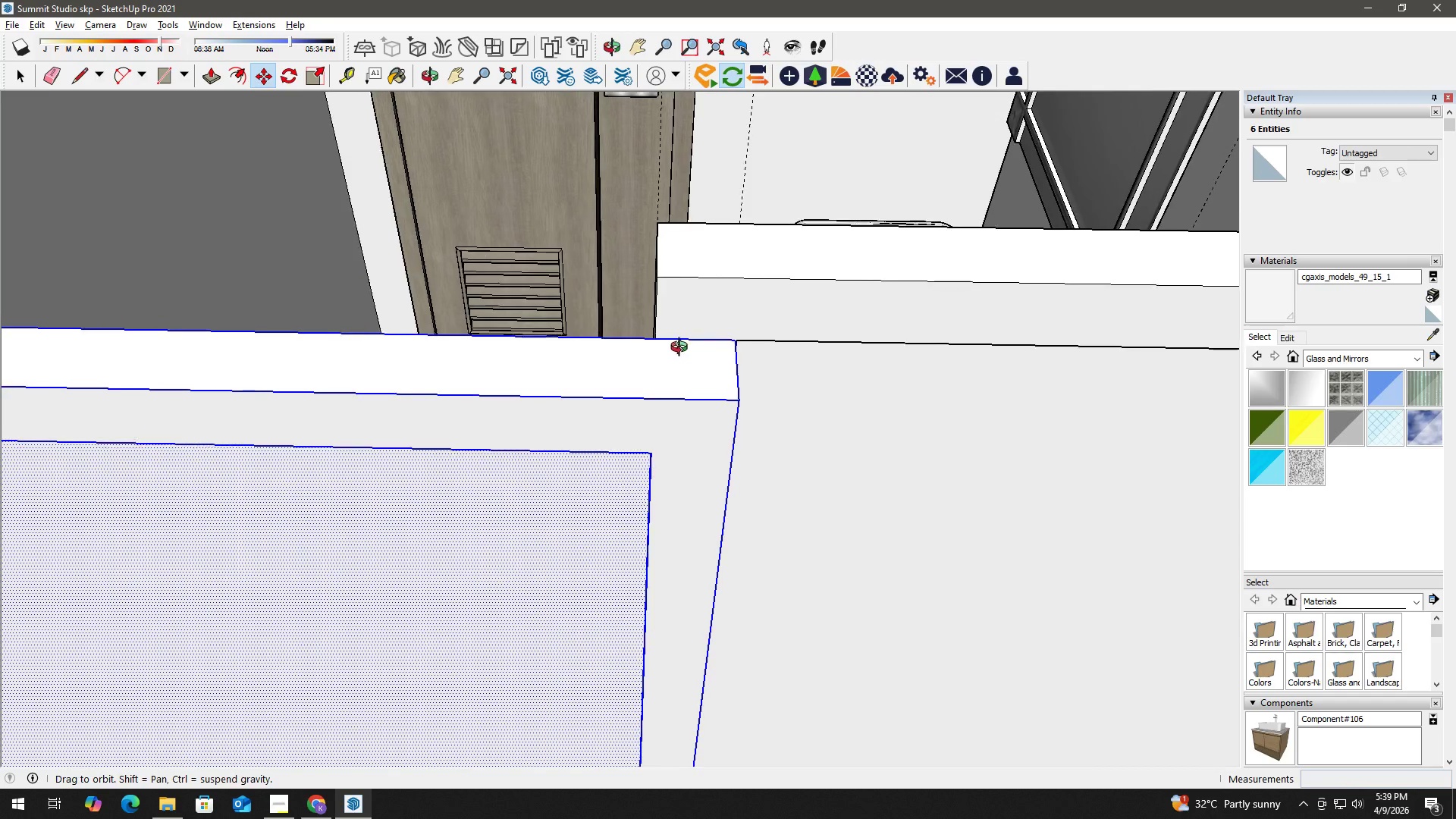 
hold_key(key=H, duration=10.38)
 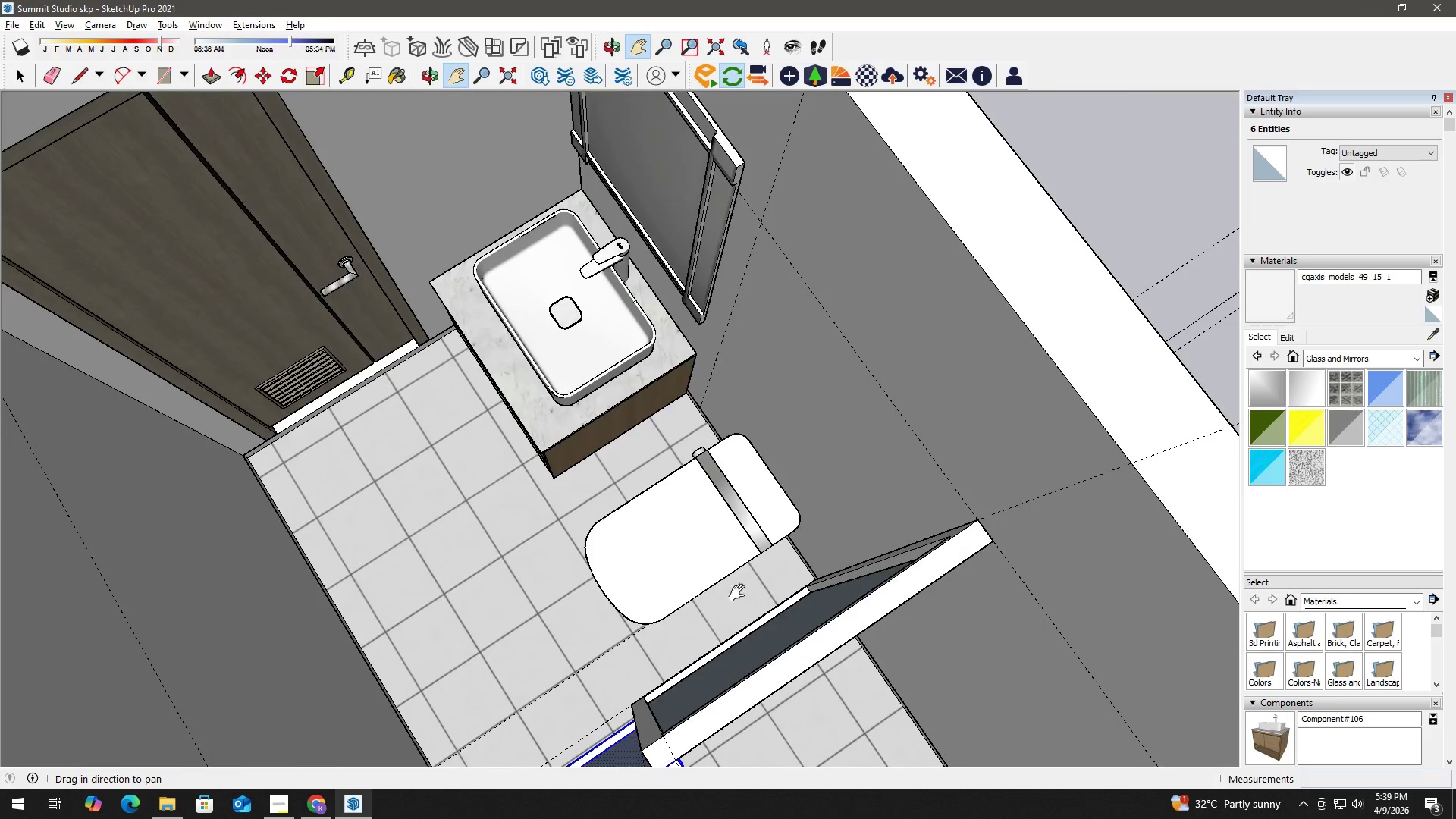 
left_click_drag(start_coordinate=[319, 431], to_coordinate=[458, 465])
 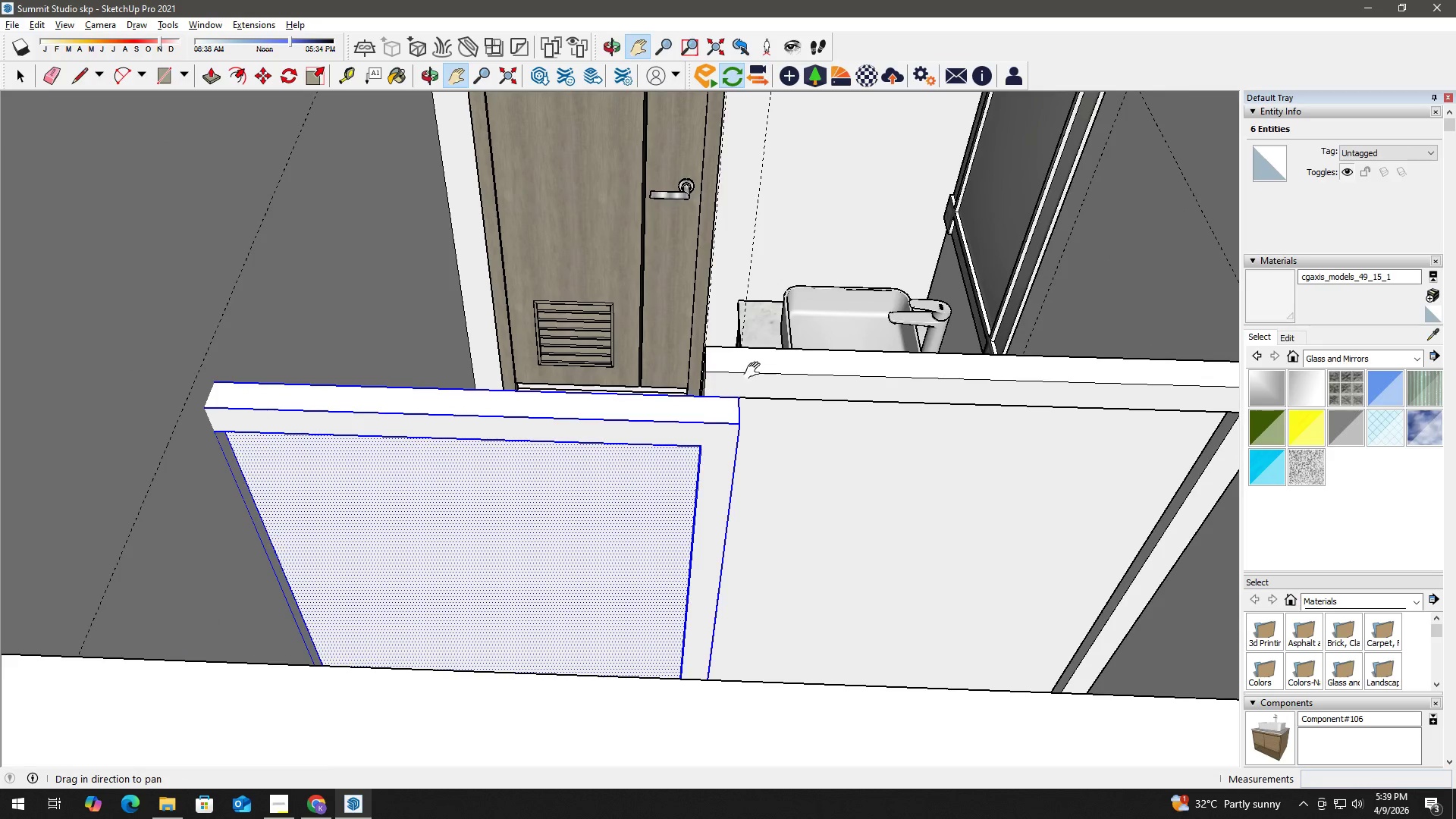 
scroll: coordinate [419, 386], scroll_direction: down, amount: 9.0
 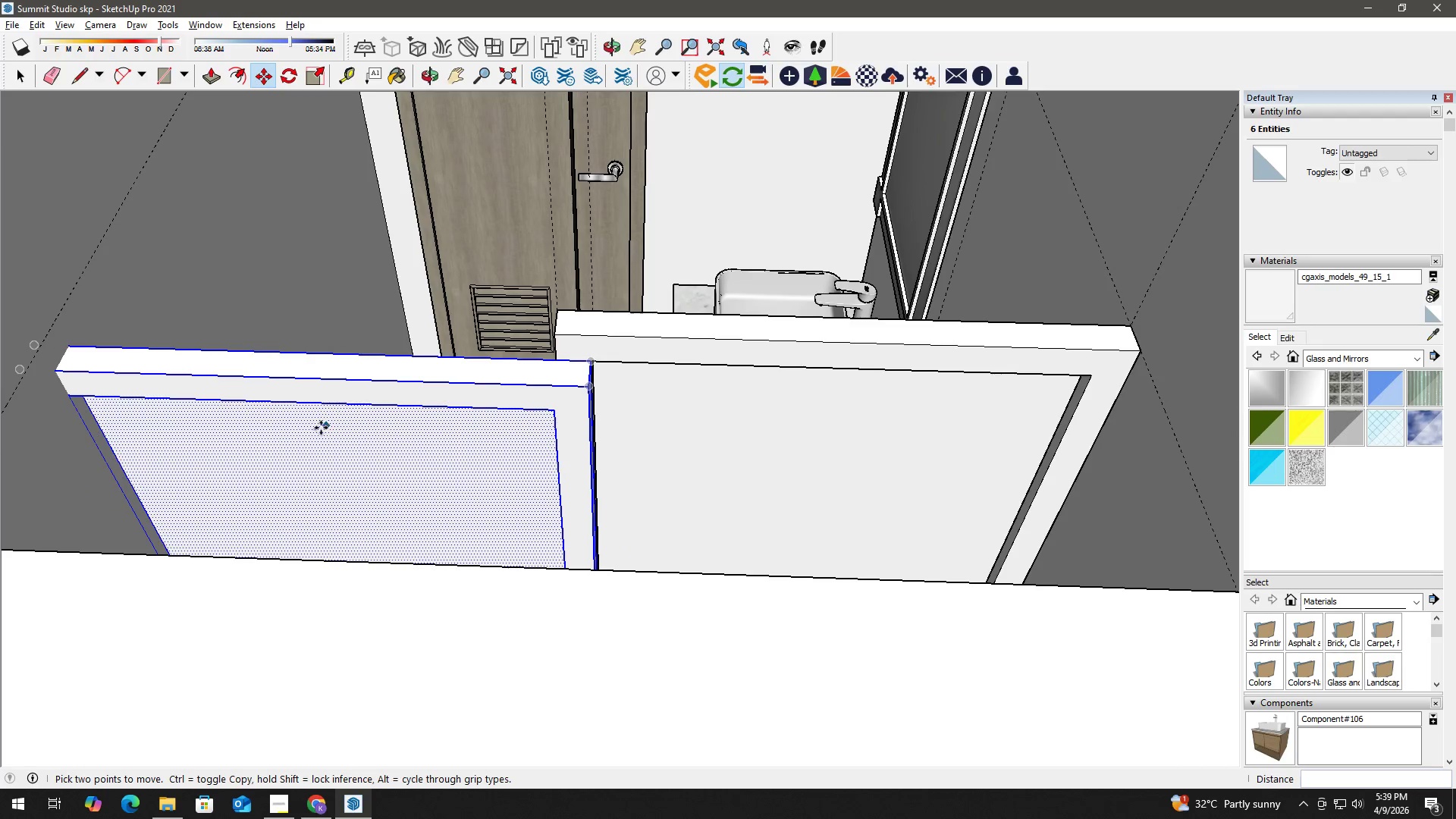 
scroll: coordinate [742, 371], scroll_direction: up, amount: 2.0
 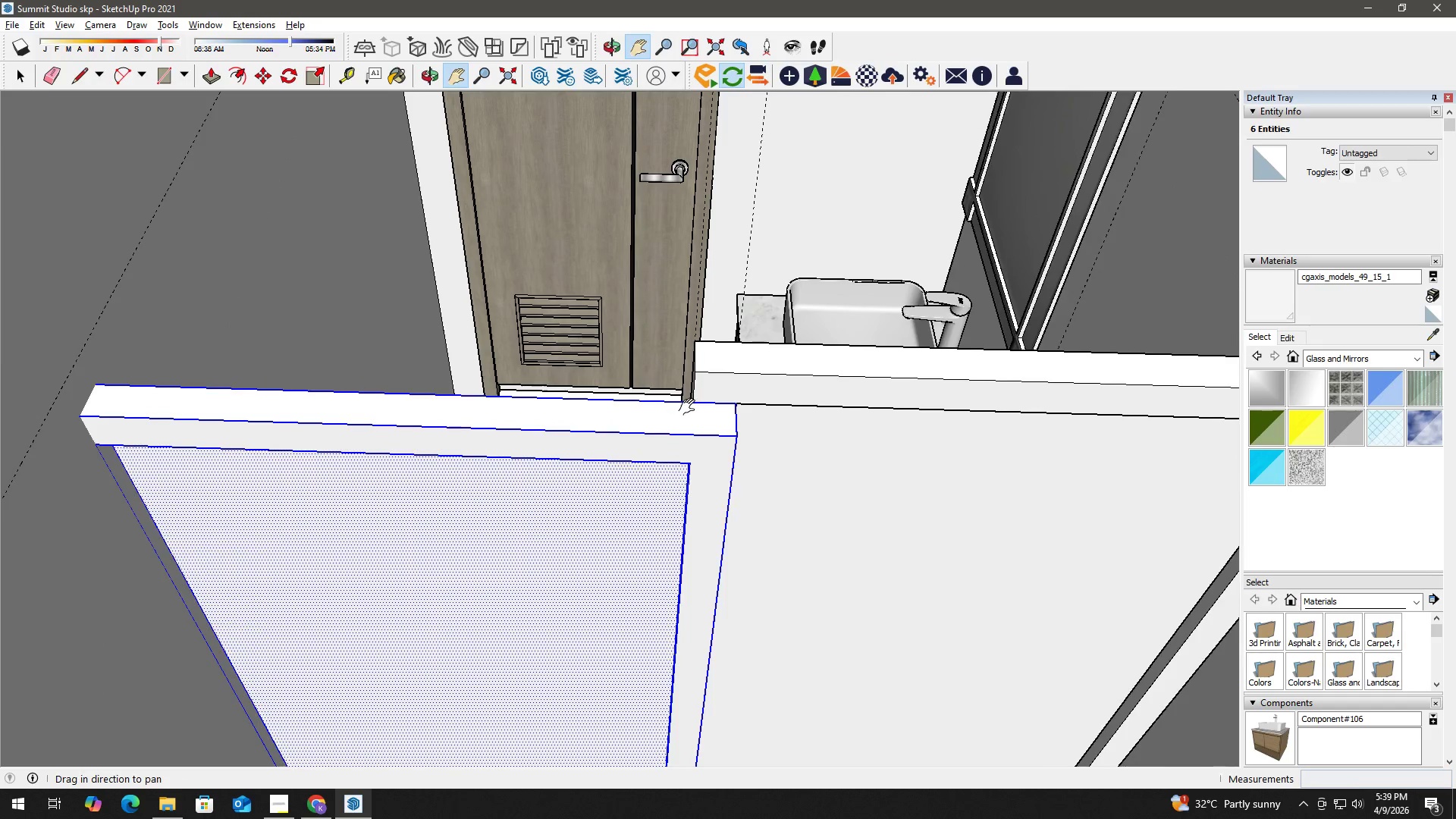 
key(M)
 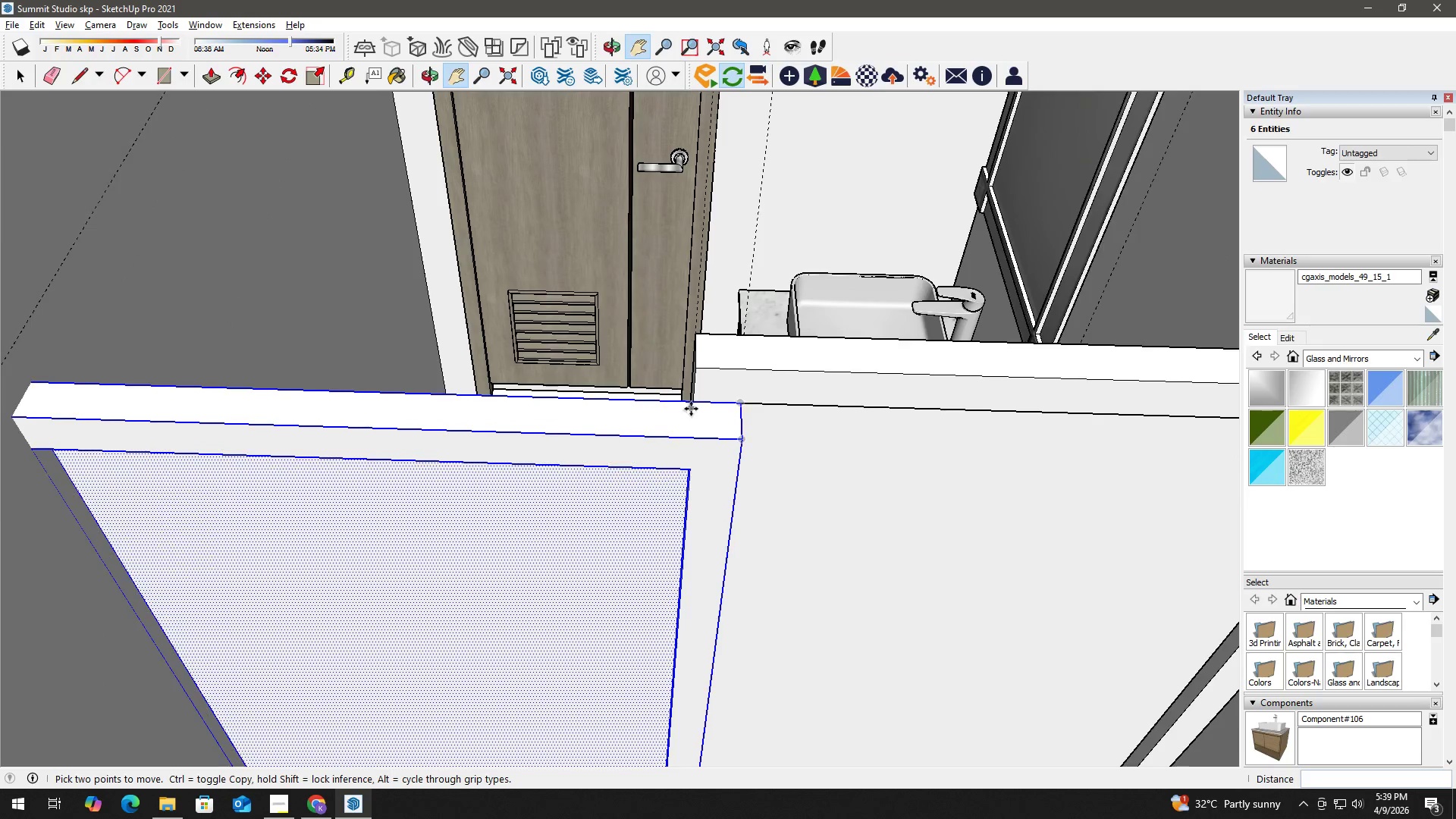 
scroll: coordinate [691, 409], scroll_direction: up, amount: 2.0
 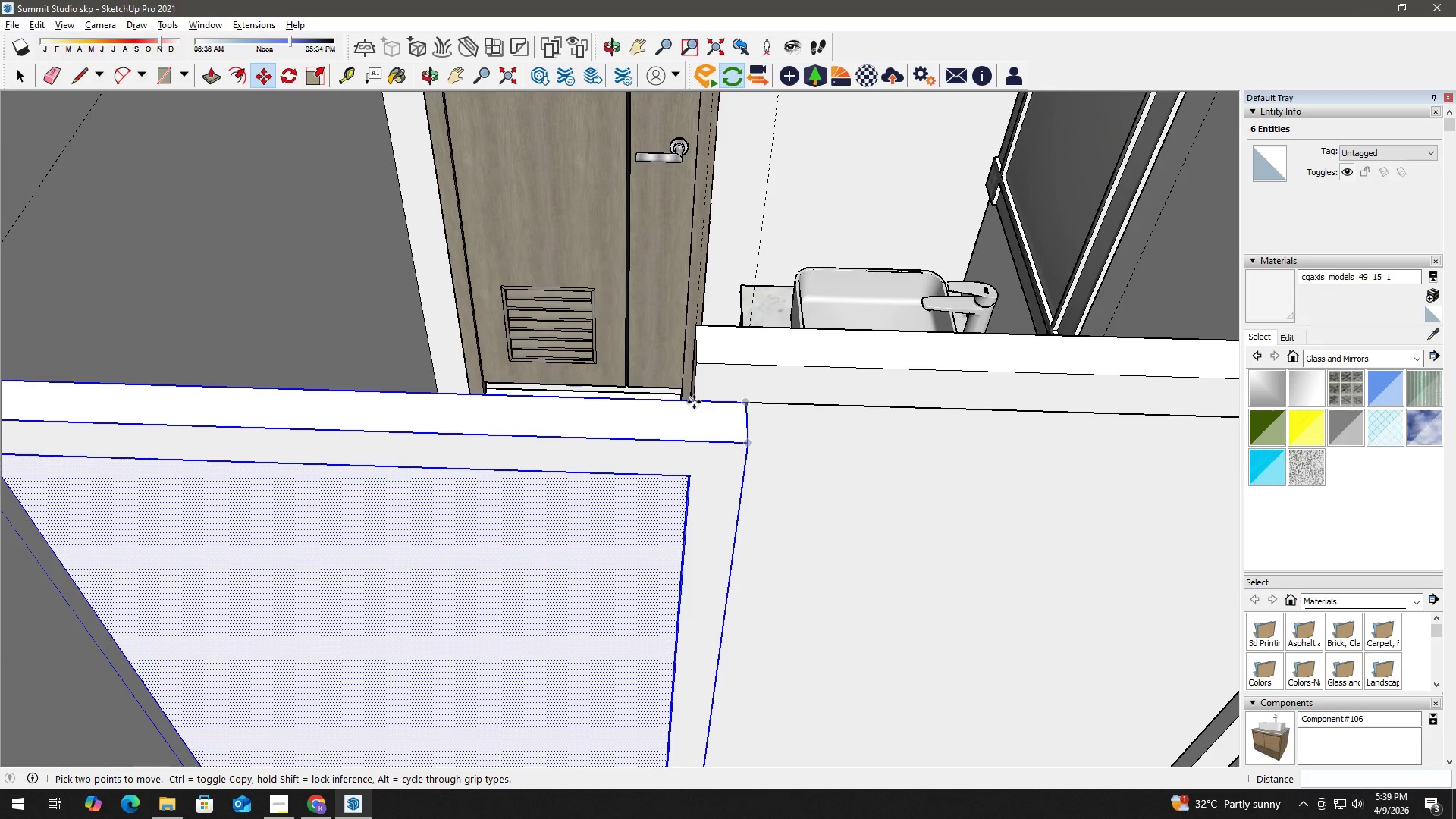 
left_click([694, 402])
 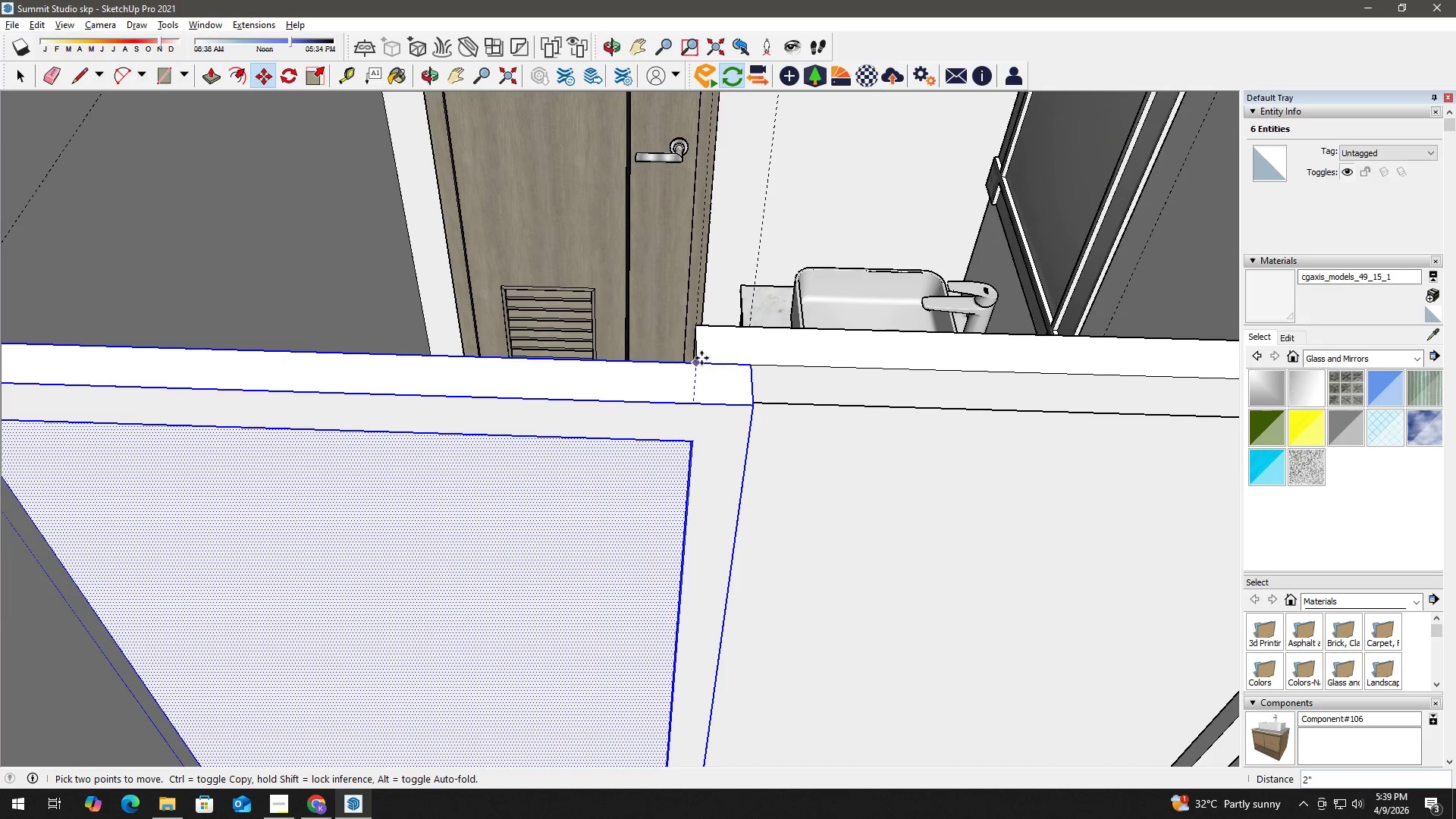 
left_click([701, 358])
 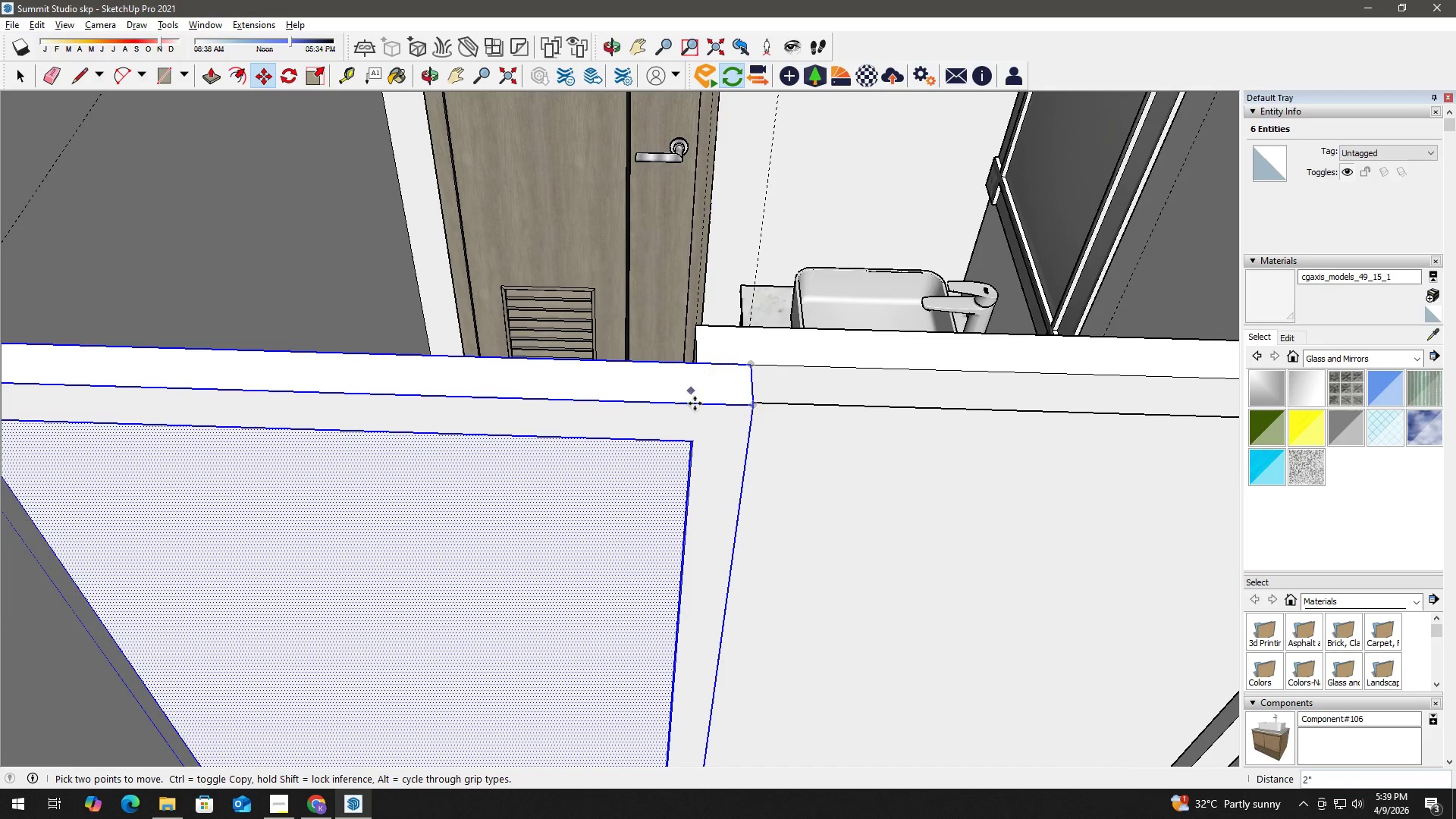 
scroll: coordinate [743, 407], scroll_direction: down, amount: 17.0
 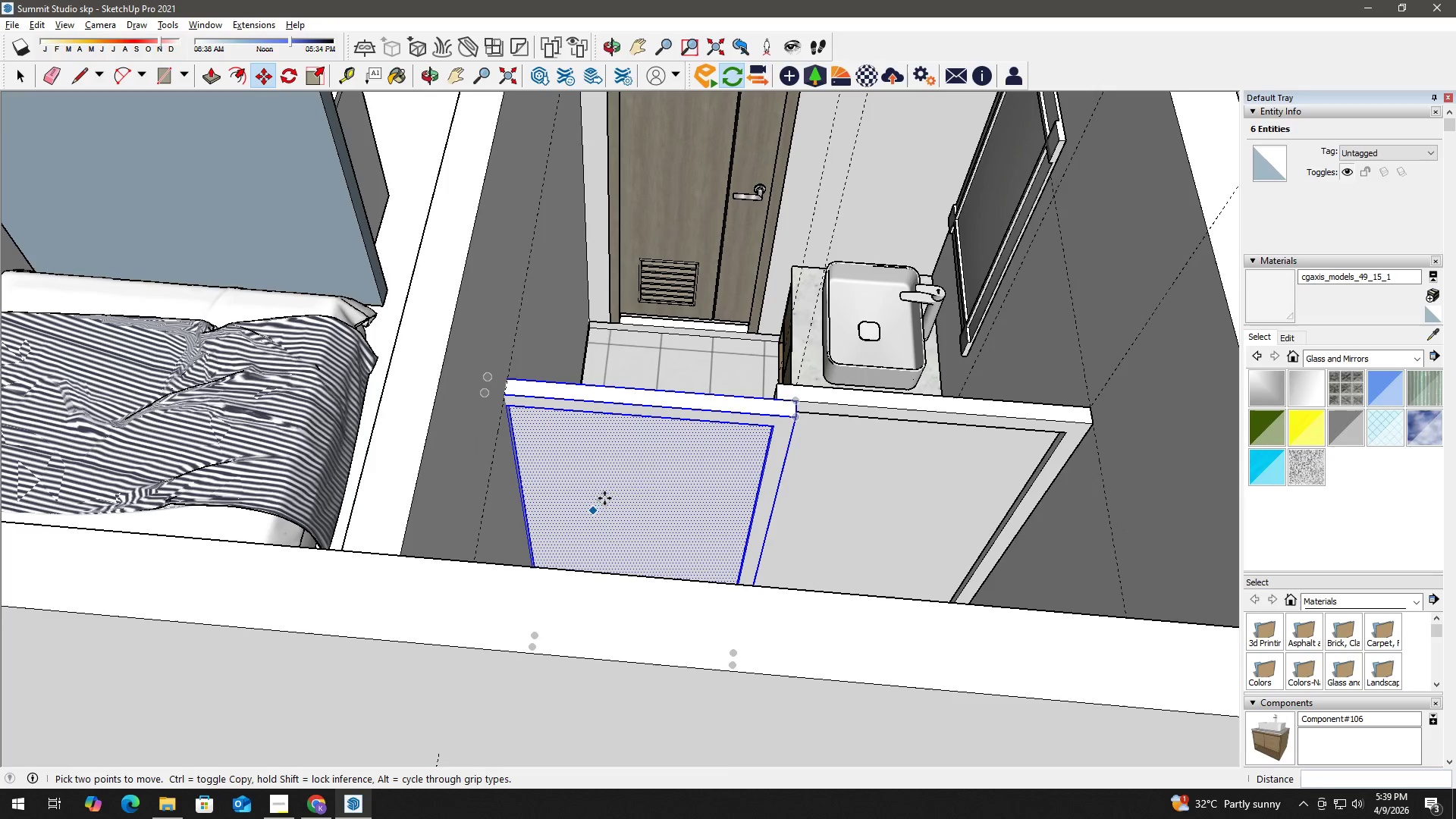 
key(T)
 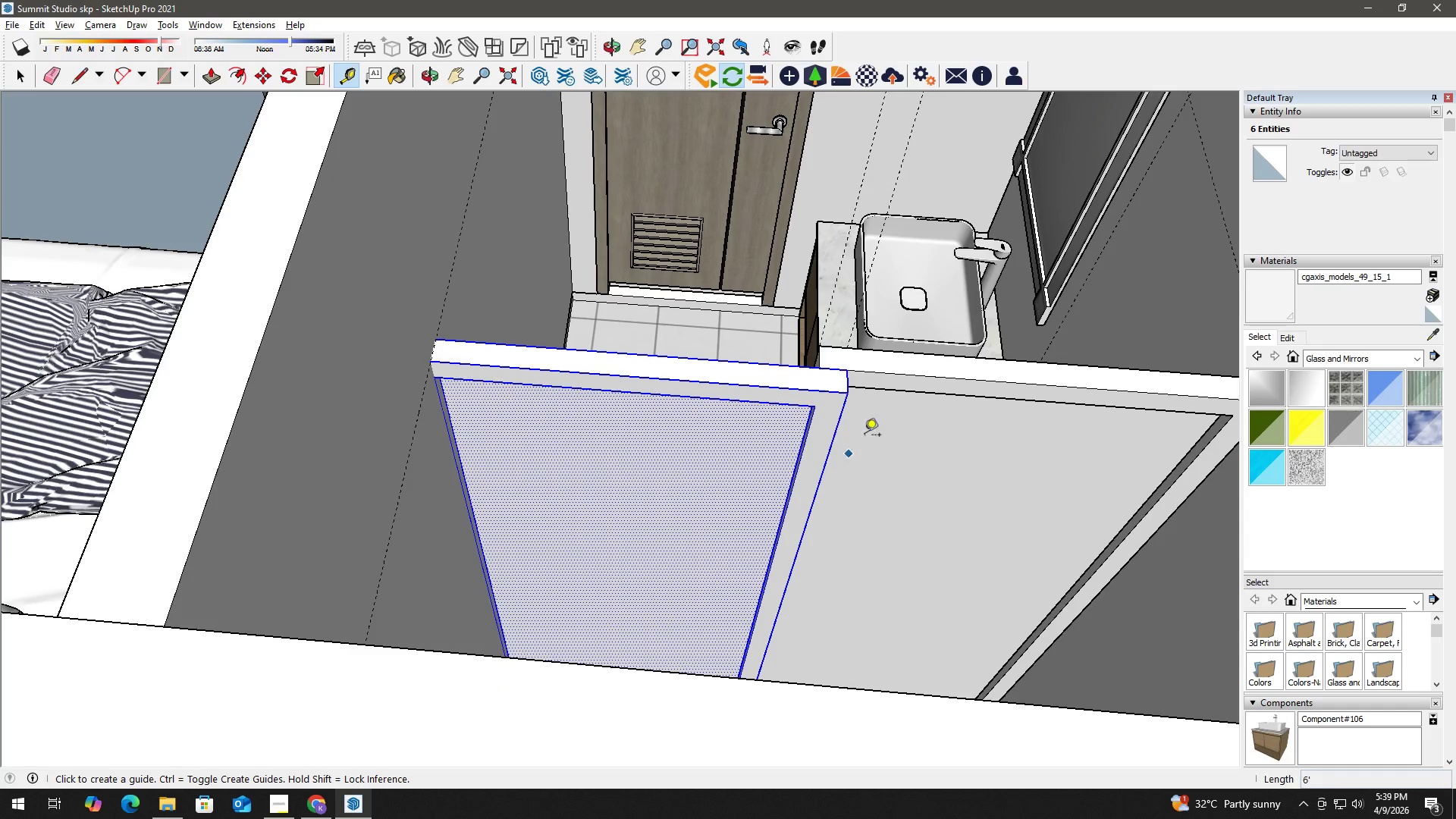 
scroll: coordinate [695, 475], scroll_direction: up, amount: 3.0
 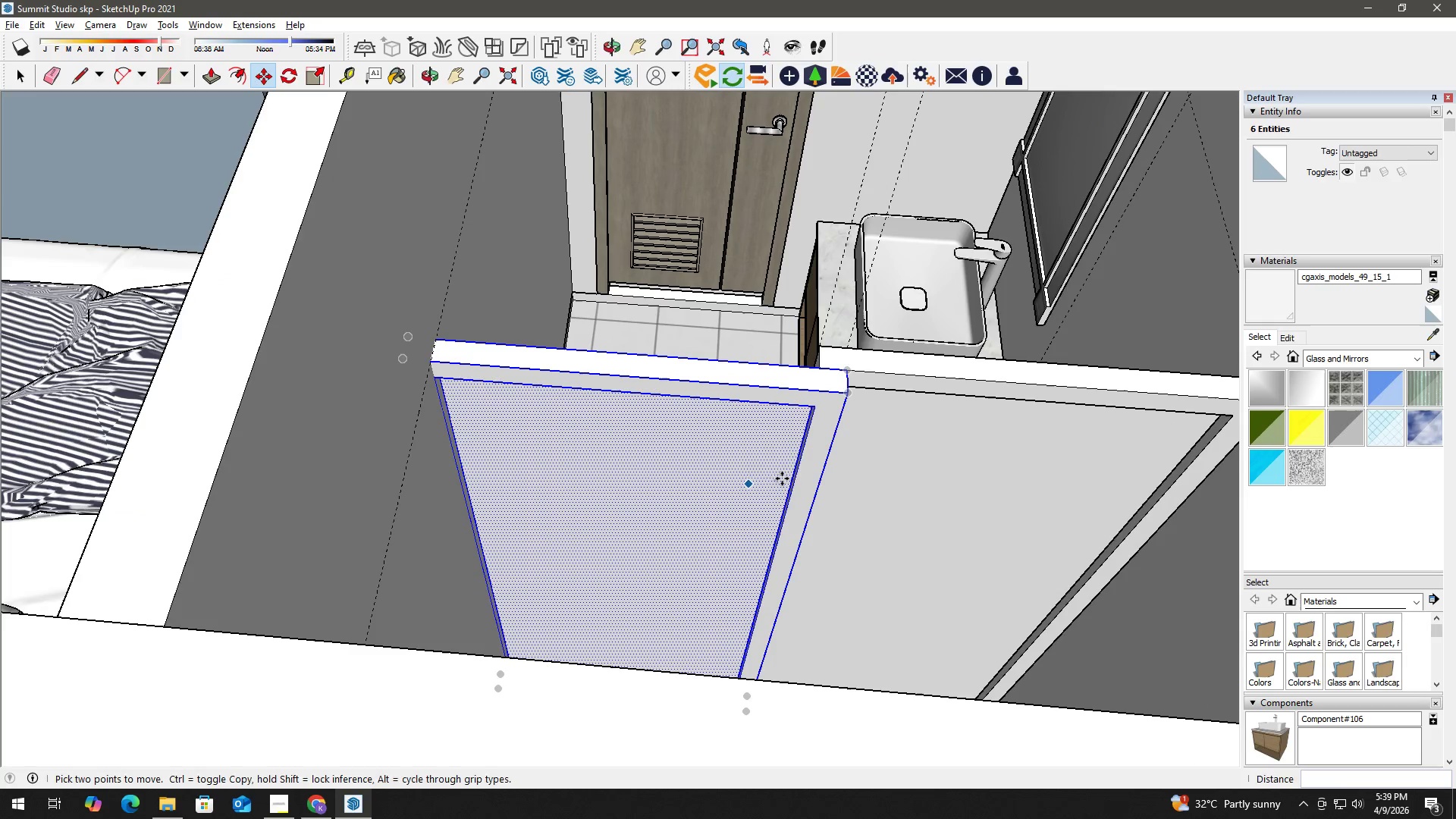 
key(Space)
 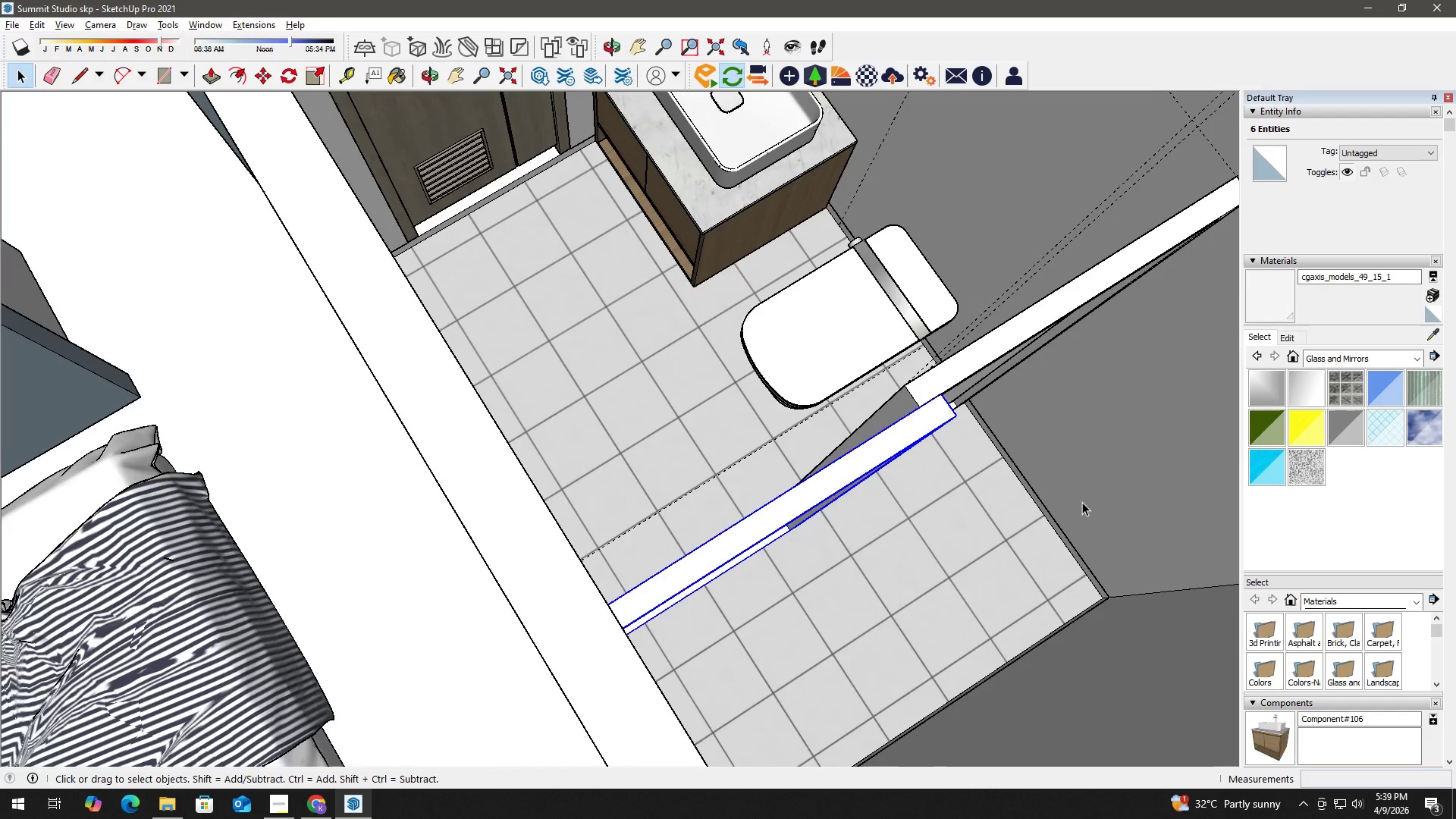 
left_click_drag(start_coordinate=[804, 362], to_coordinate=[648, 582])
 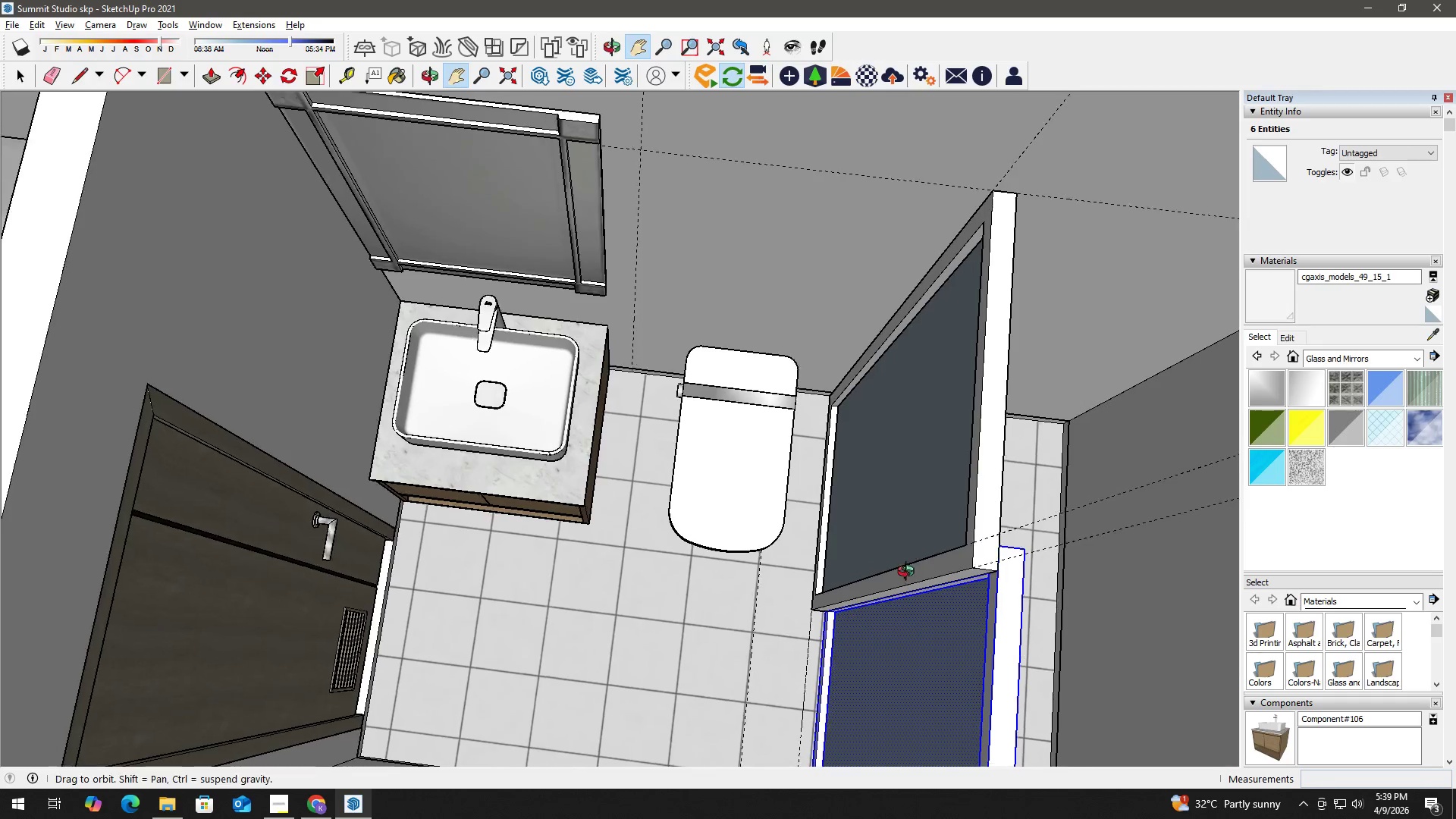 
key(T)
 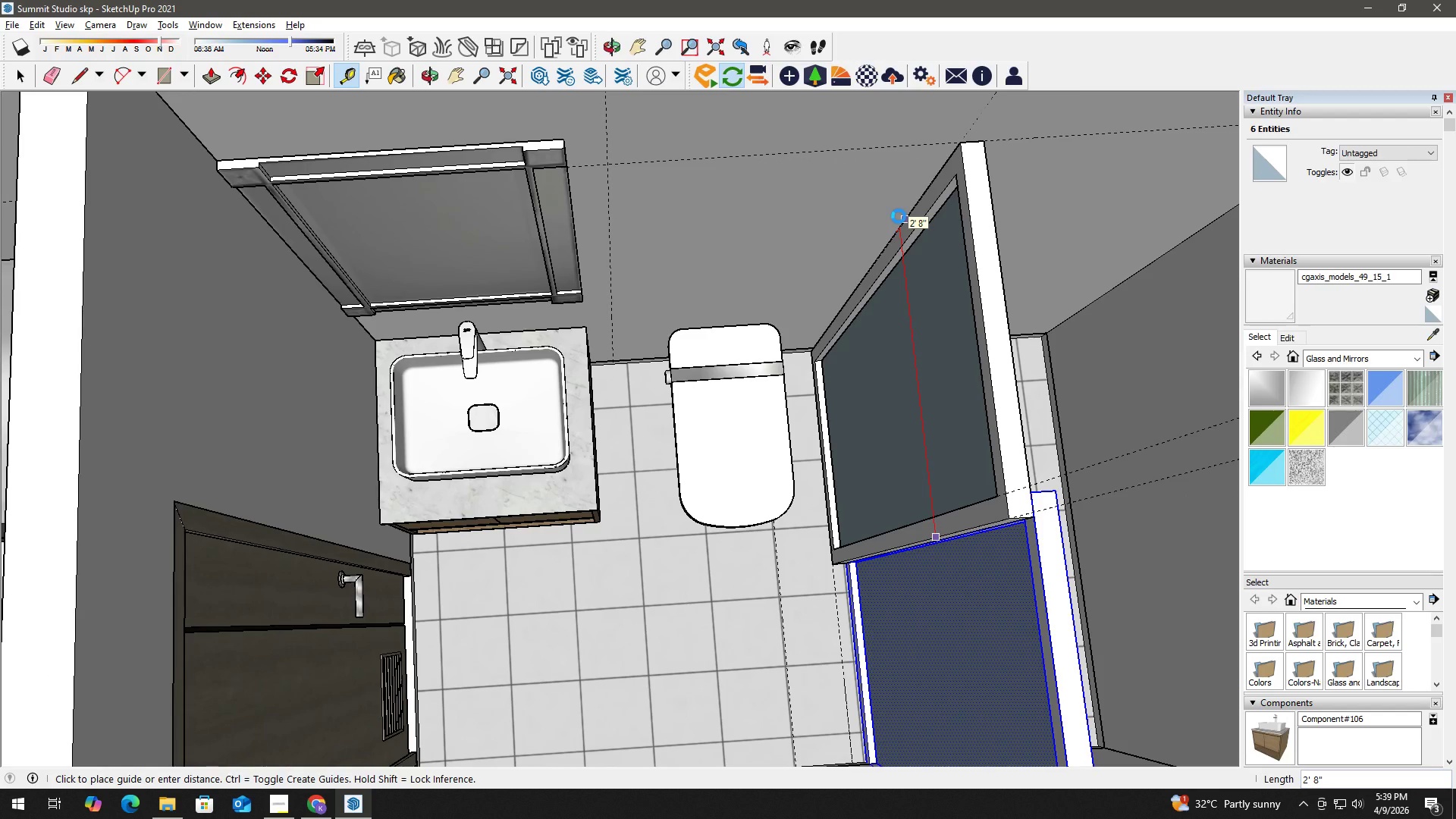 
key(Space)
 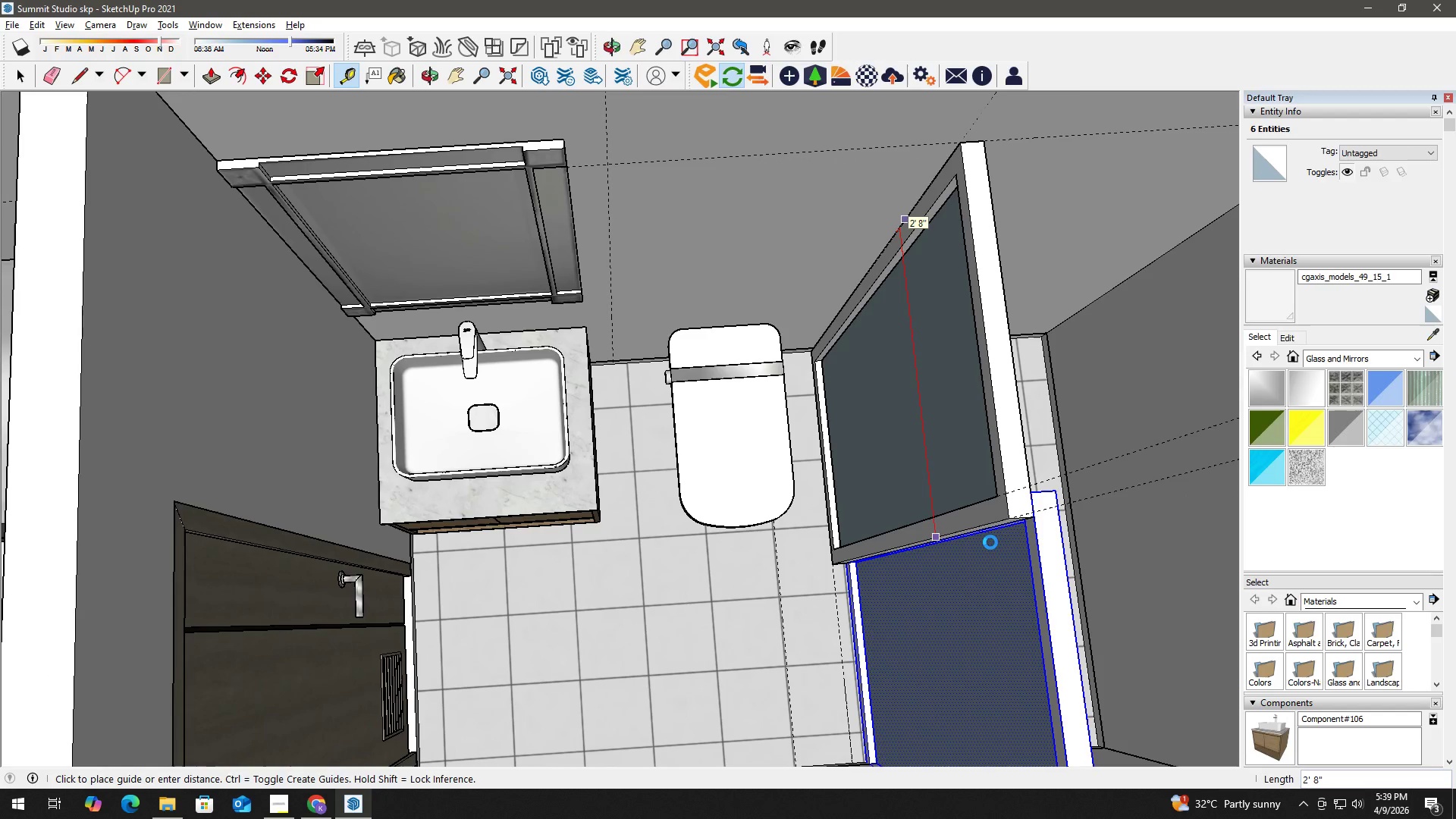 
scroll: coordinate [1031, 430], scroll_direction: down, amount: 10.0
 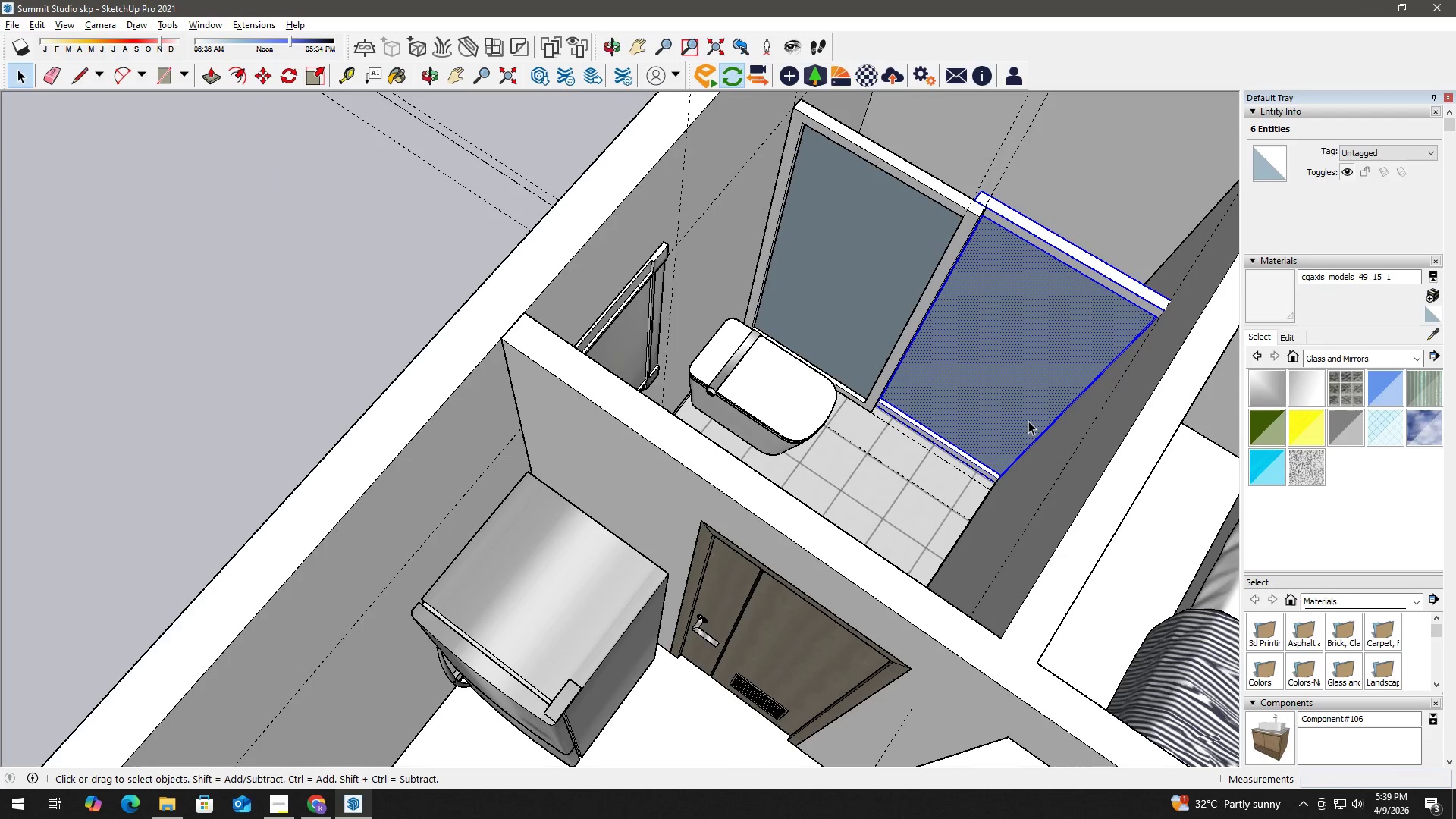 
key(Control+Z)
 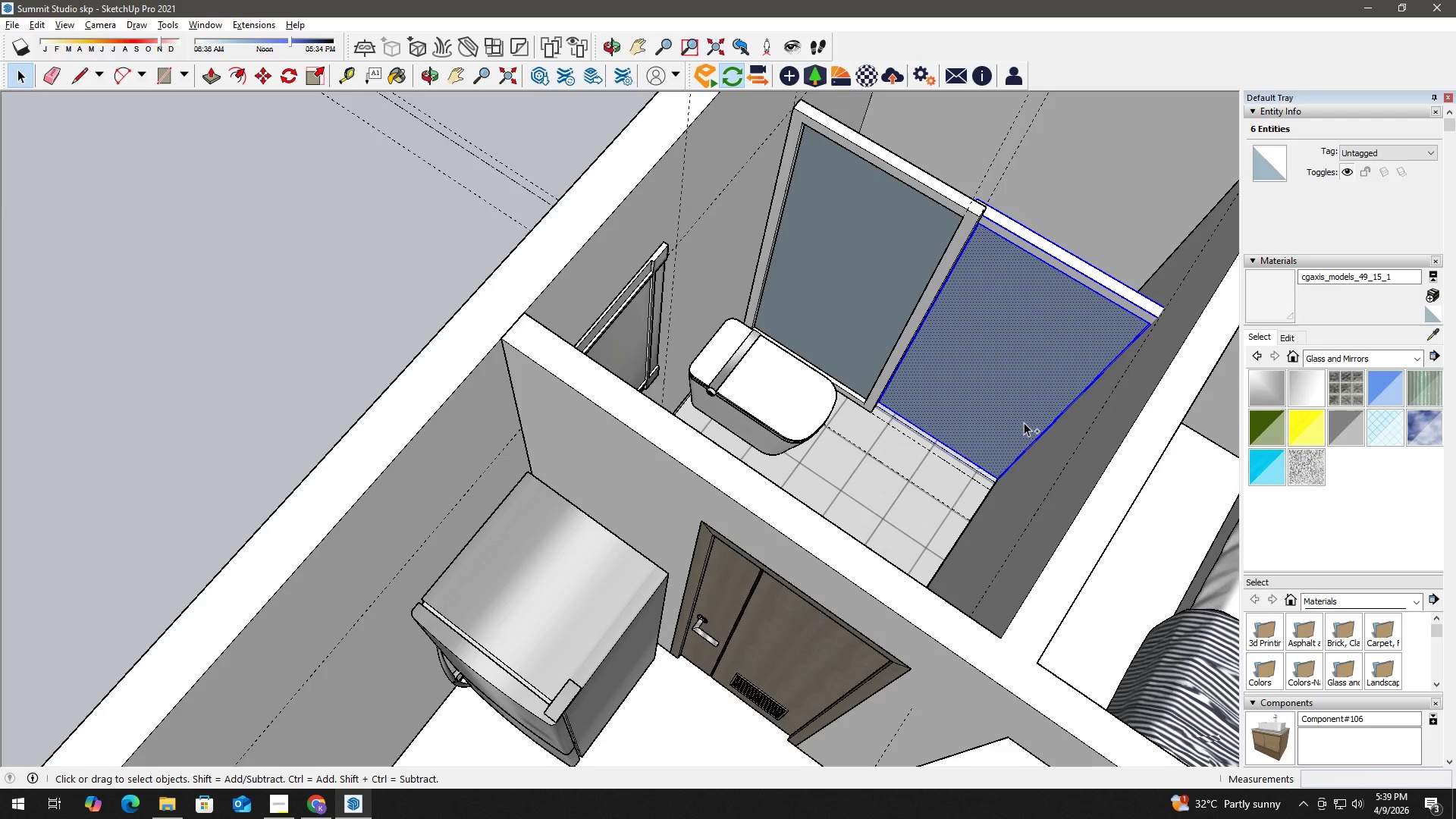 
key(Control+Z)
 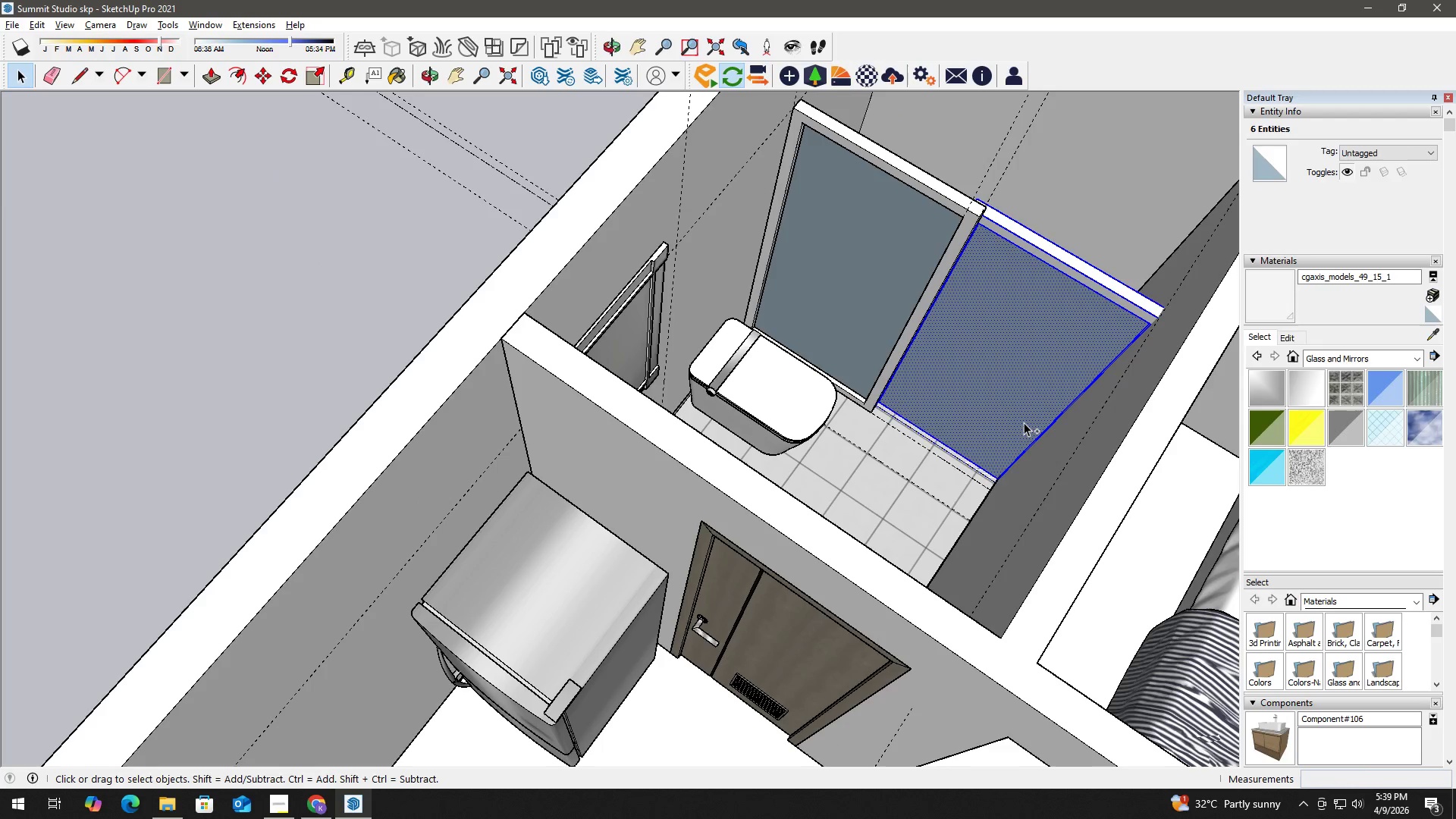 
key(Control+Z)
 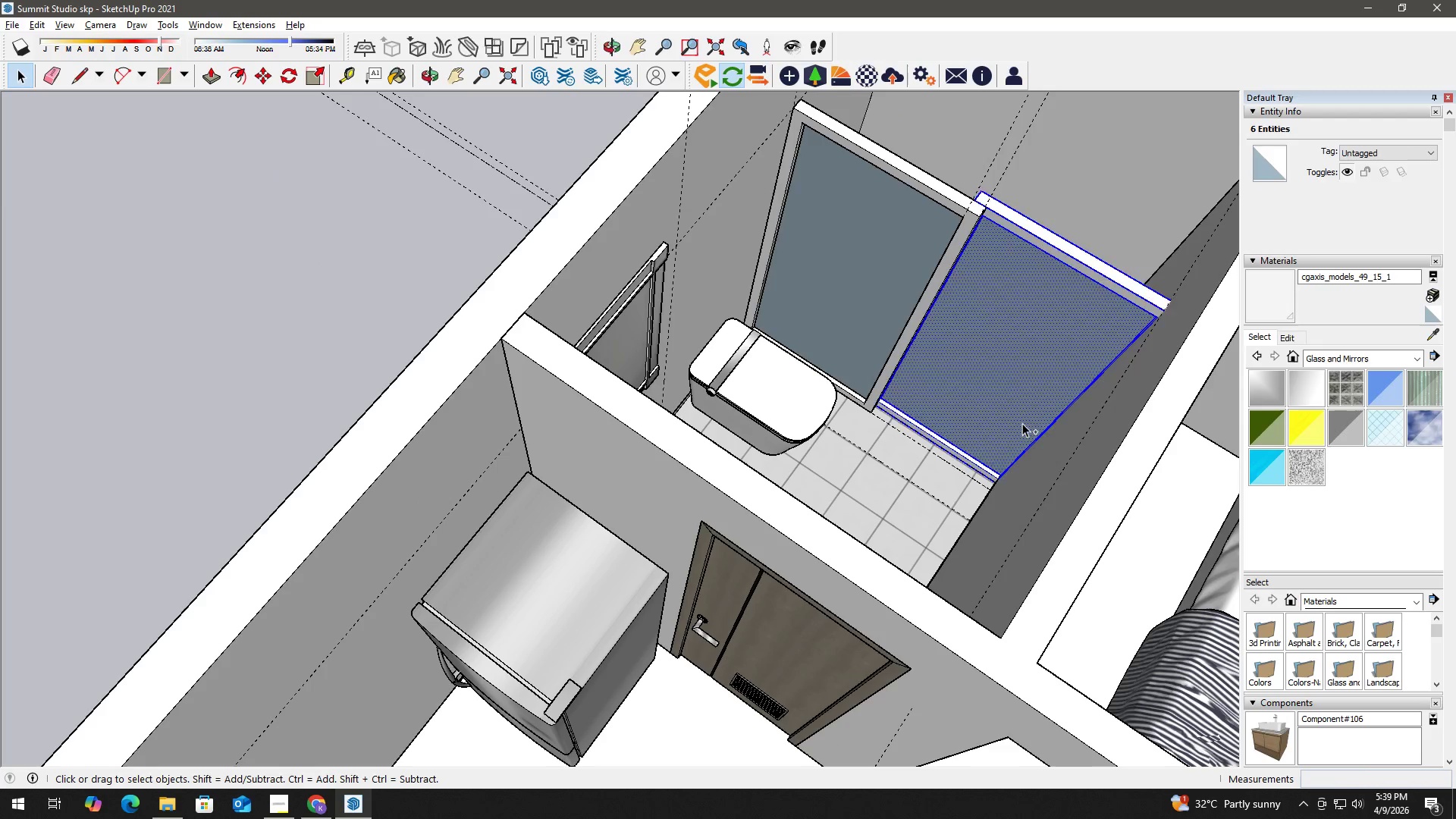 
key(Control+Z)
 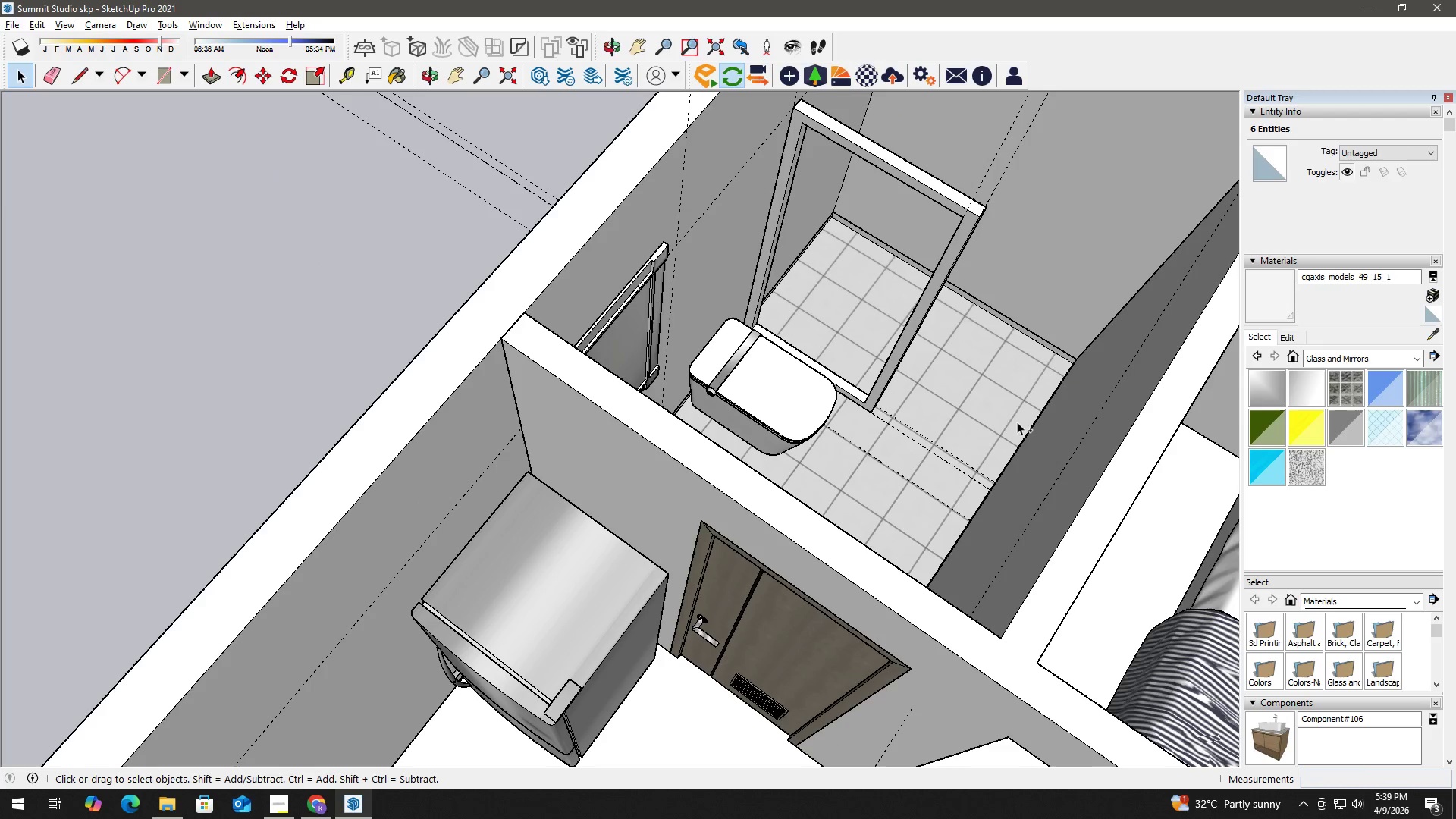 
key(Control+Z)
 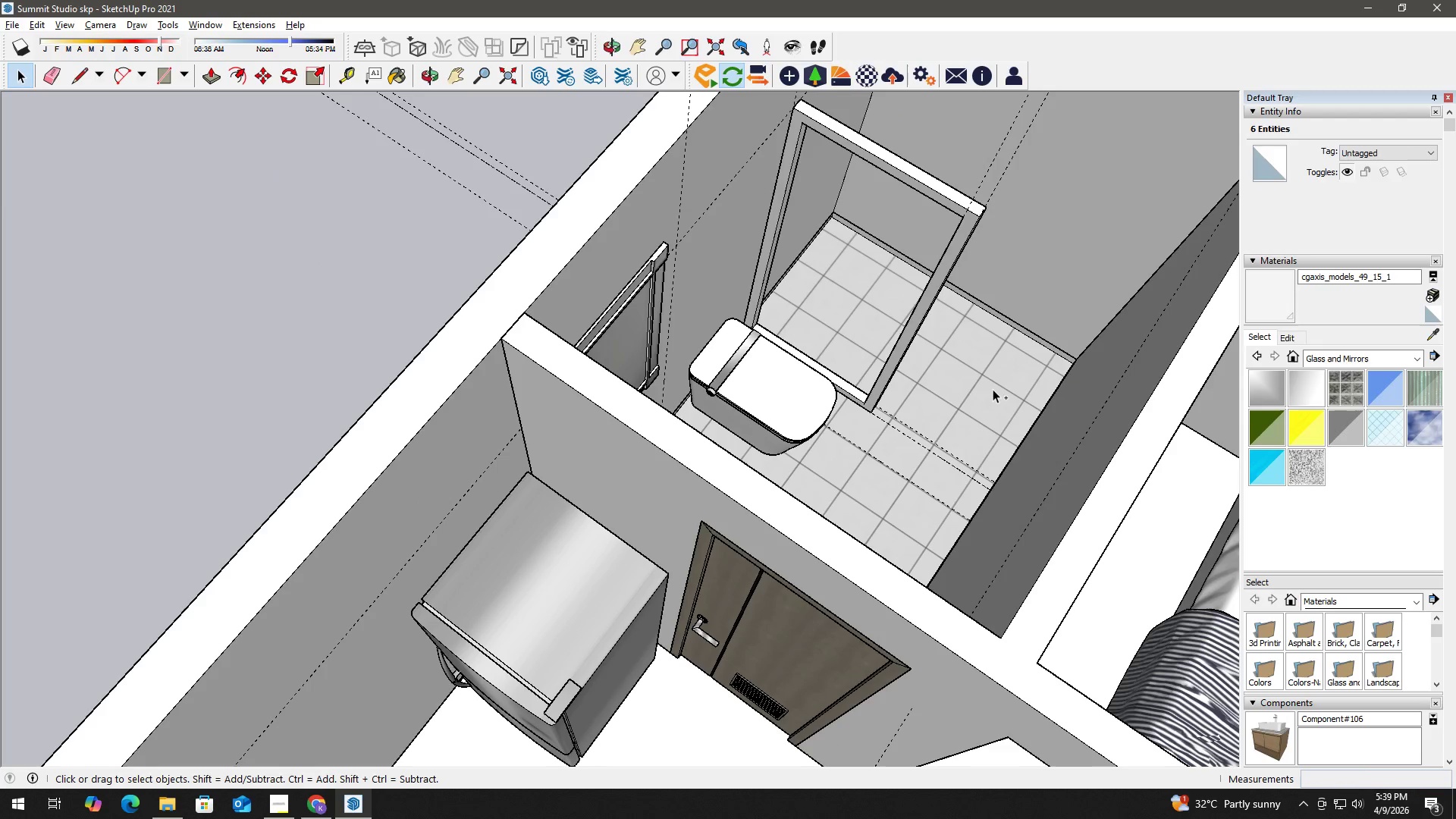 
key(Control+Z)
 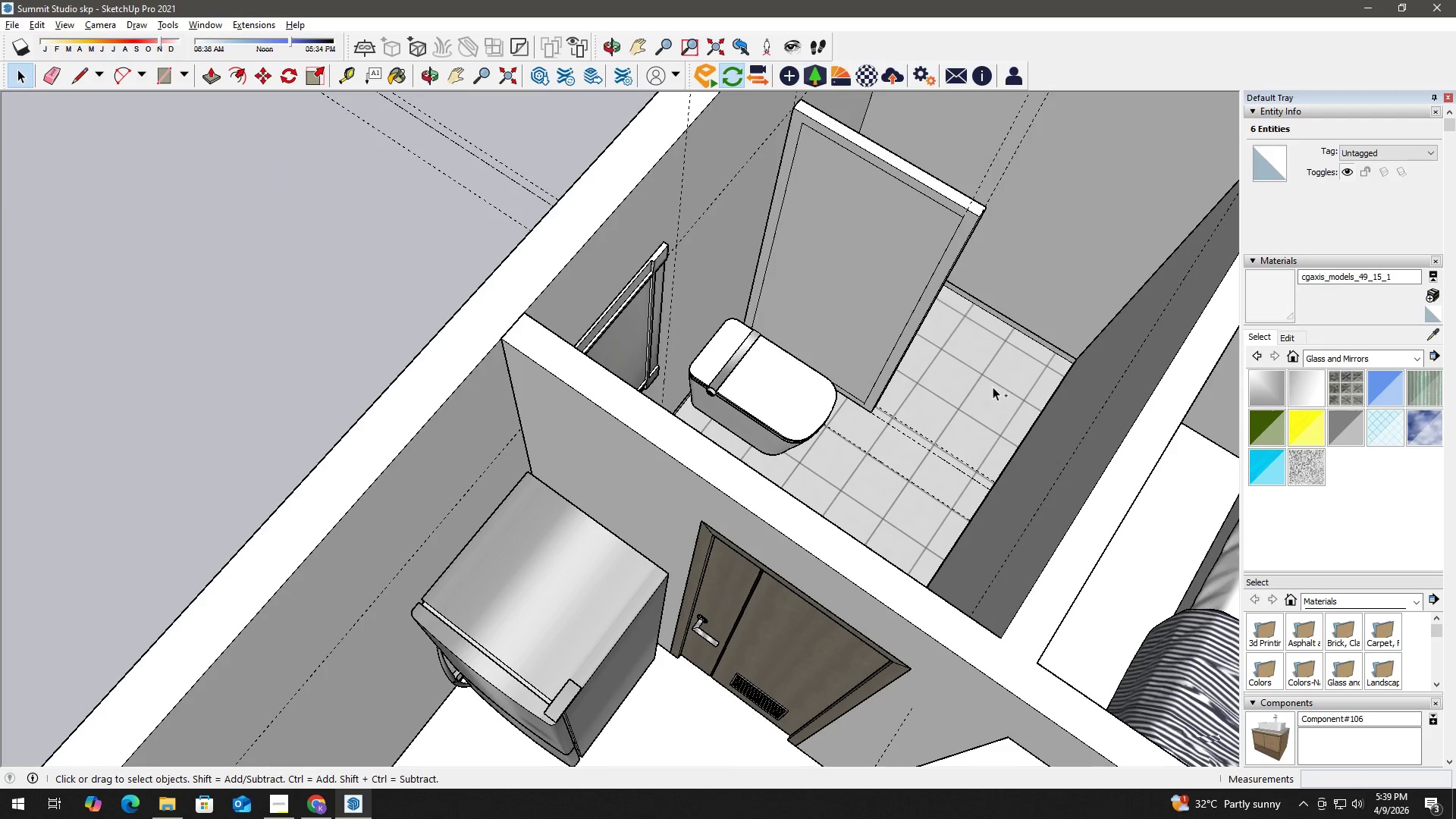 
key(Control+Z)
 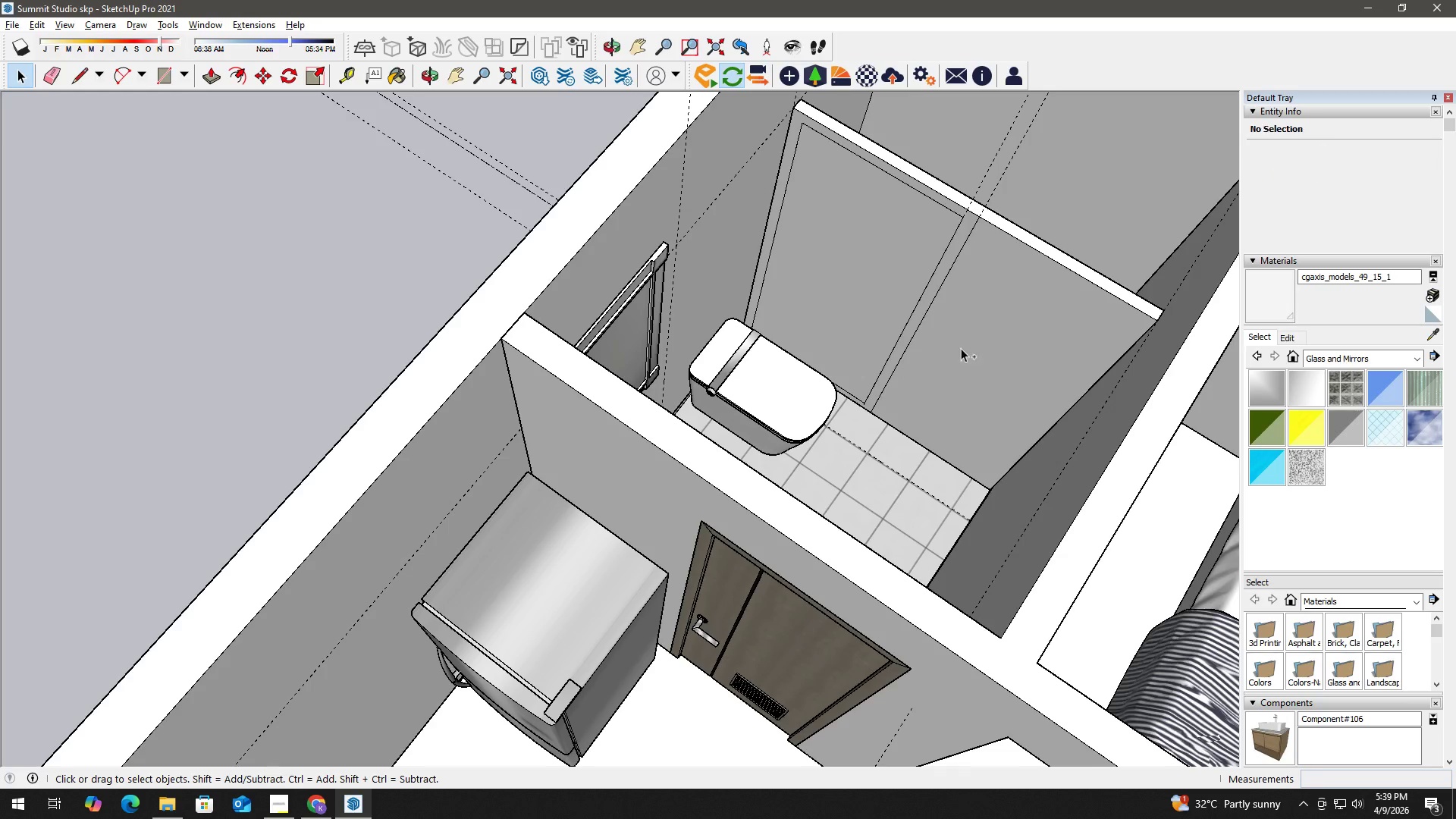 
key(Control+Z)
 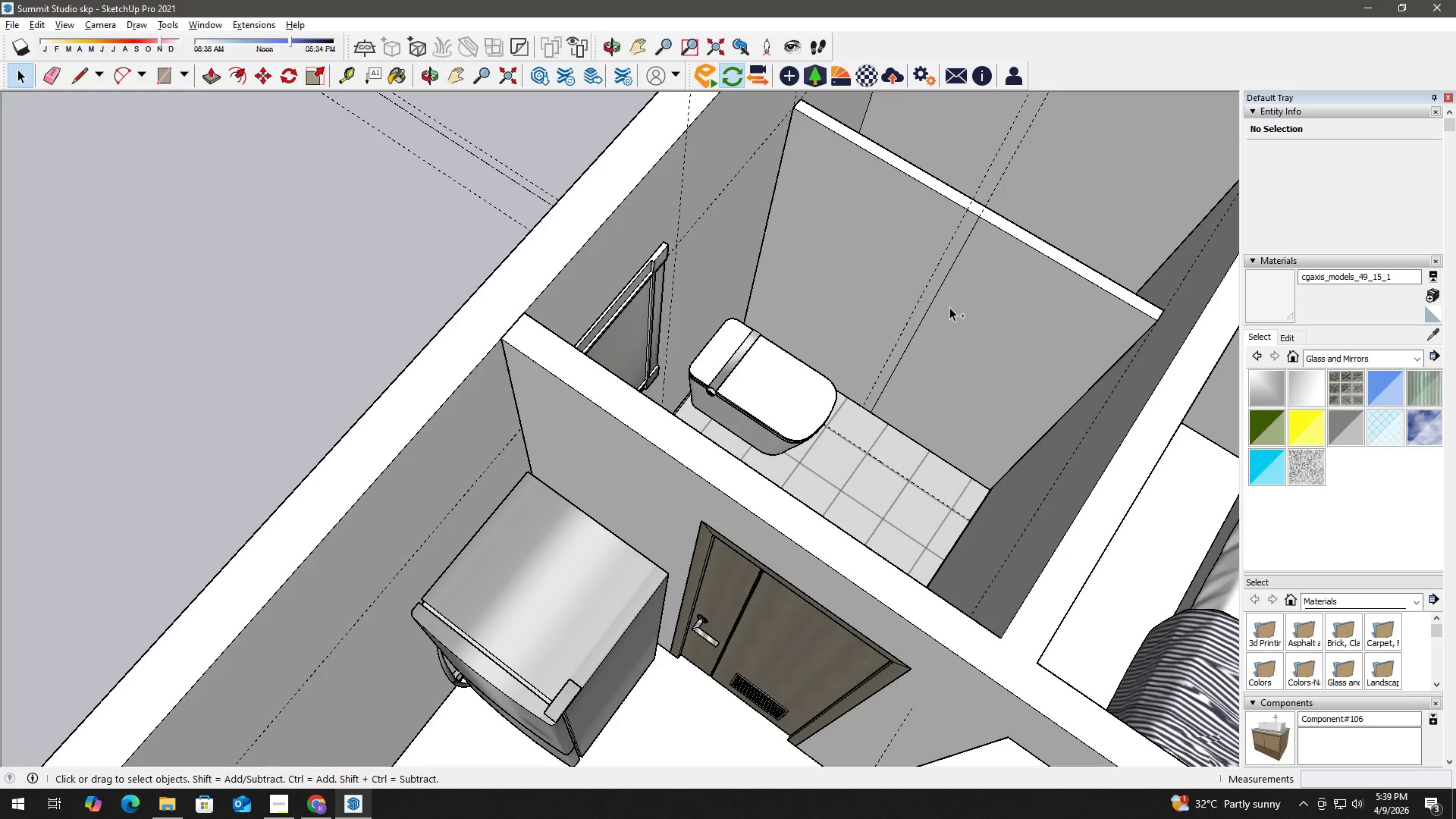 
key(Control+ControlLeft)
 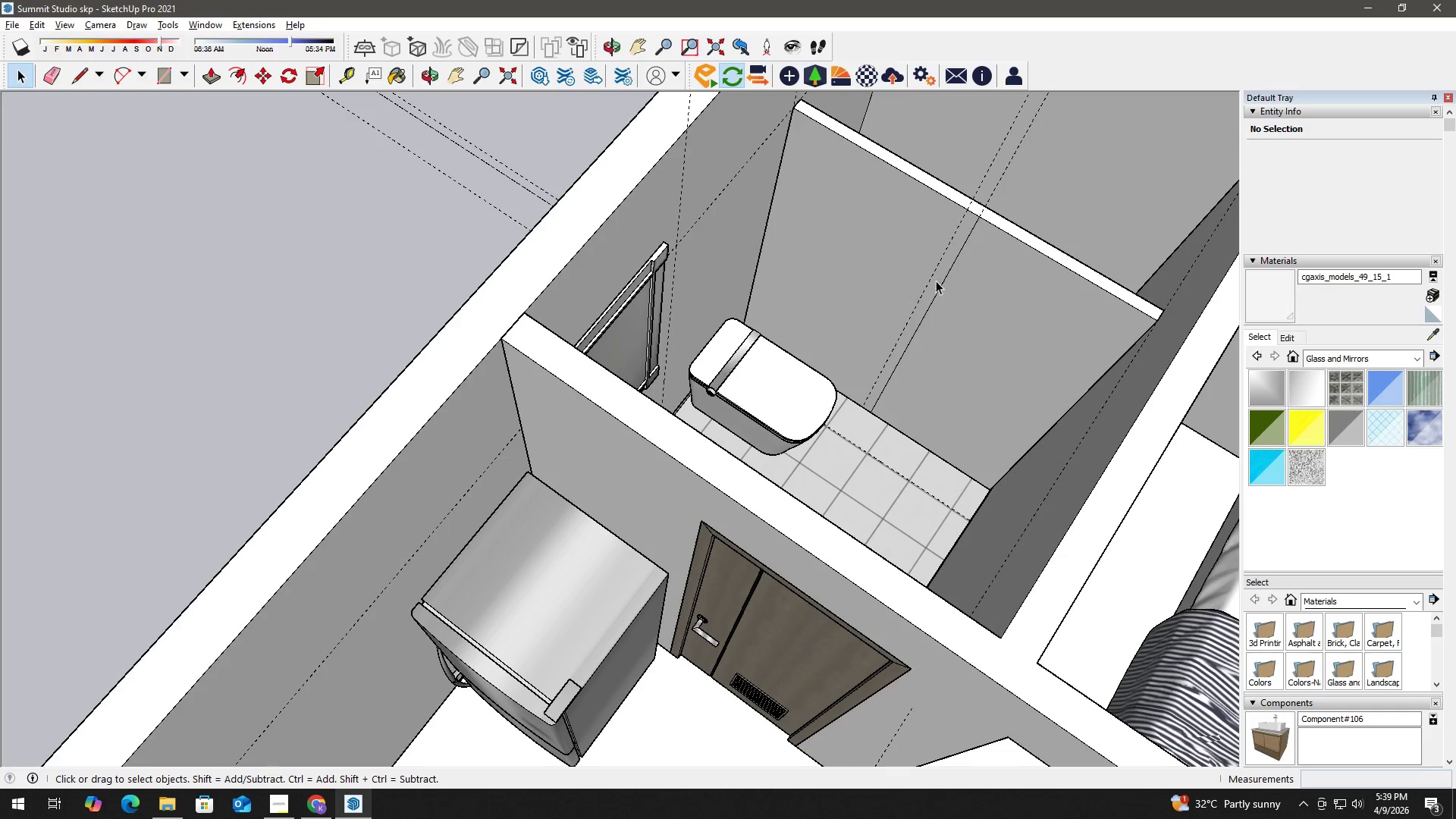 
type( ht)
 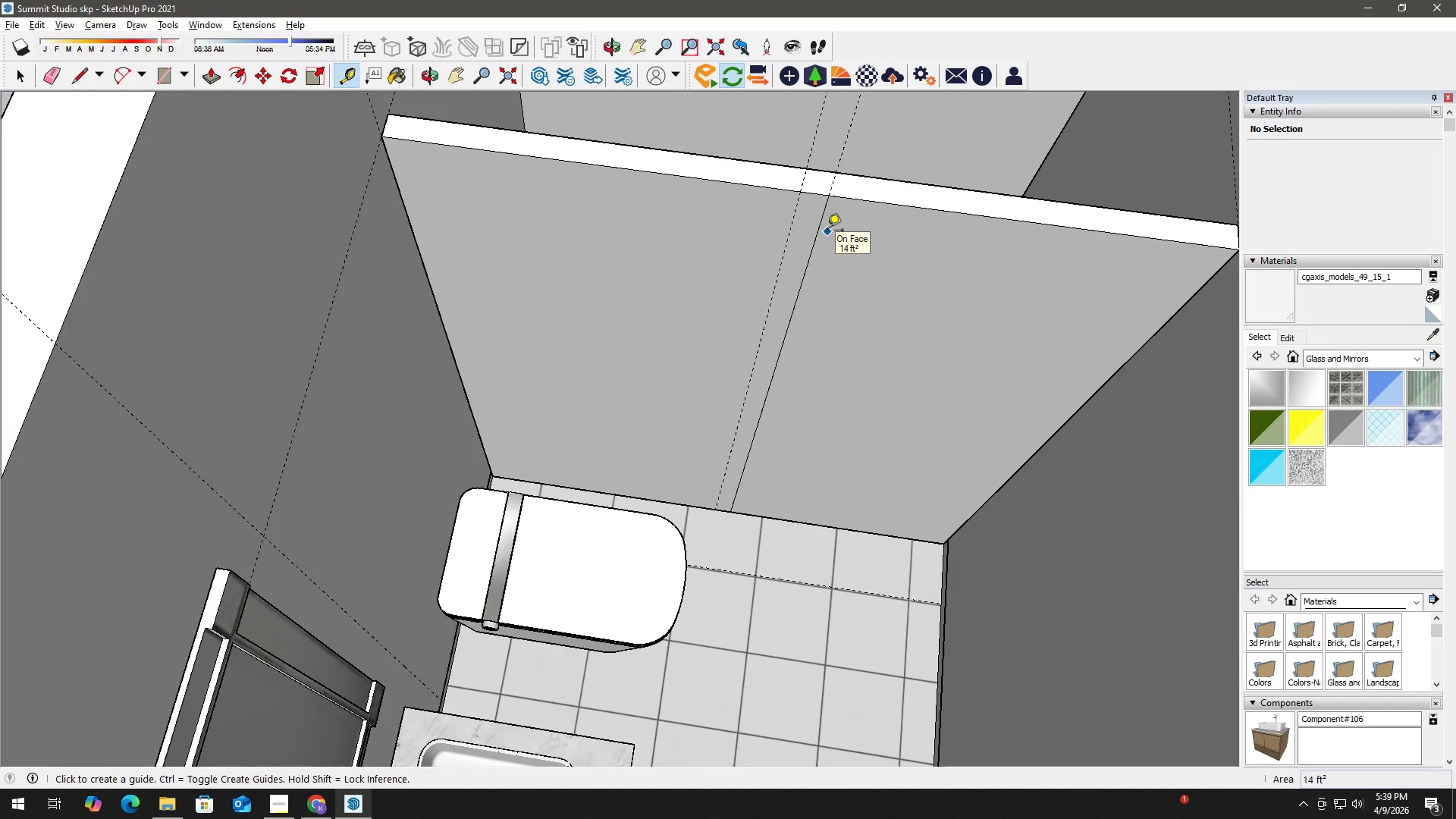 
left_click_drag(start_coordinate=[920, 277], to_coordinate=[810, 363])
 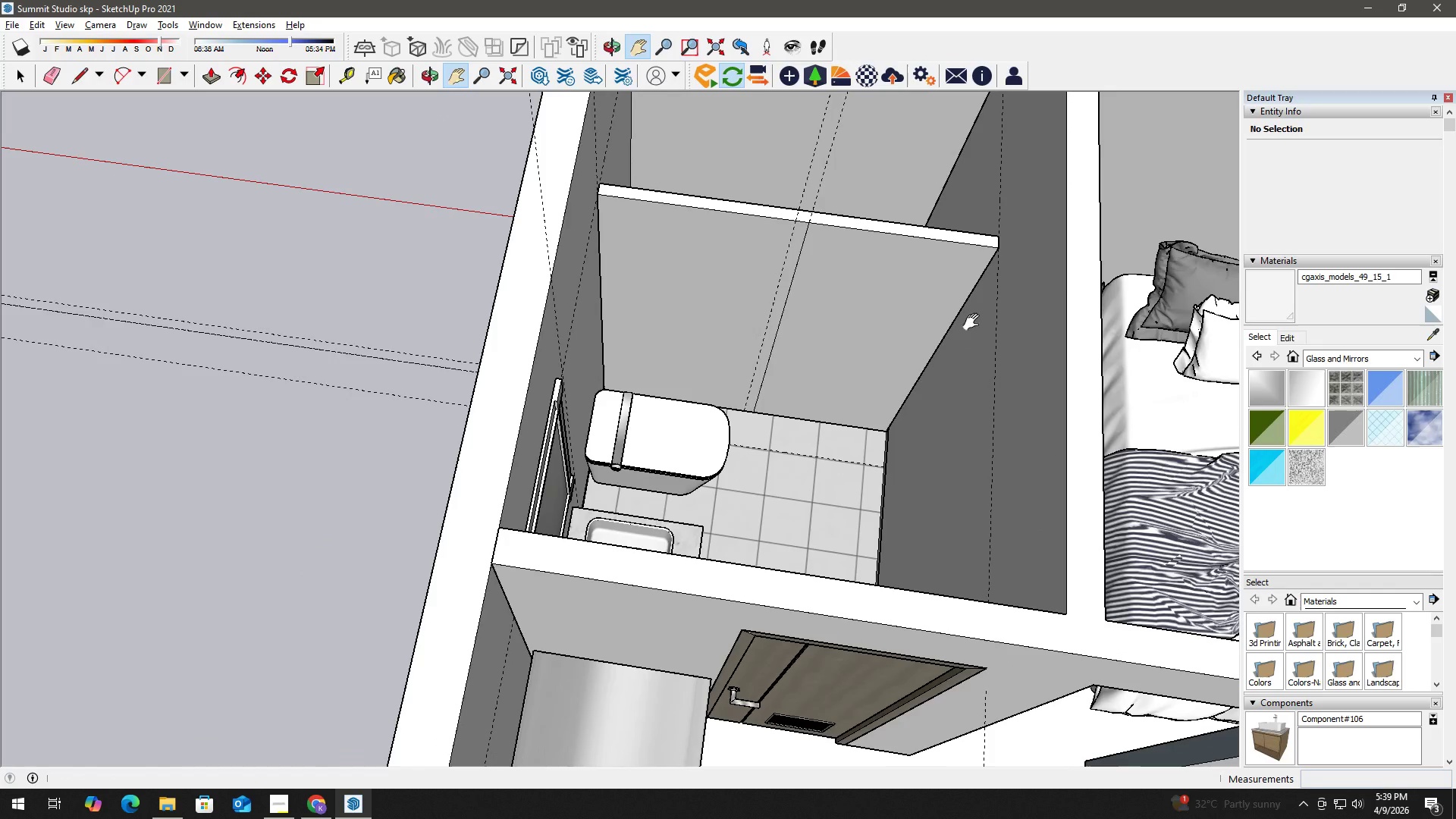 
scroll: coordinate [820, 243], scroll_direction: up, amount: 7.0
 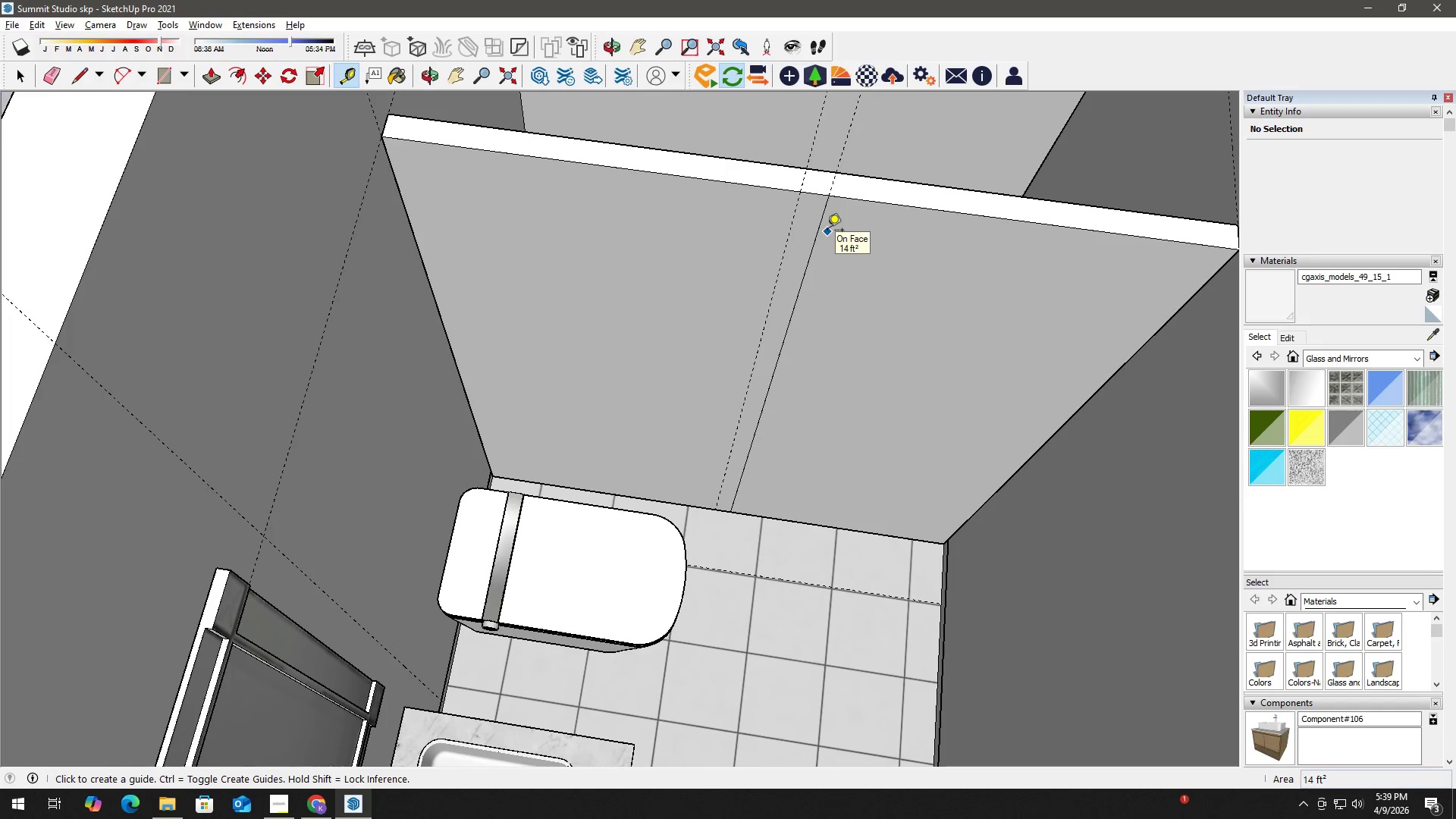 
key(Control+Z)
 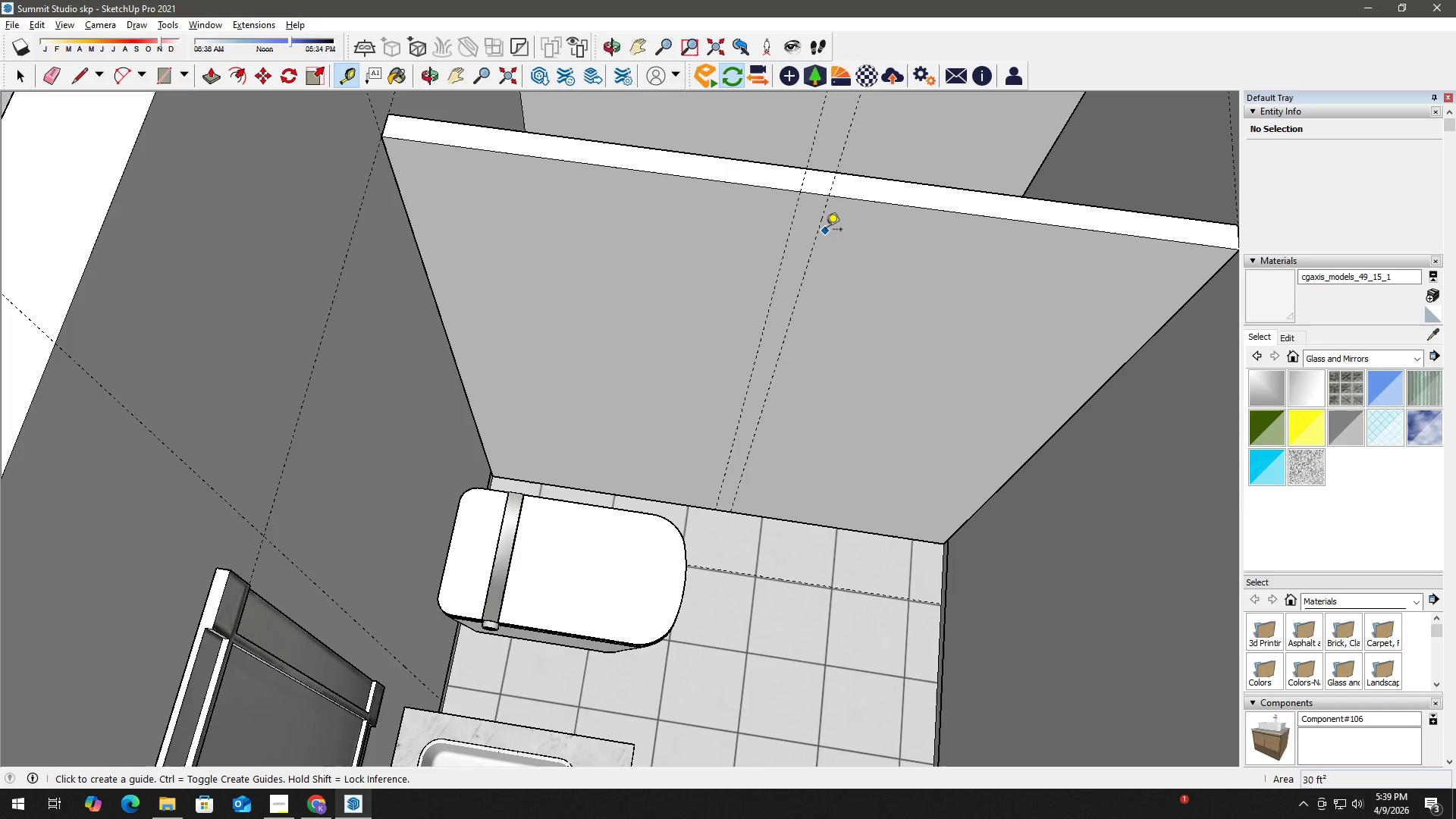 
key(Control+ControlLeft)
 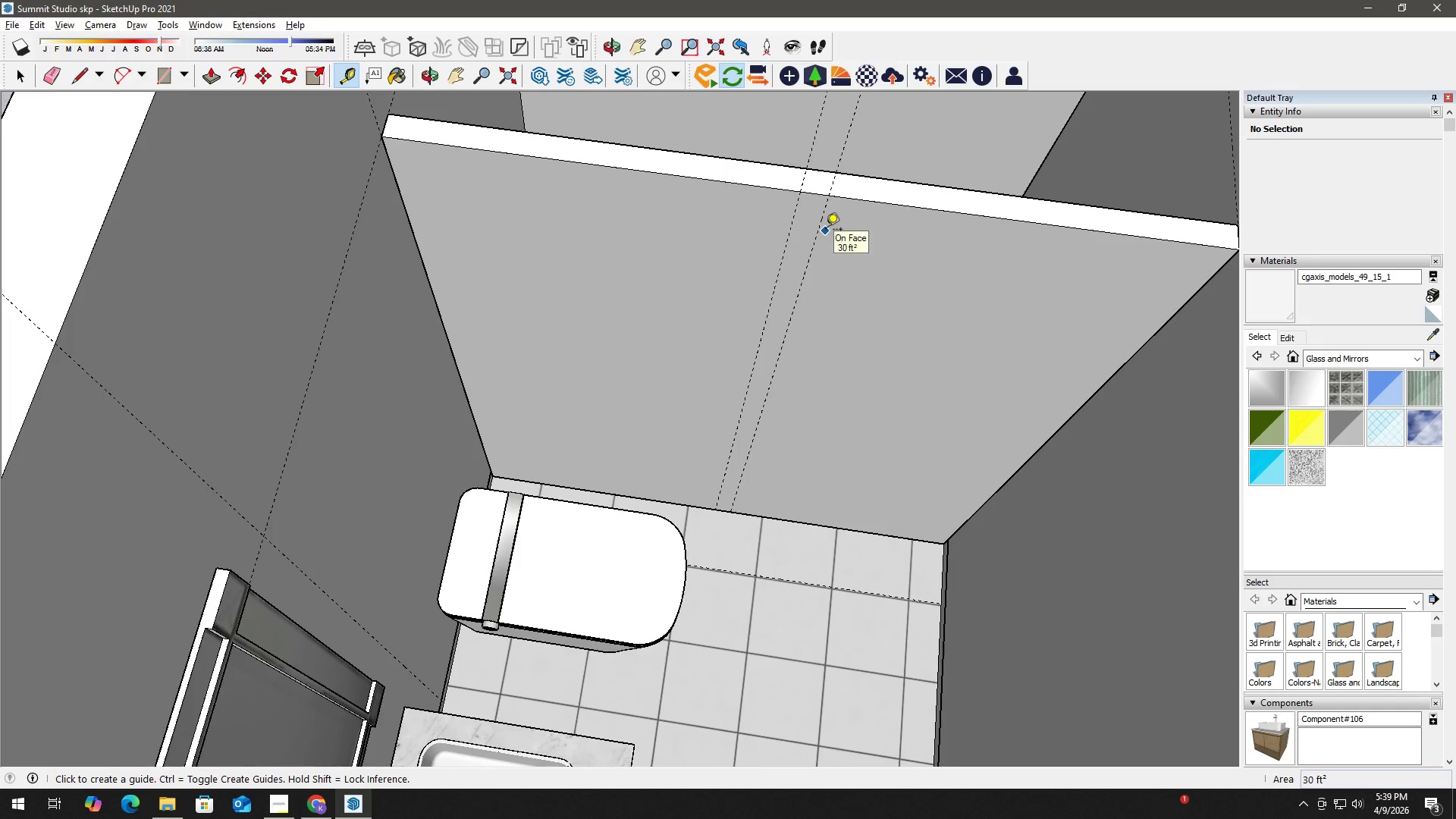 
key(Control+Z)
 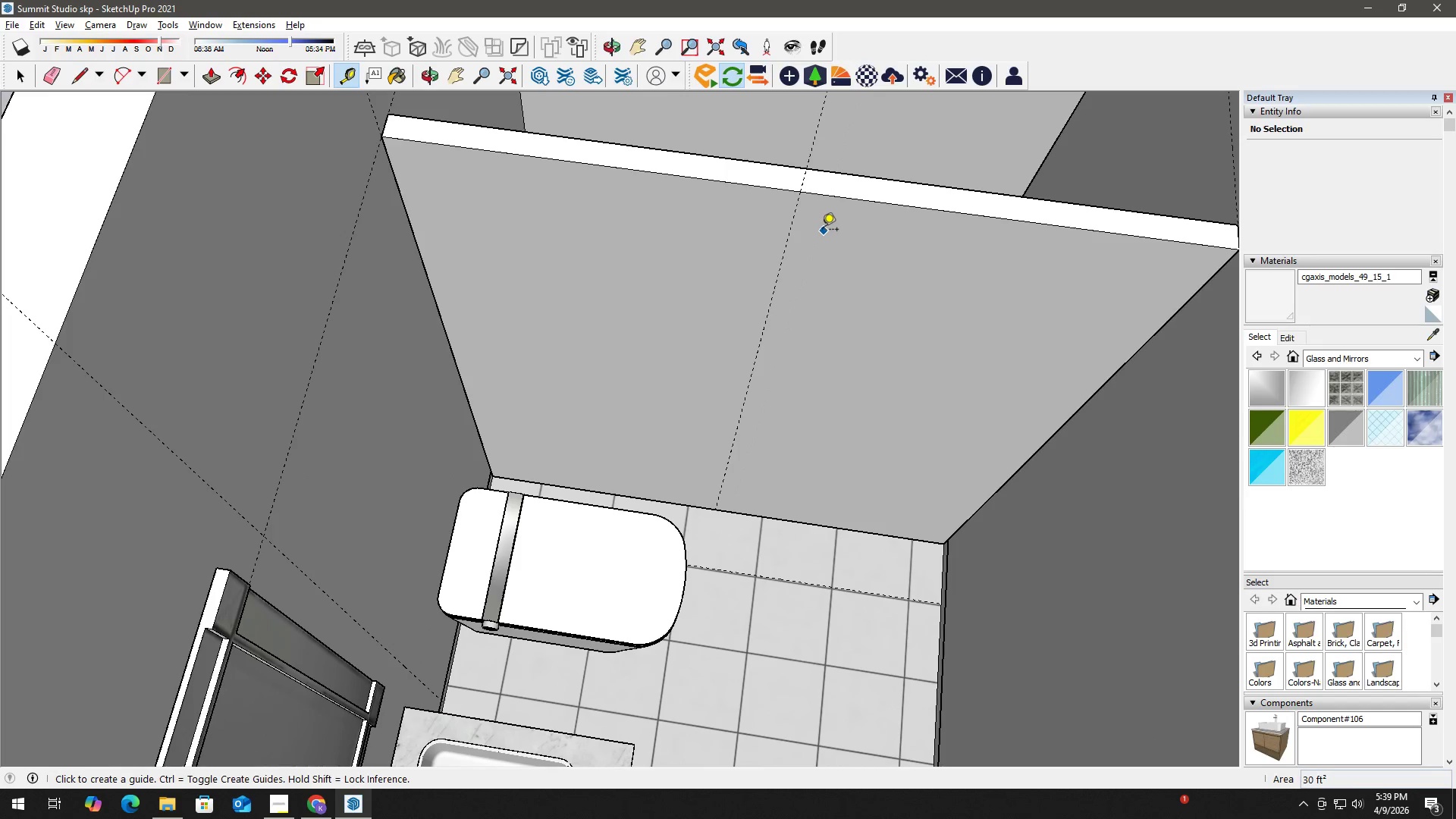 
key(Space)
 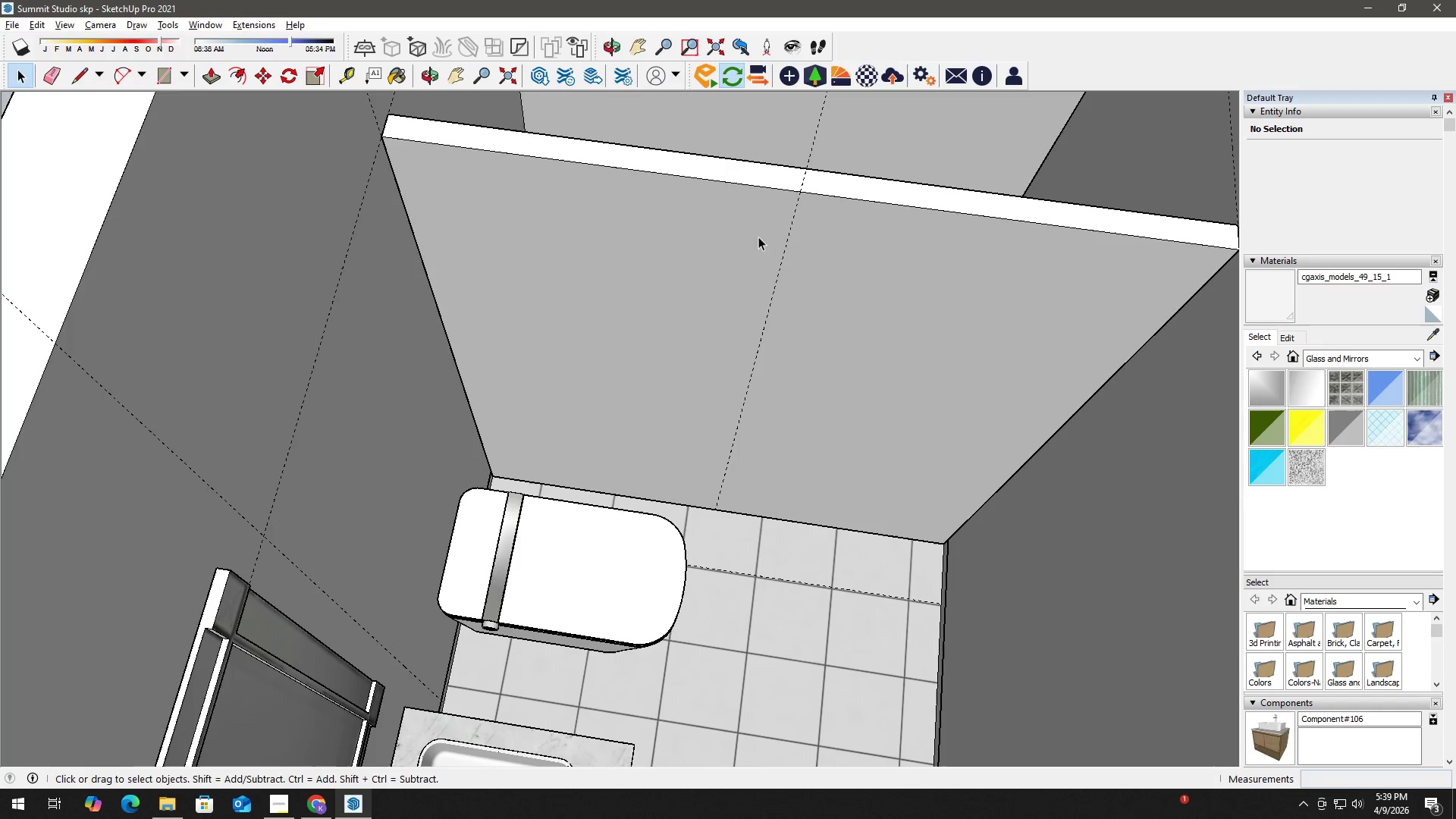 
key(T)
 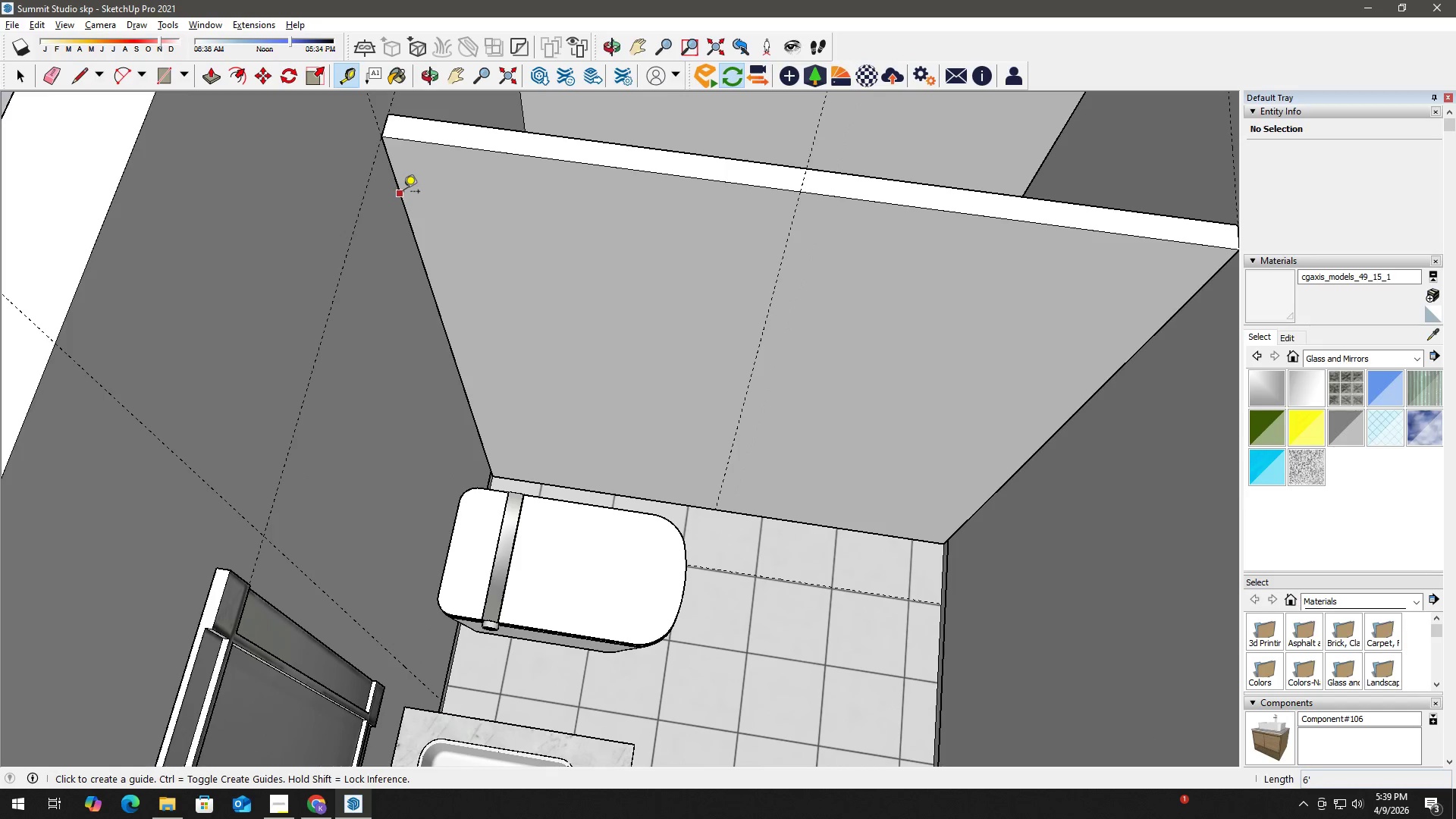 
left_click_drag(start_coordinate=[403, 193], to_coordinate=[412, 193])
 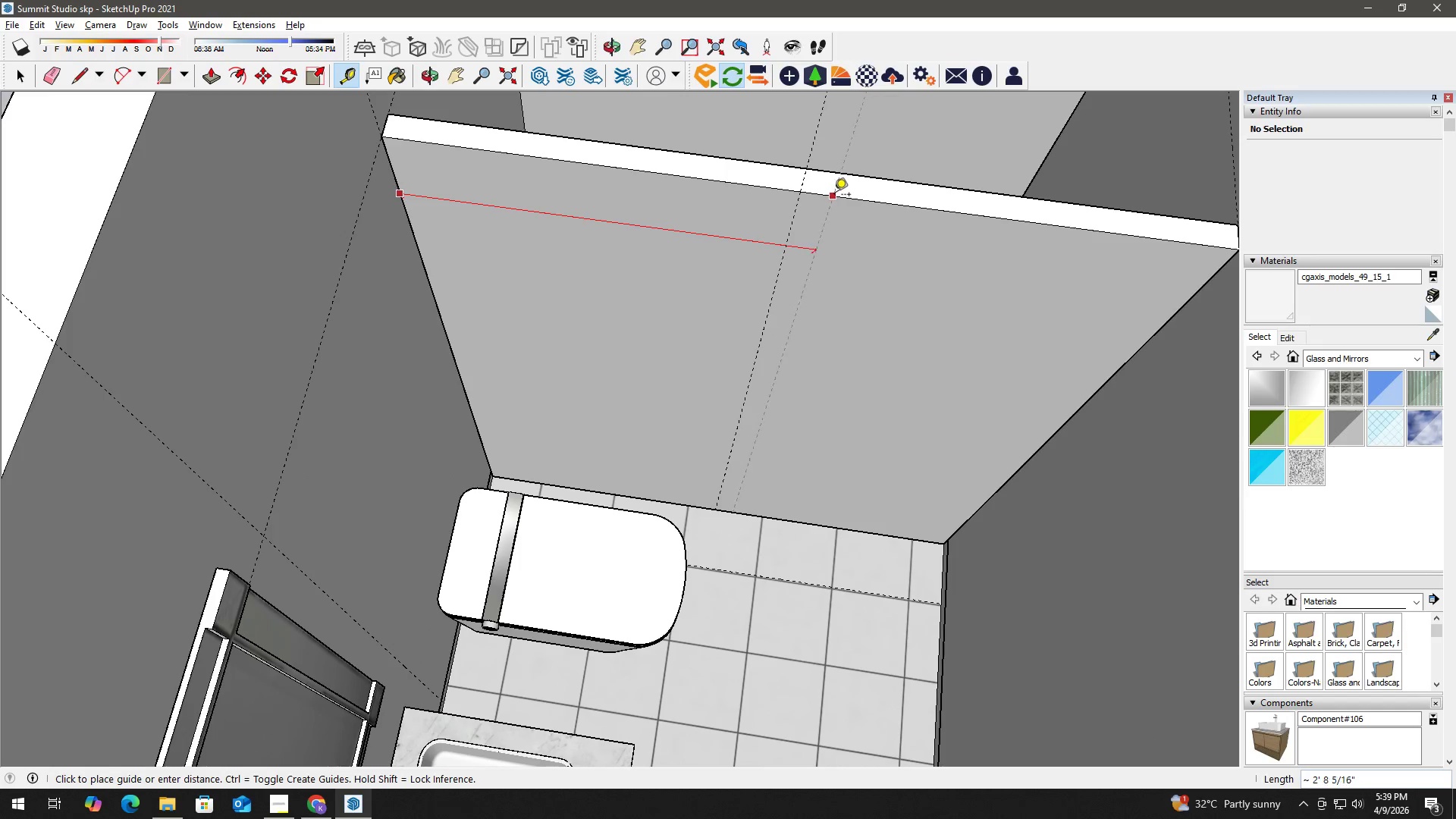 
scroll: coordinate [786, 197], scroll_direction: down, amount: 3.0
 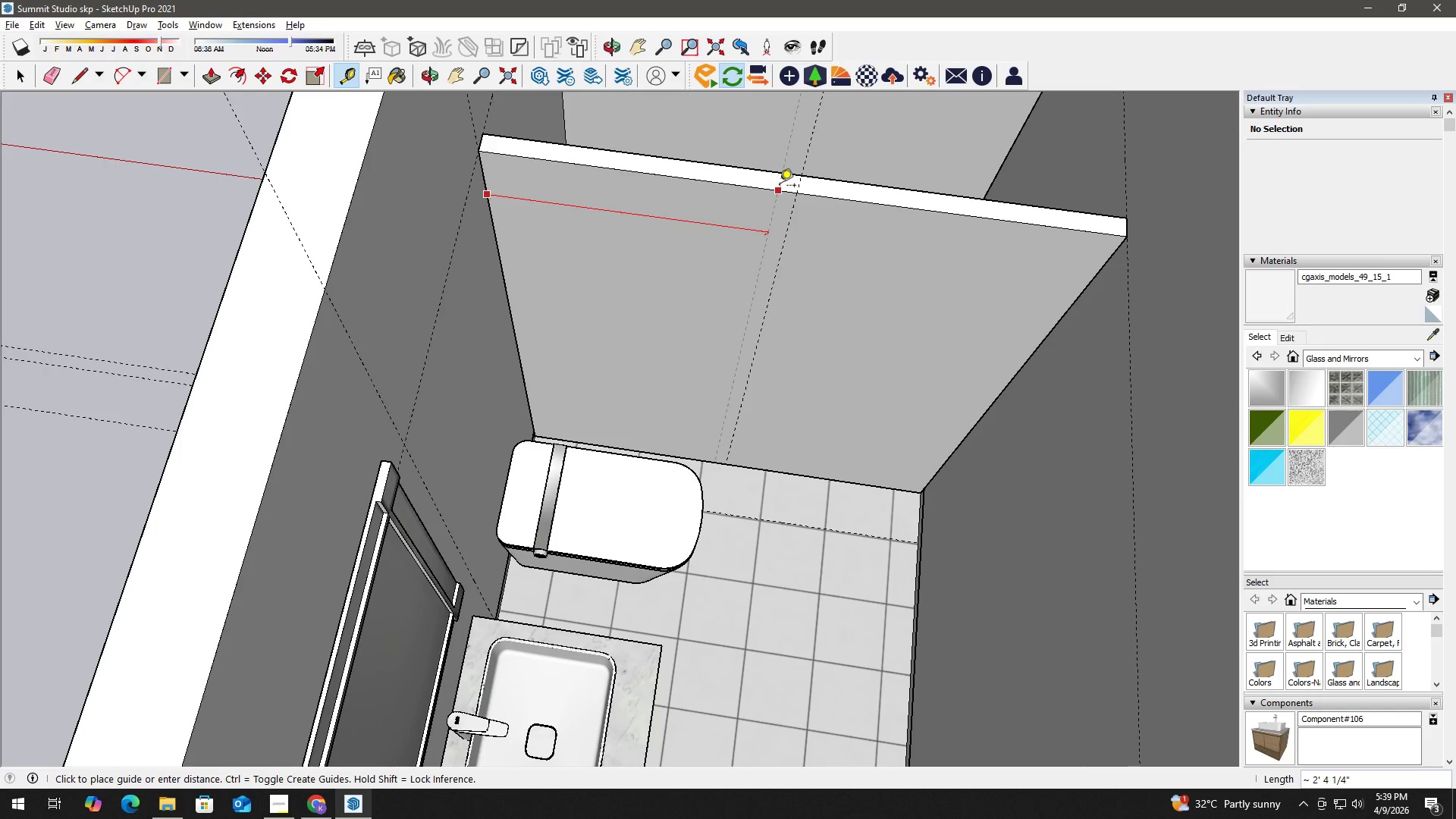 
key(Space)
 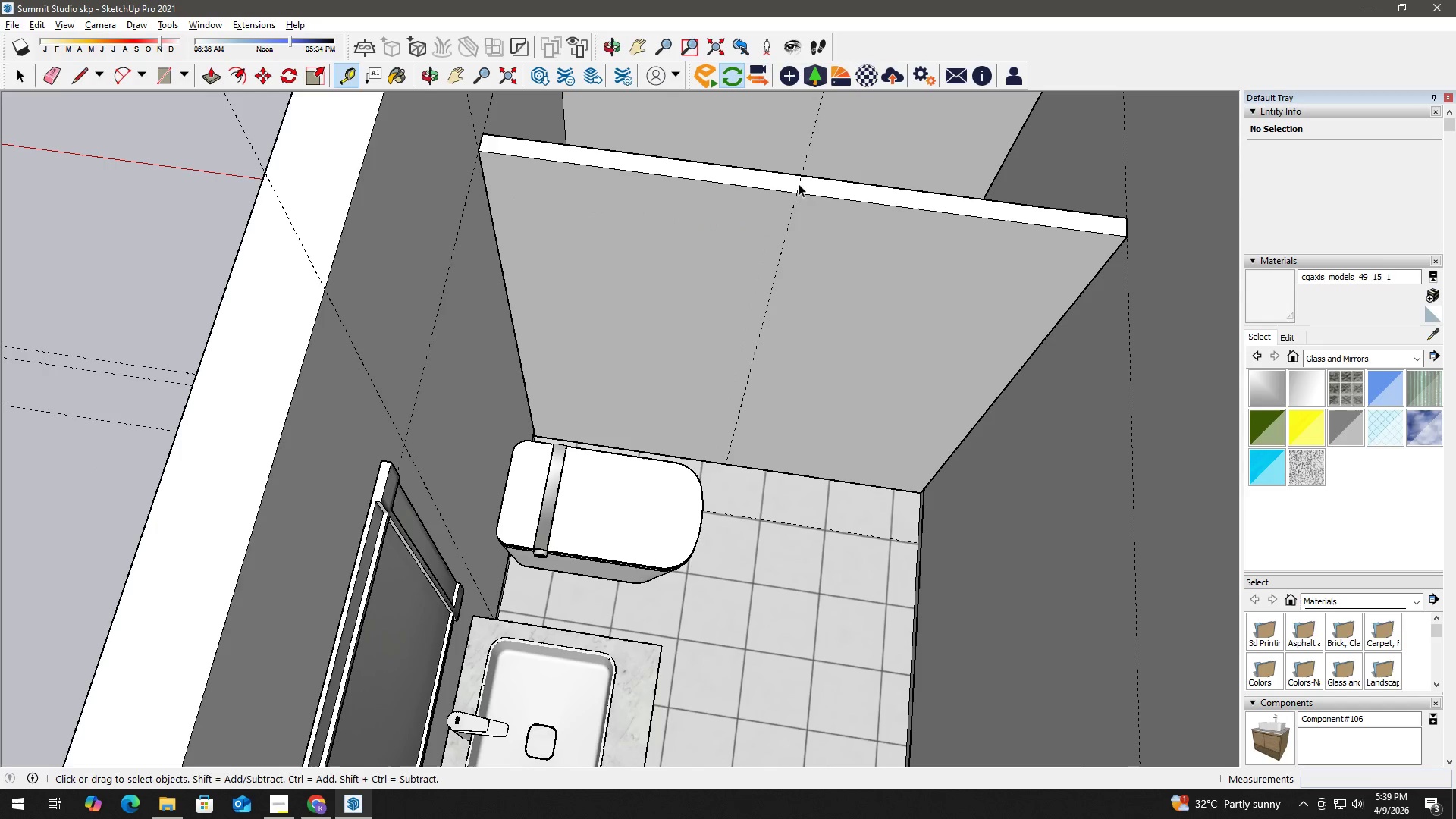 
key(E)
 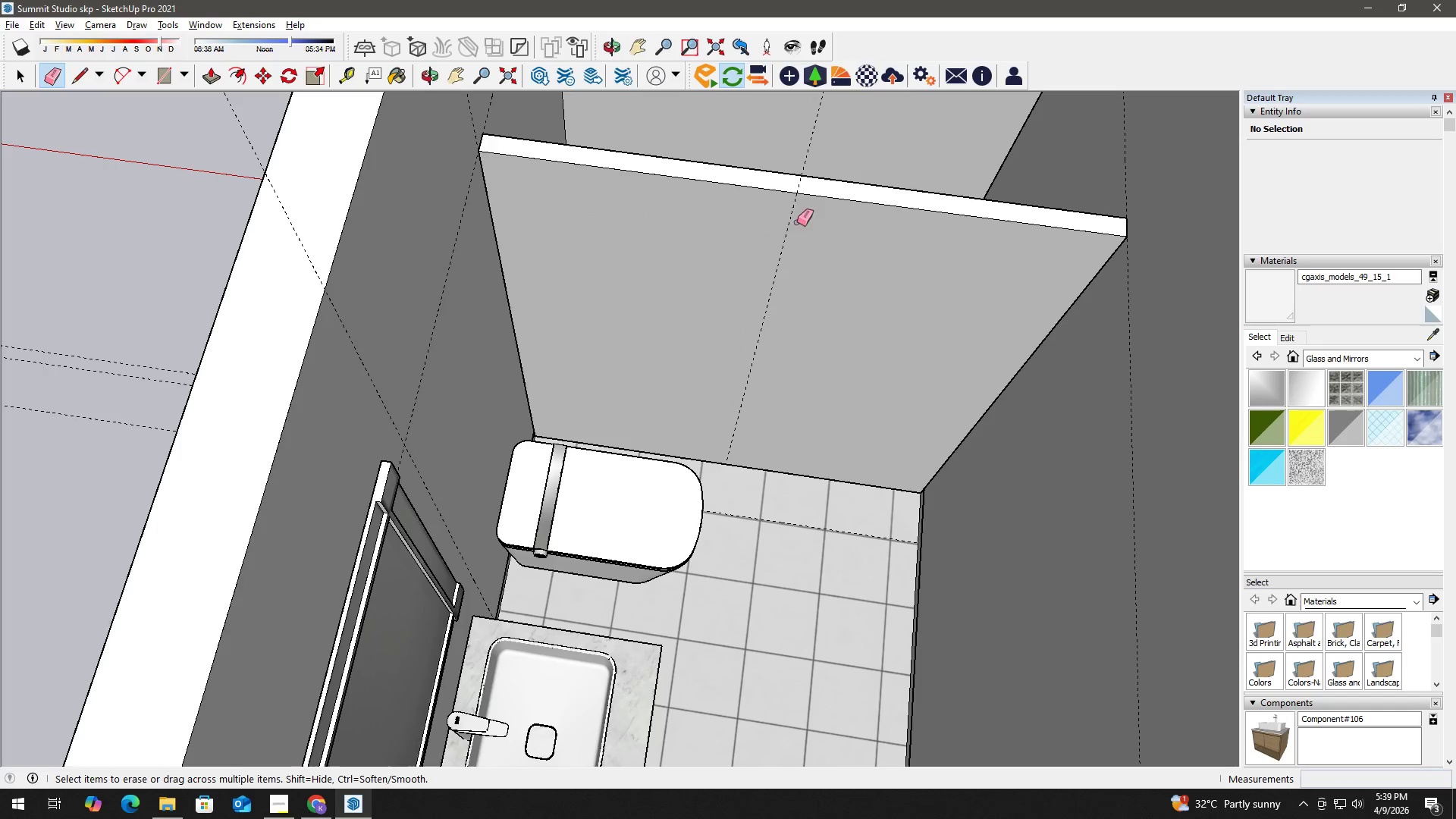 
left_click_drag(start_coordinate=[800, 233], to_coordinate=[757, 222])
 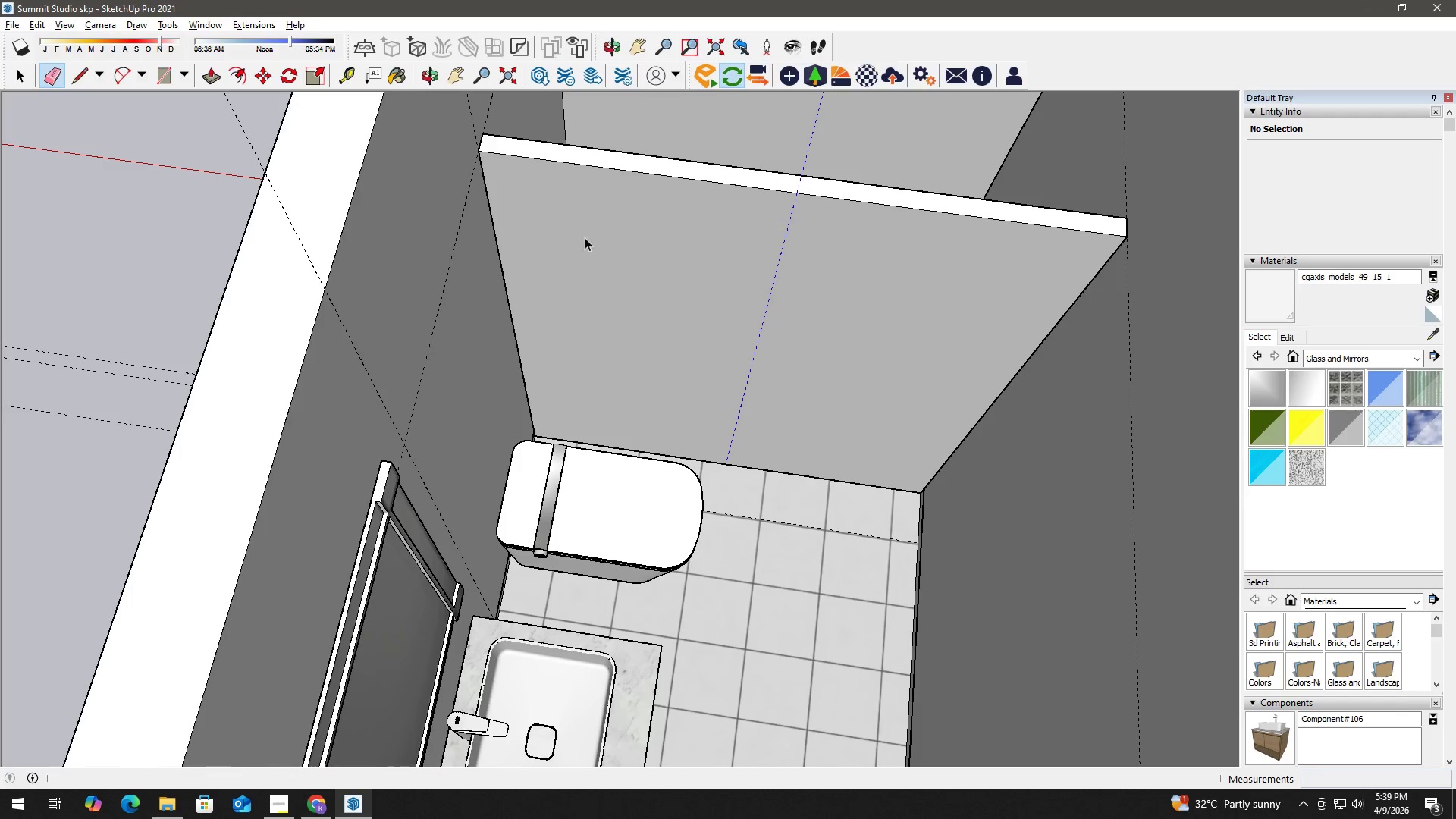 
key(Space)
 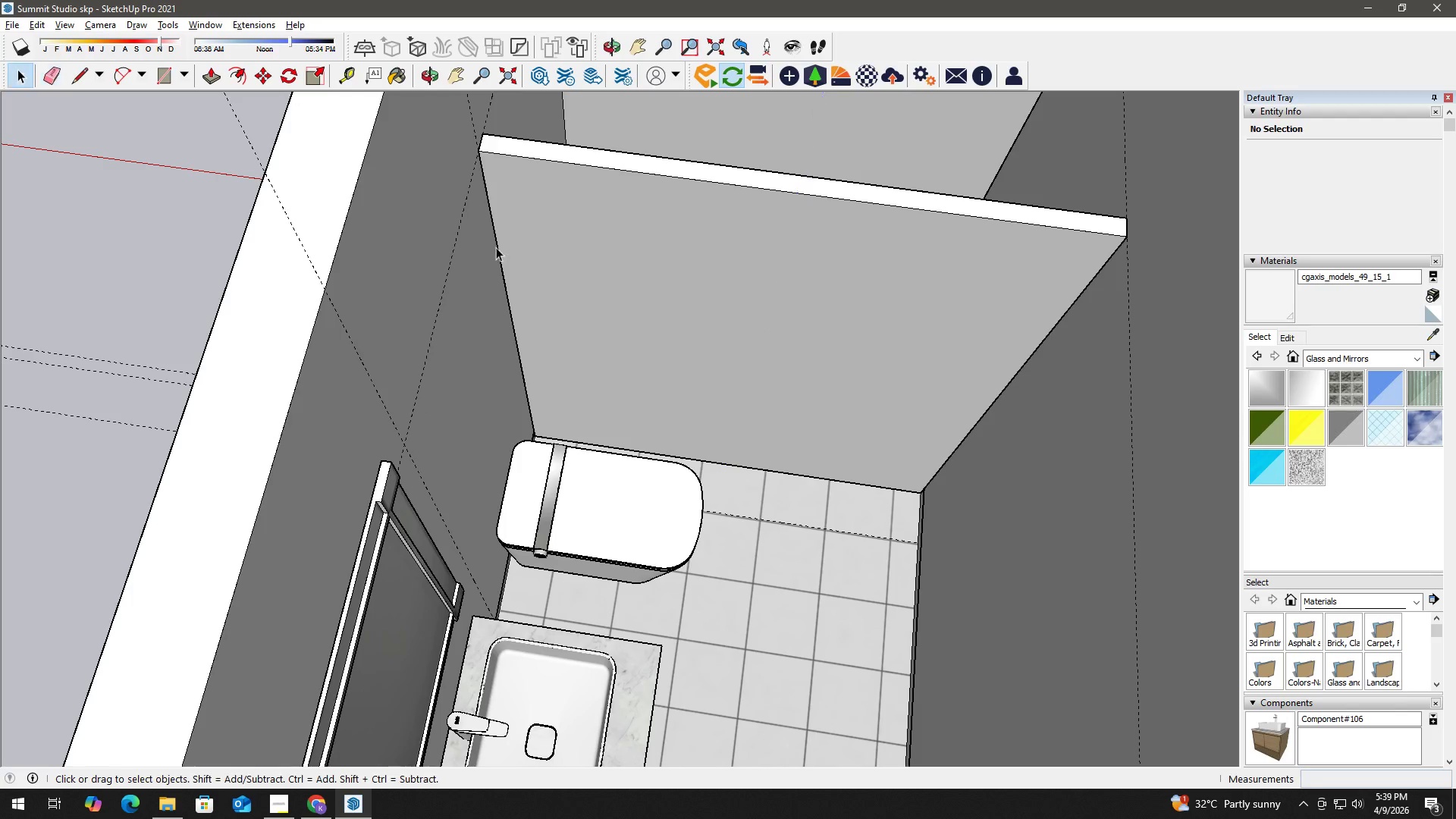 
key(T)
 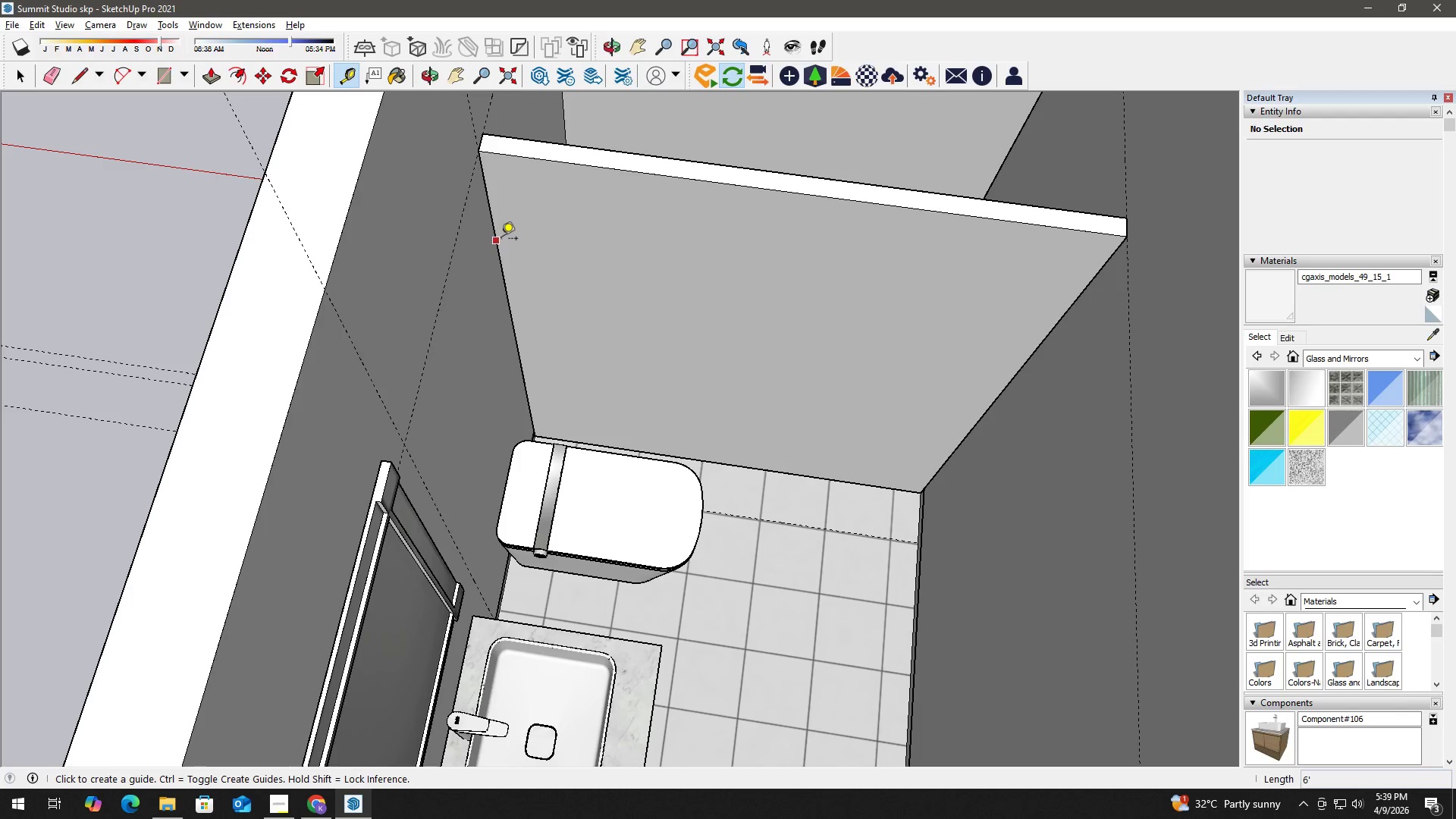 
left_click_drag(start_coordinate=[501, 240], to_coordinate=[519, 237])
 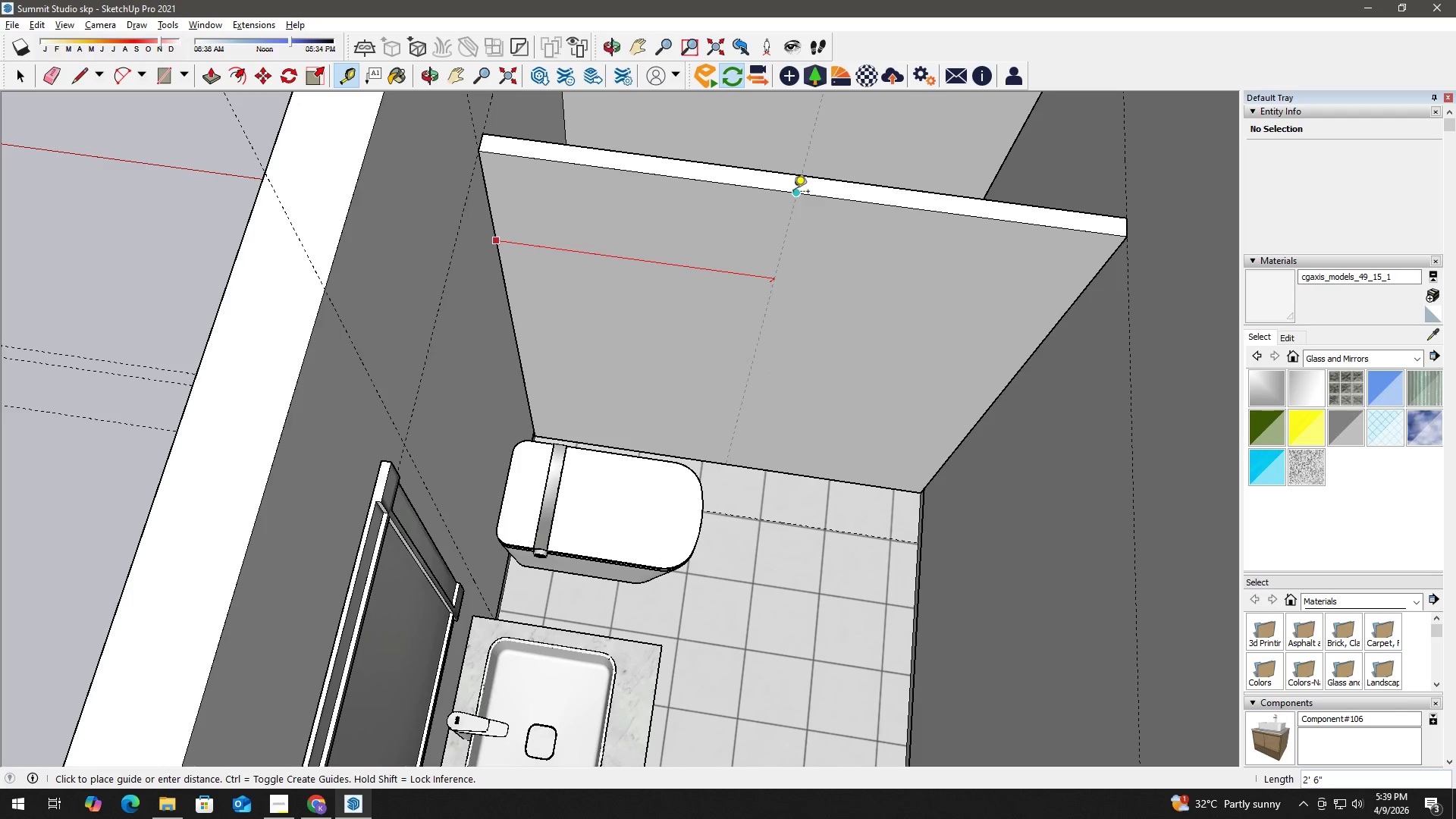 
left_click([793, 193])
 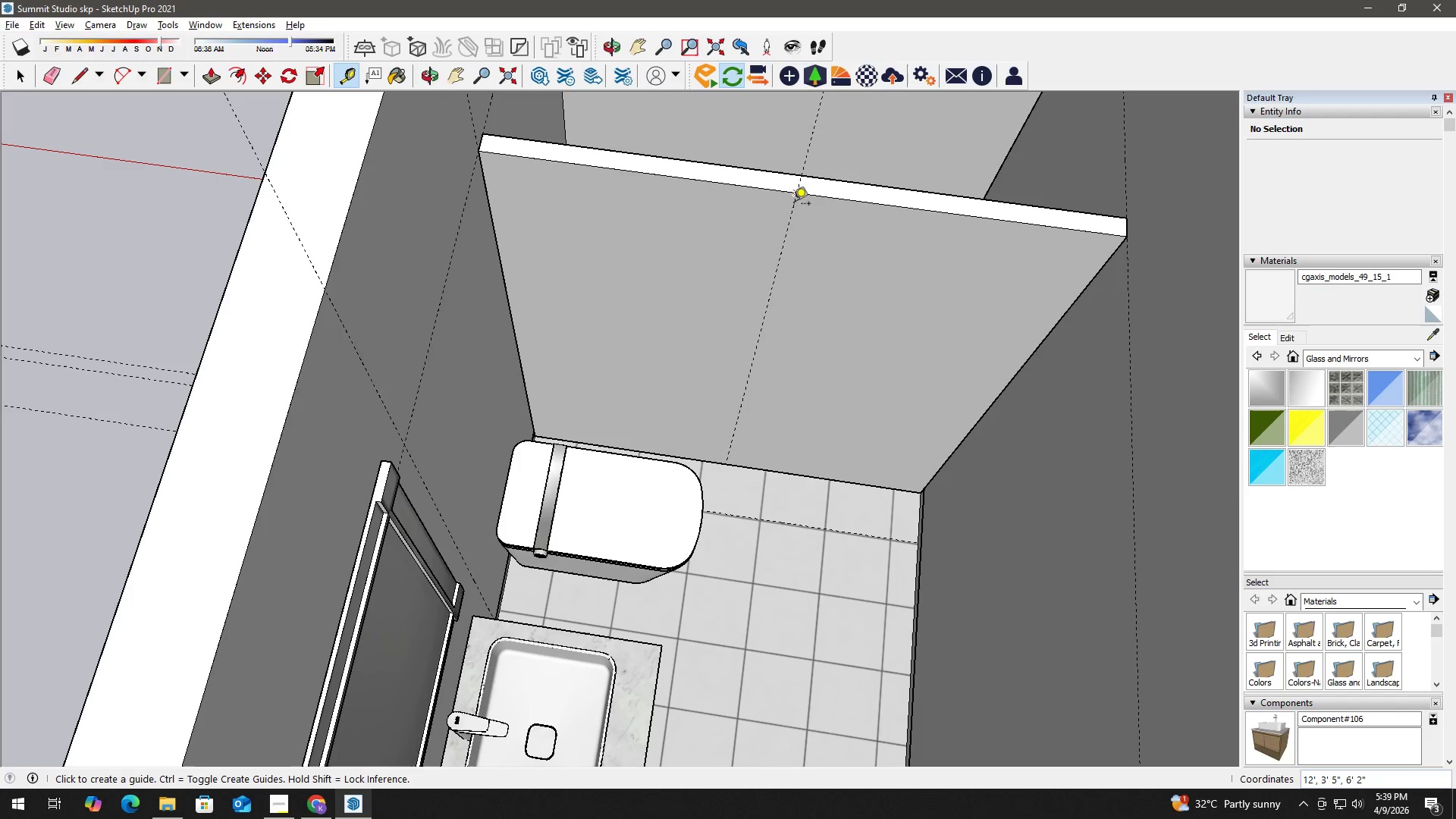 
key(Space)
 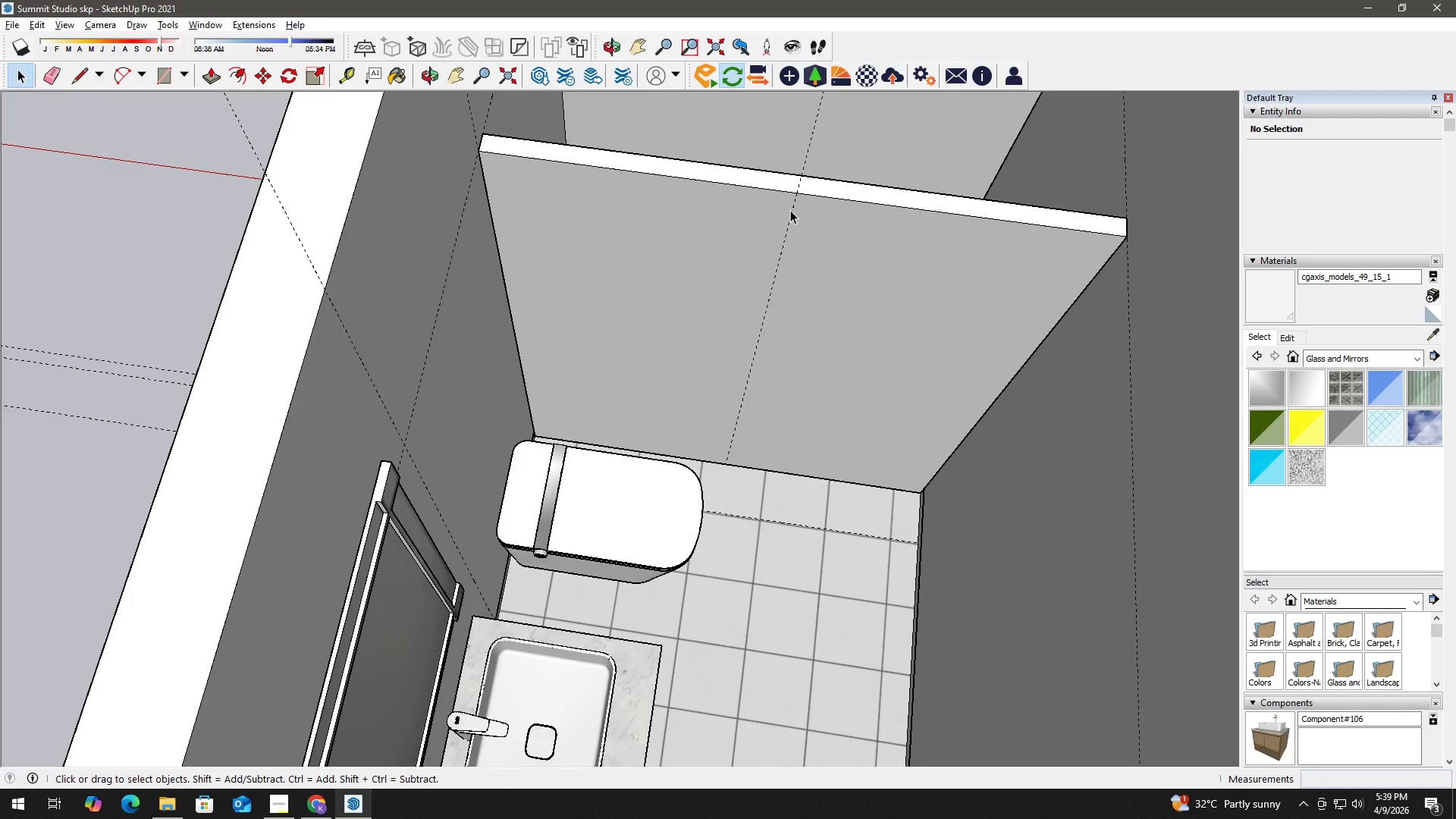 
wait(6.25)
 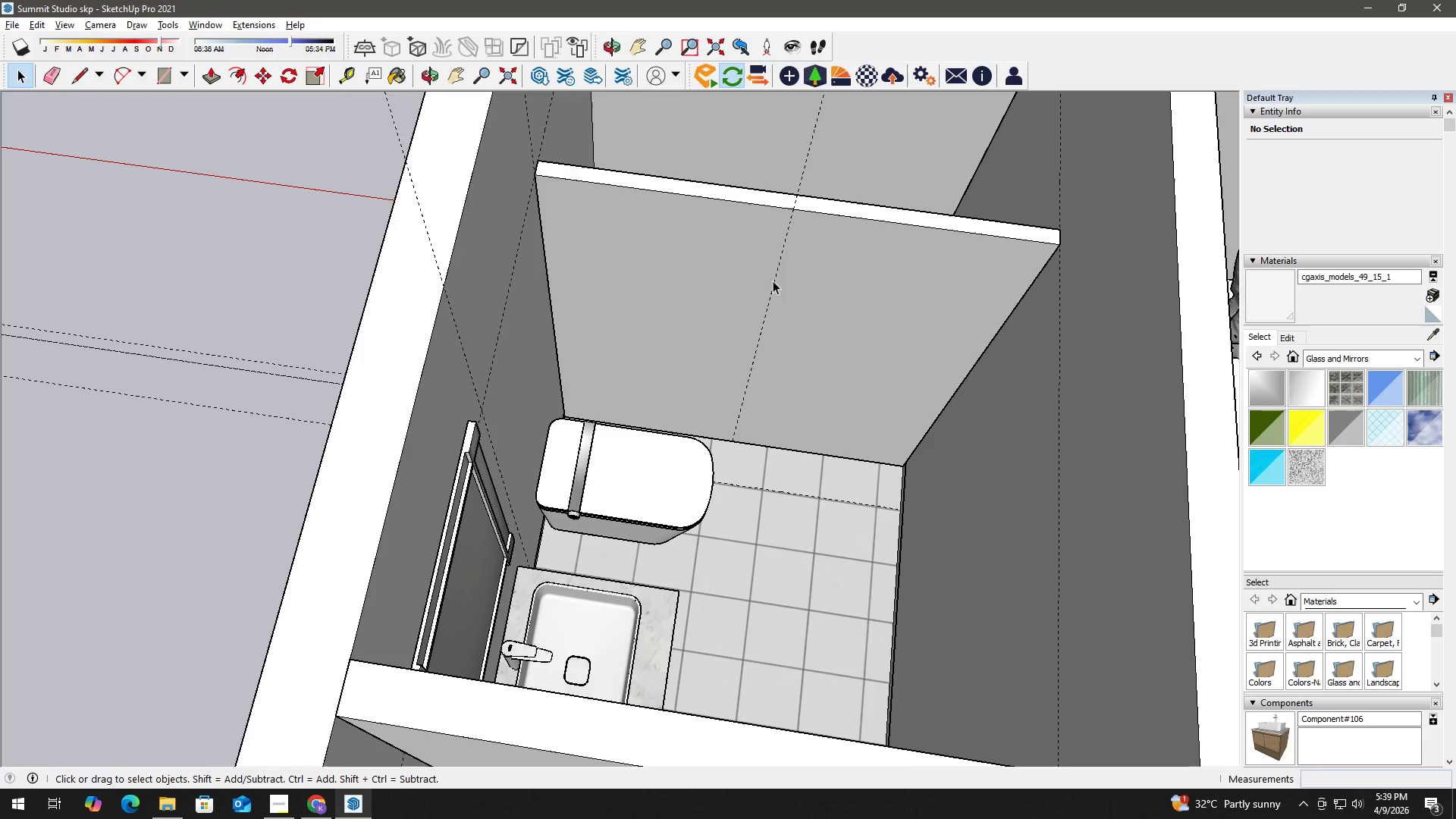 
key(H)
 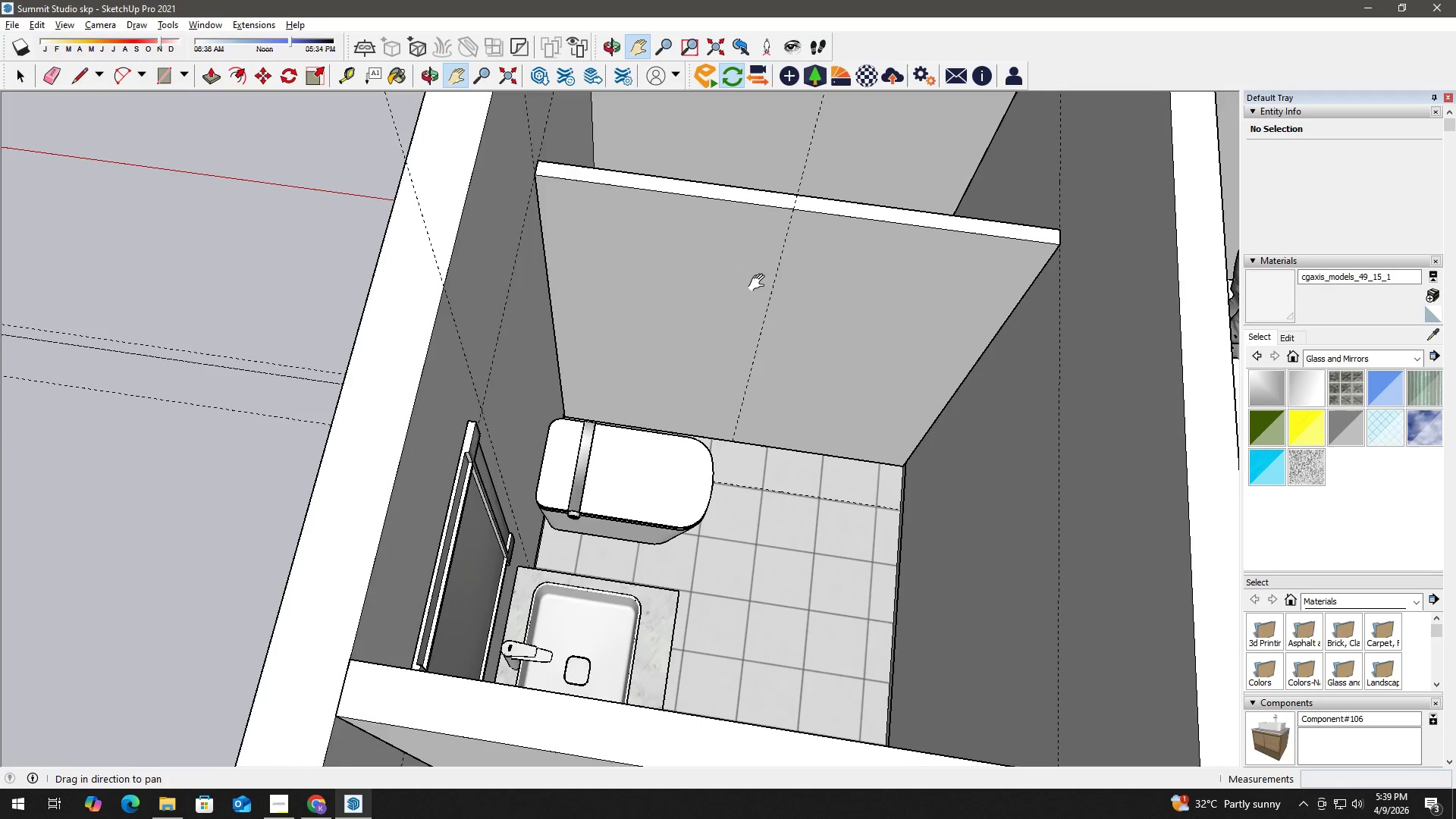 
scroll: coordinate [779, 278], scroll_direction: down, amount: 2.0
 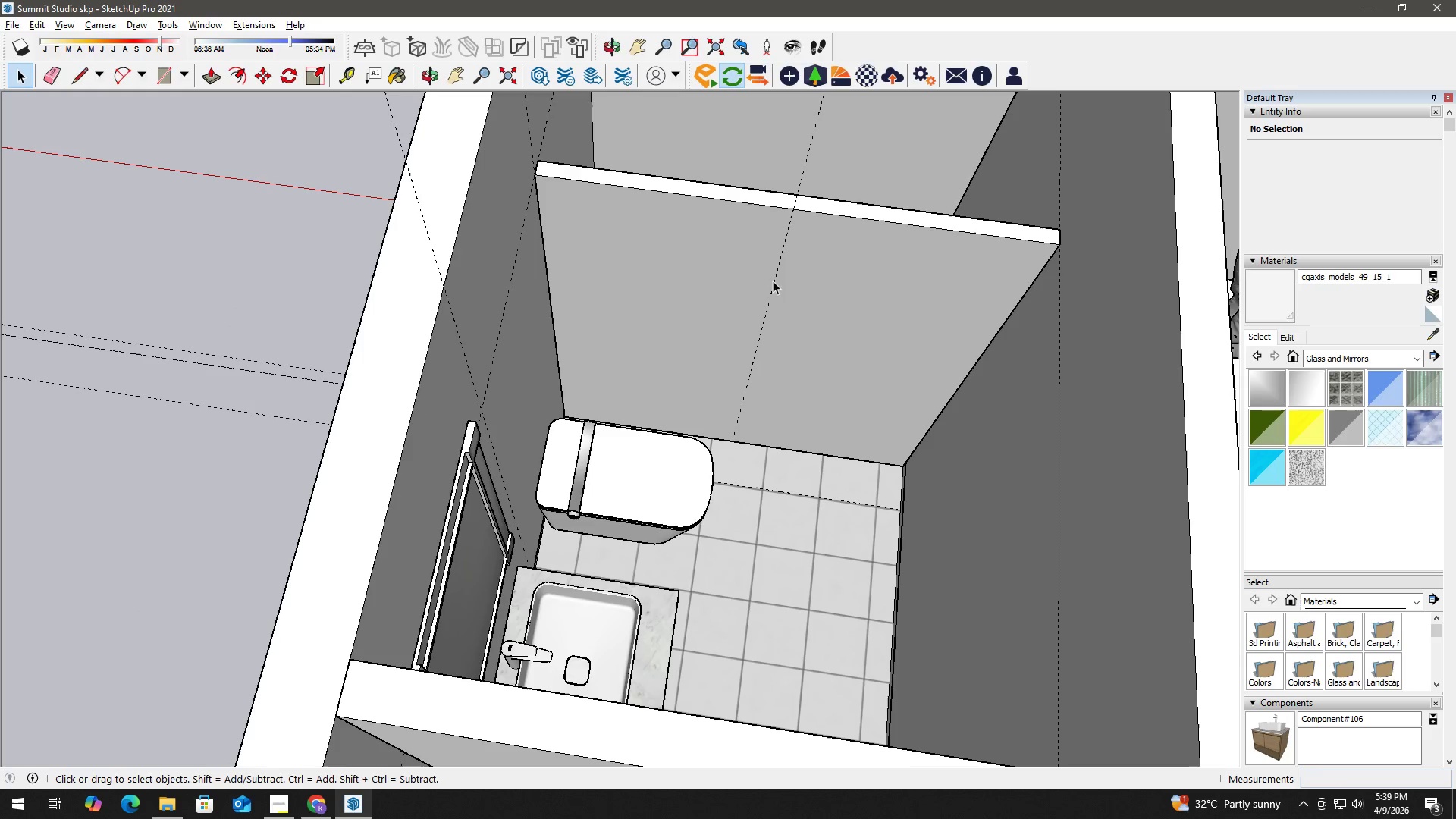 
left_click_drag(start_coordinate=[760, 283], to_coordinate=[748, 394])
 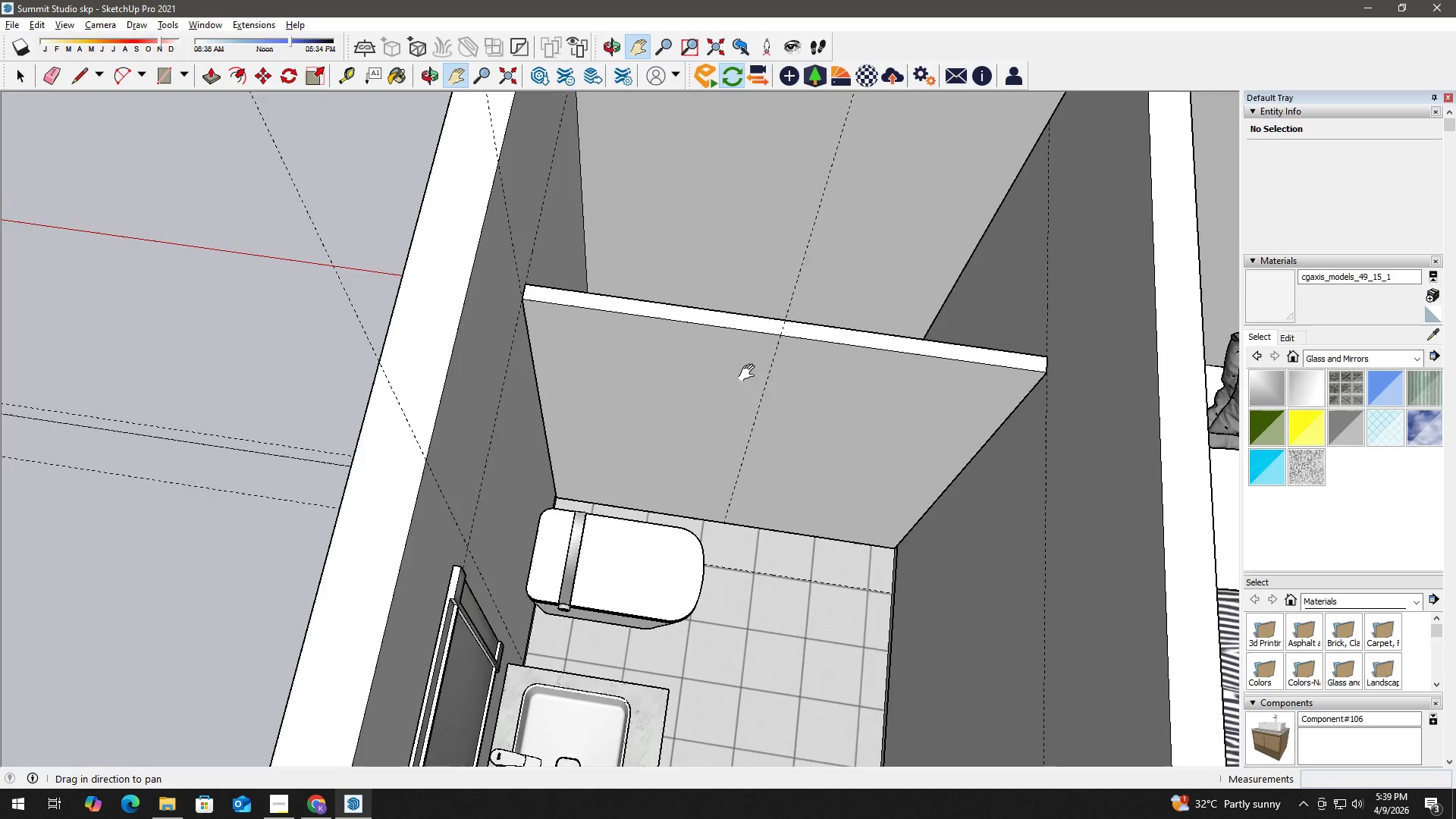 
scroll: coordinate [760, 360], scroll_direction: up, amount: 4.0
 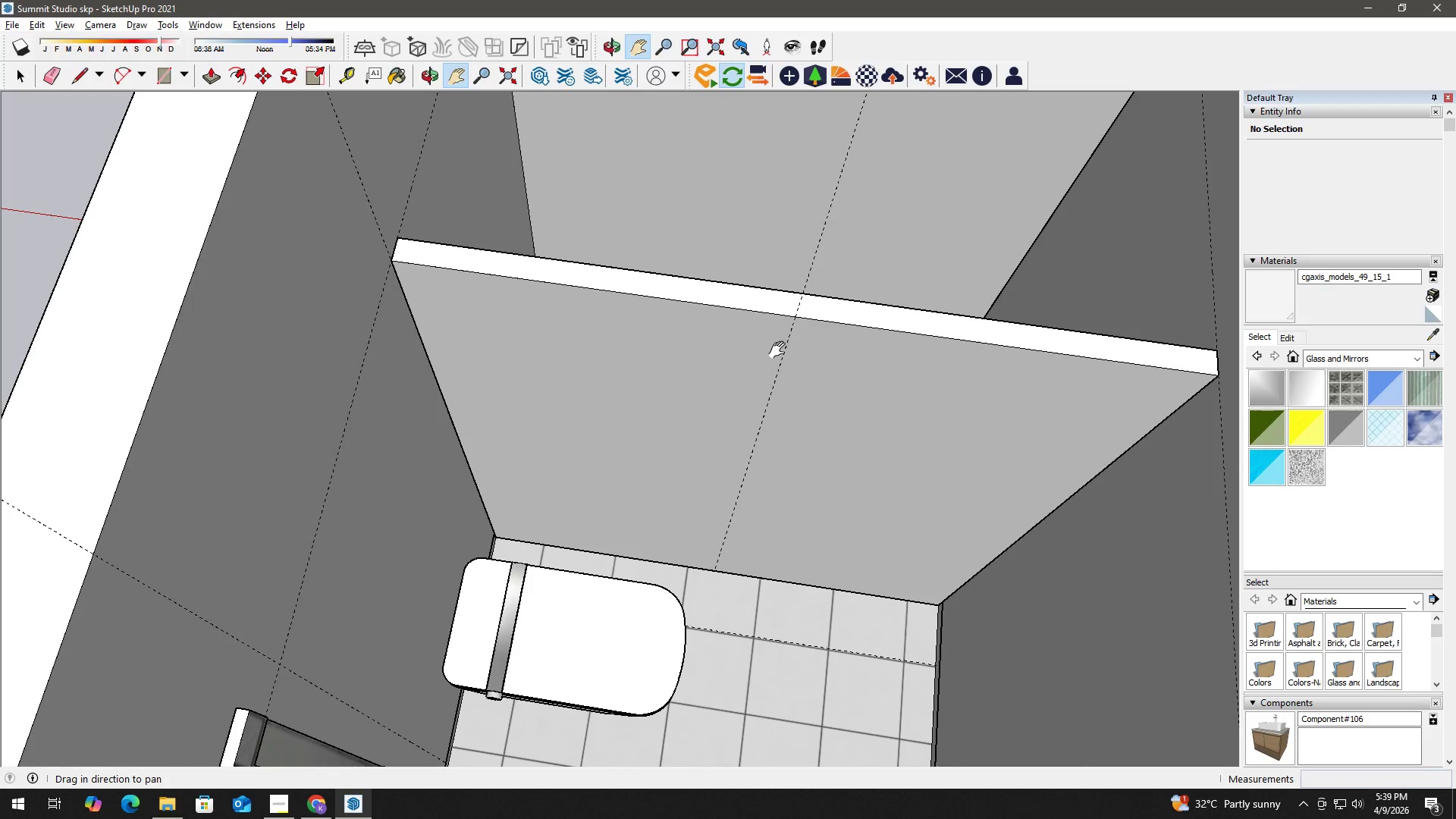 
key(T)
 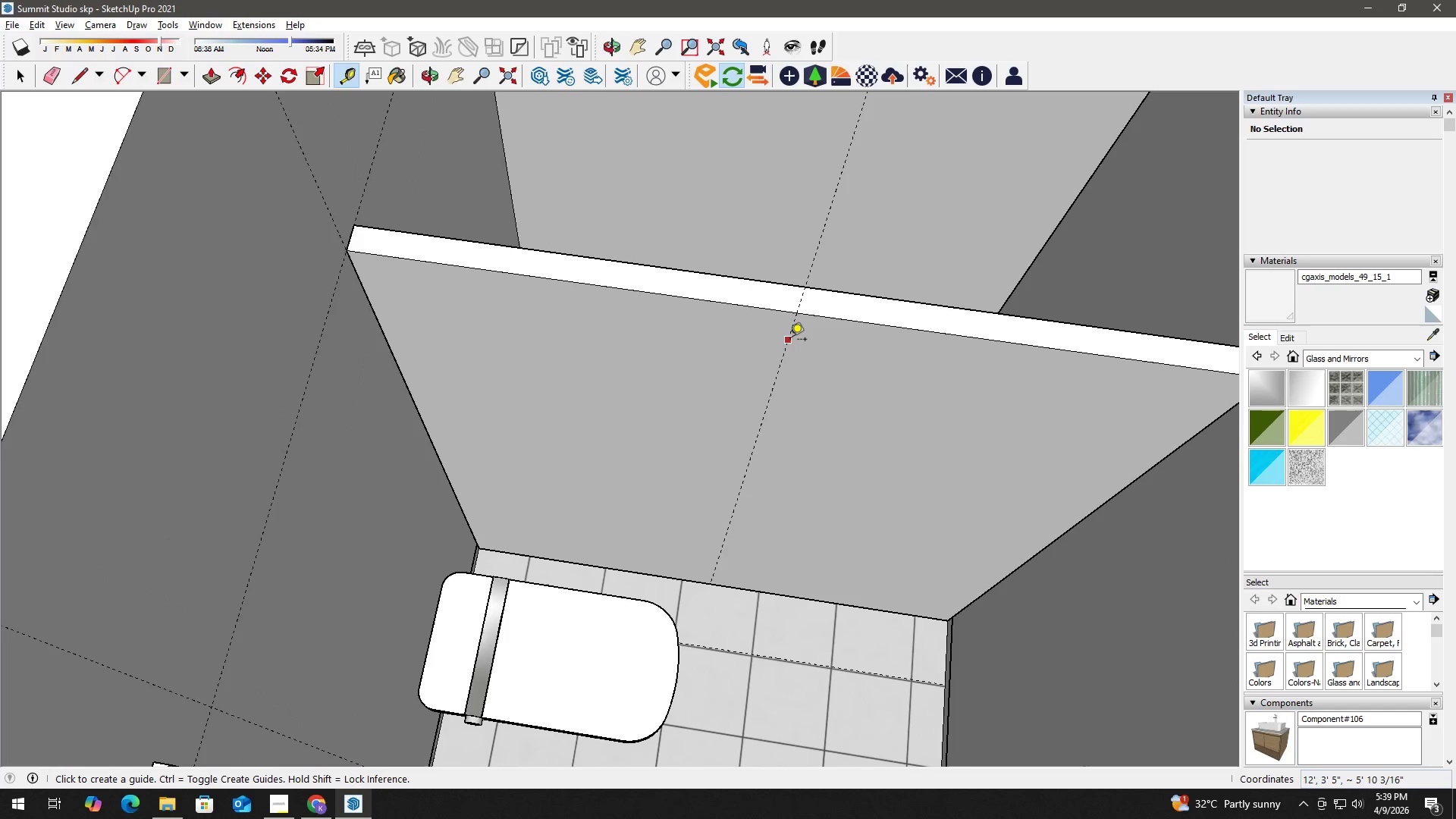 
scroll: coordinate [783, 350], scroll_direction: up, amount: 1.0
 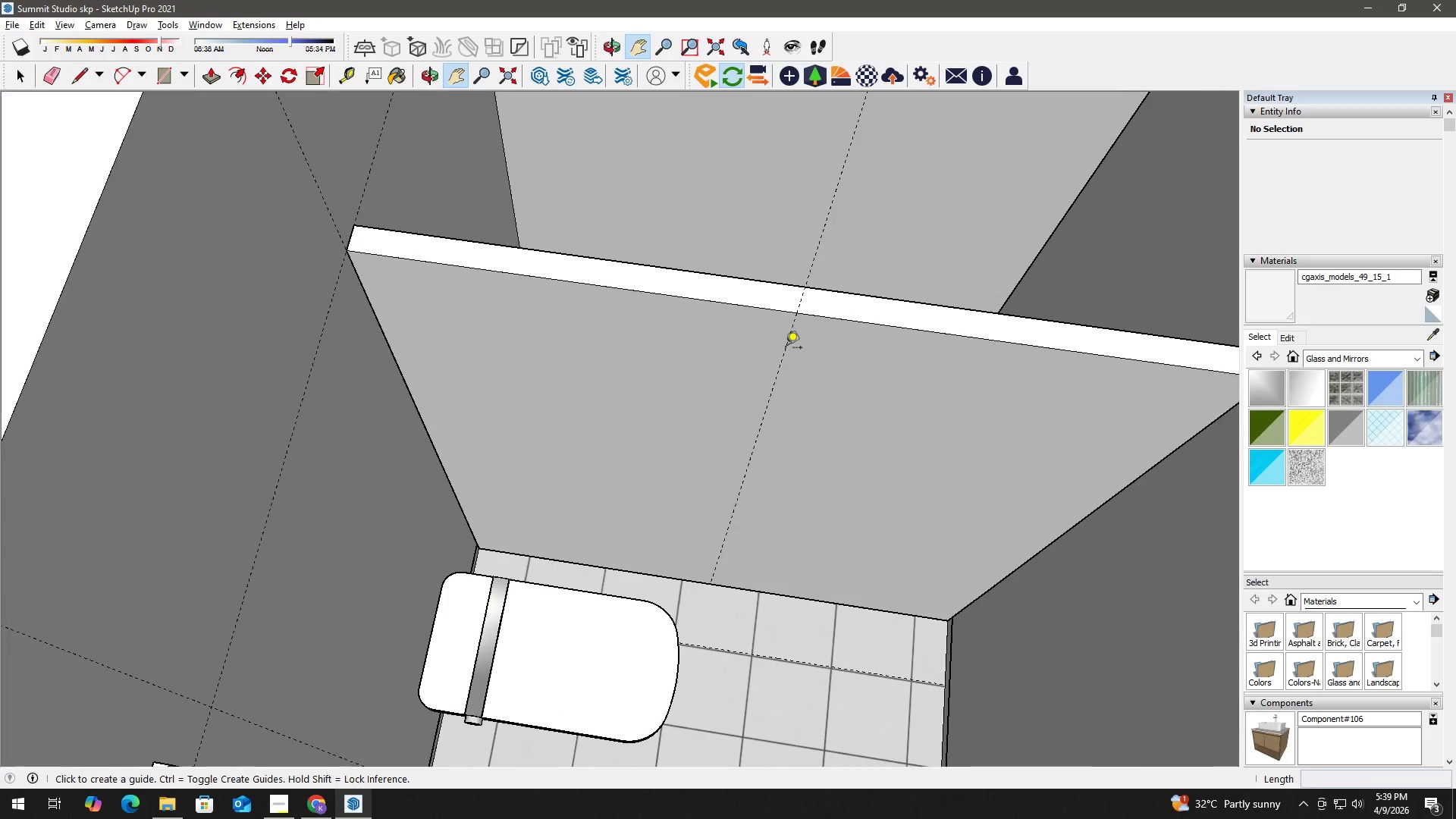 
left_click([786, 341])
 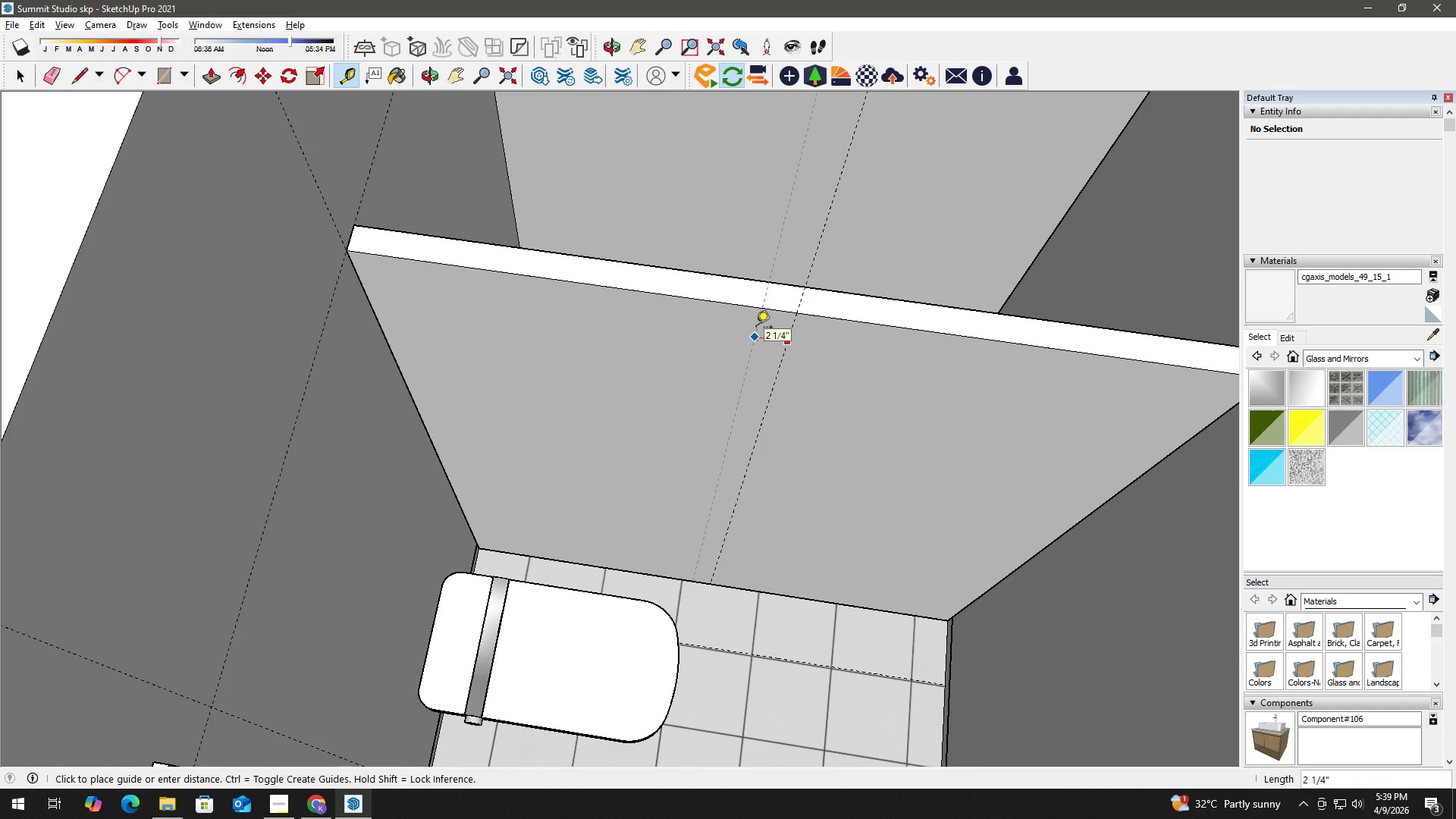 
wait(9.59)
 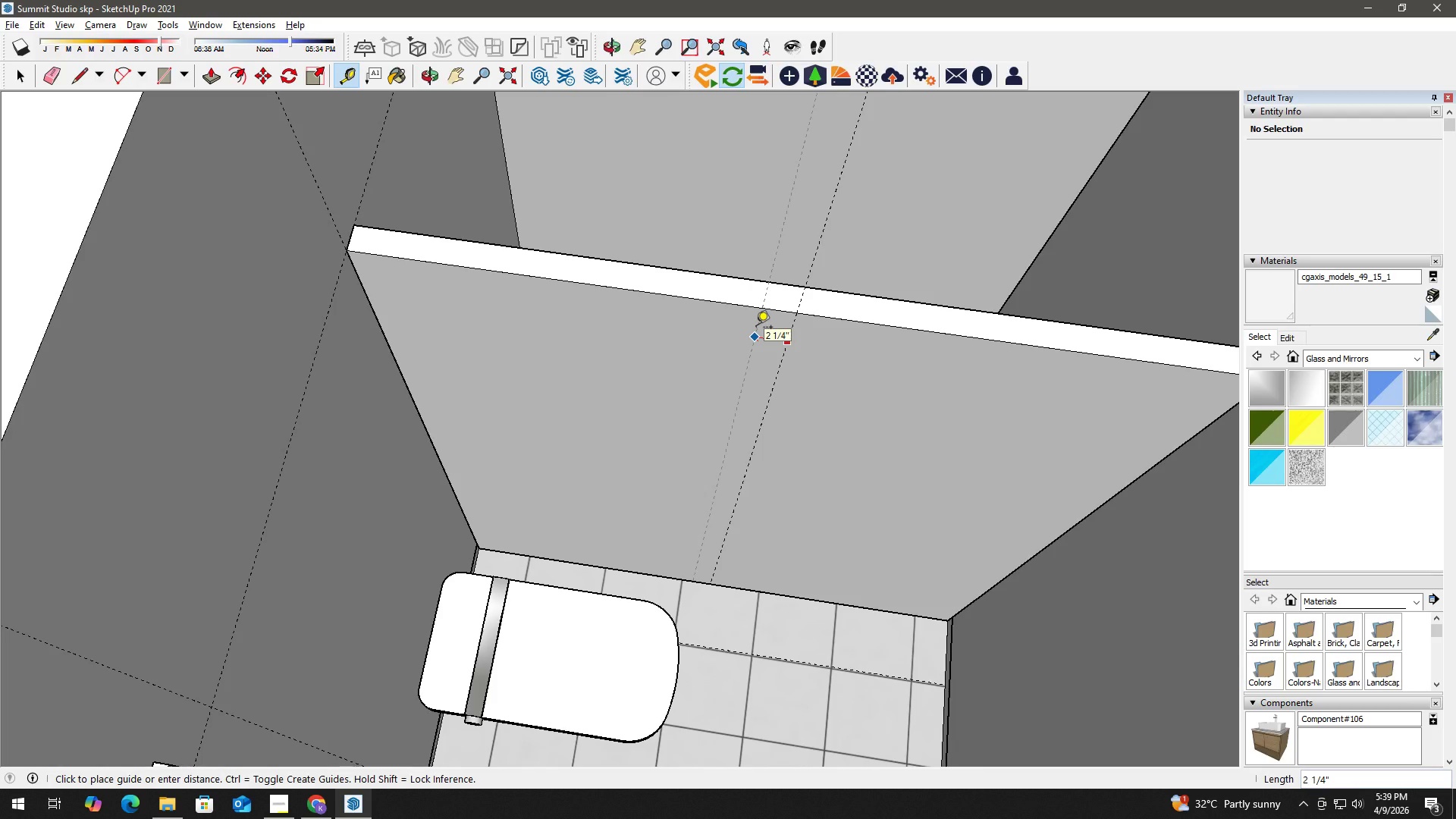 
key(Numpad1)
 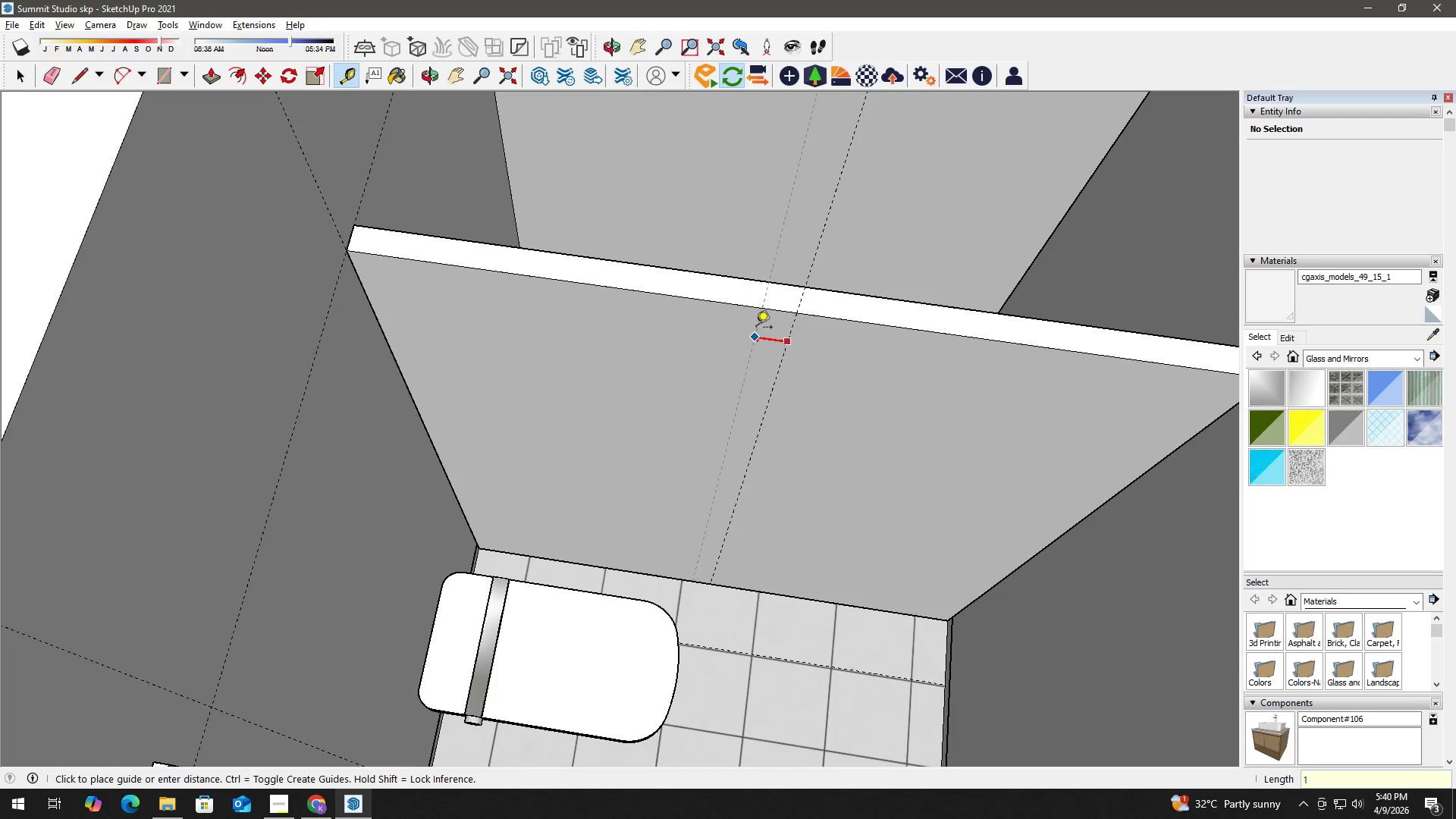 
key(Shift+Quote)
 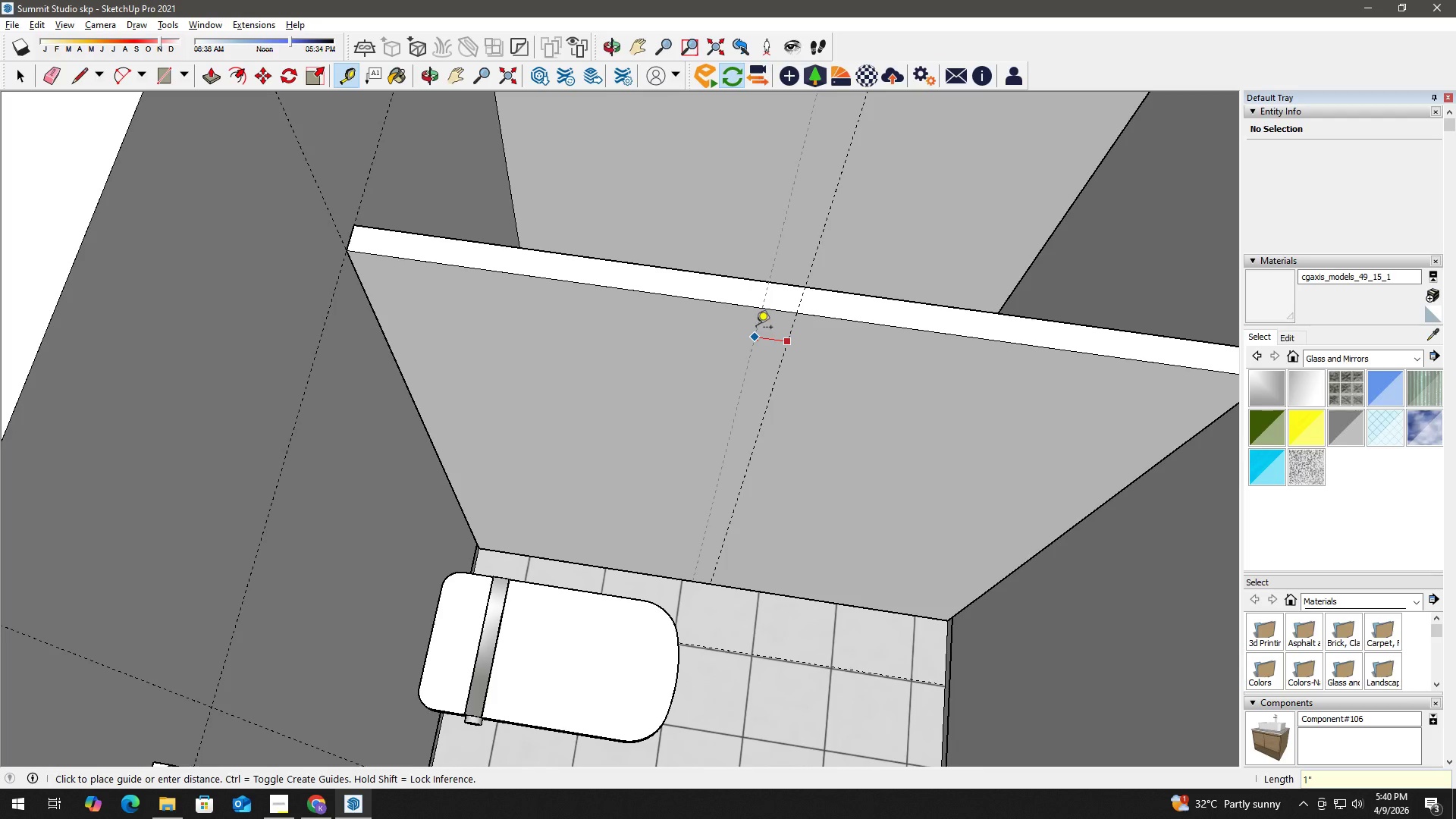 
key(Enter)
 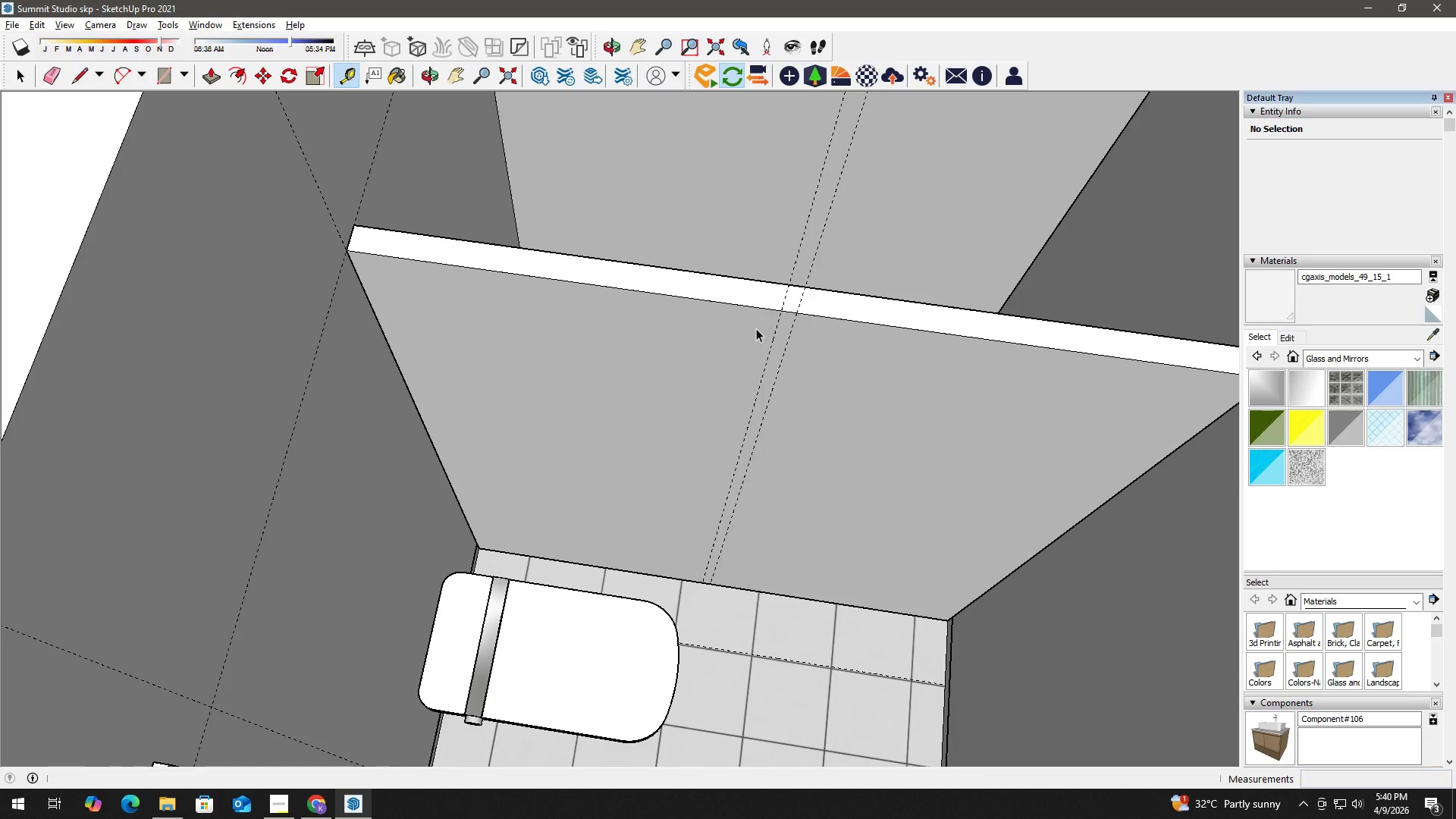 
key(Space)
 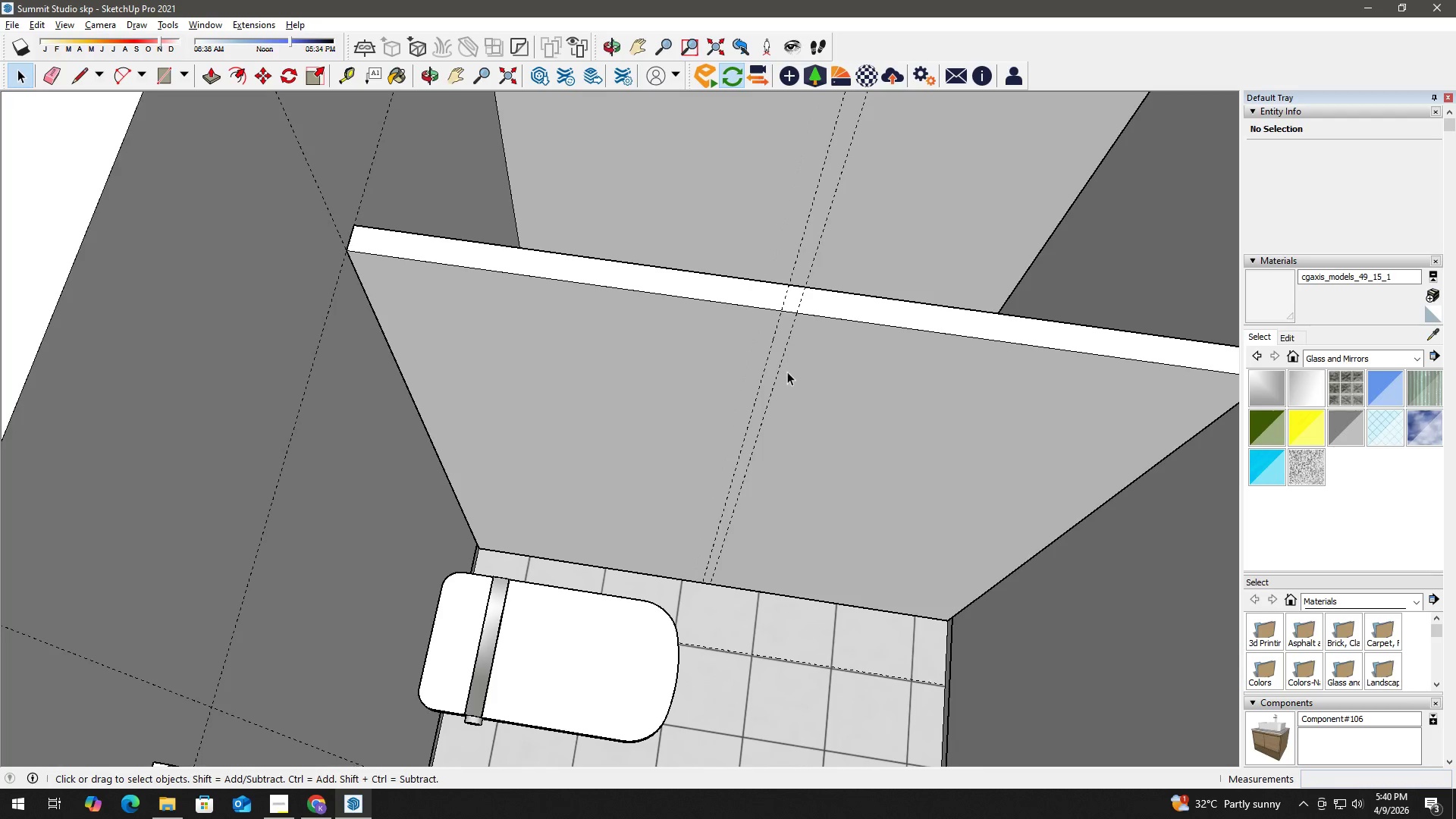 
key(T)
 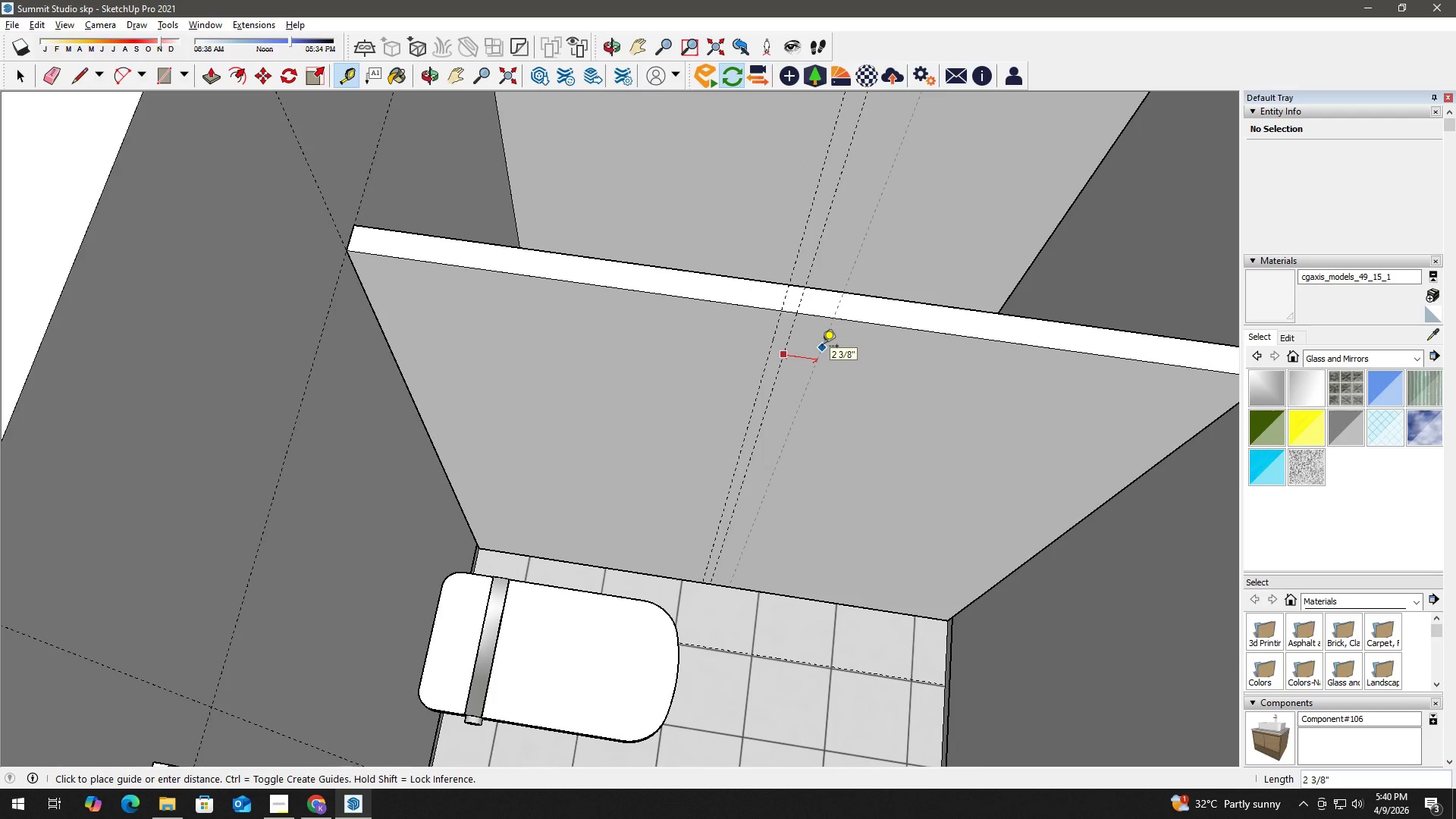 
key(Numpad1)
 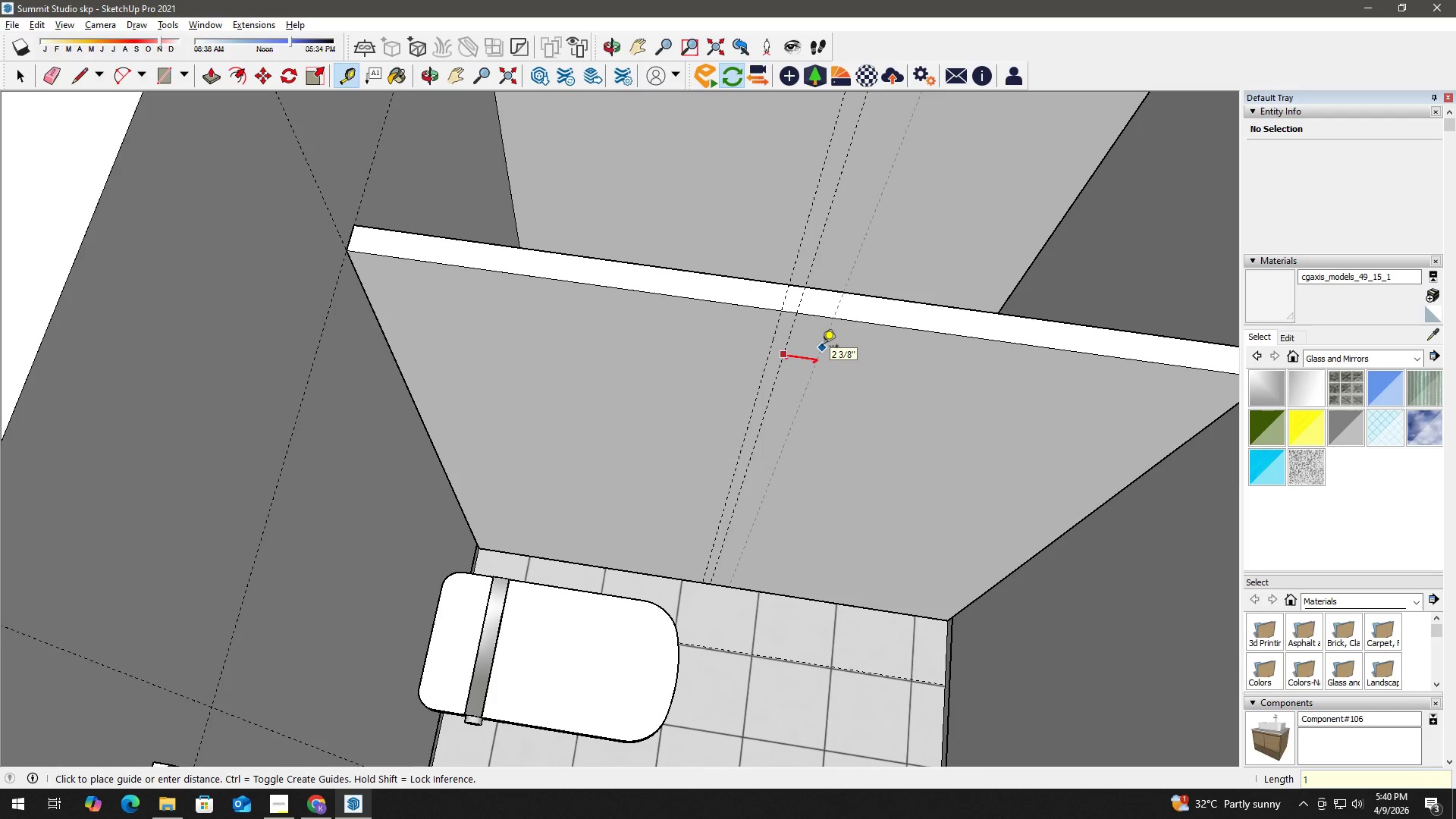 
key(Shift+Quote)
 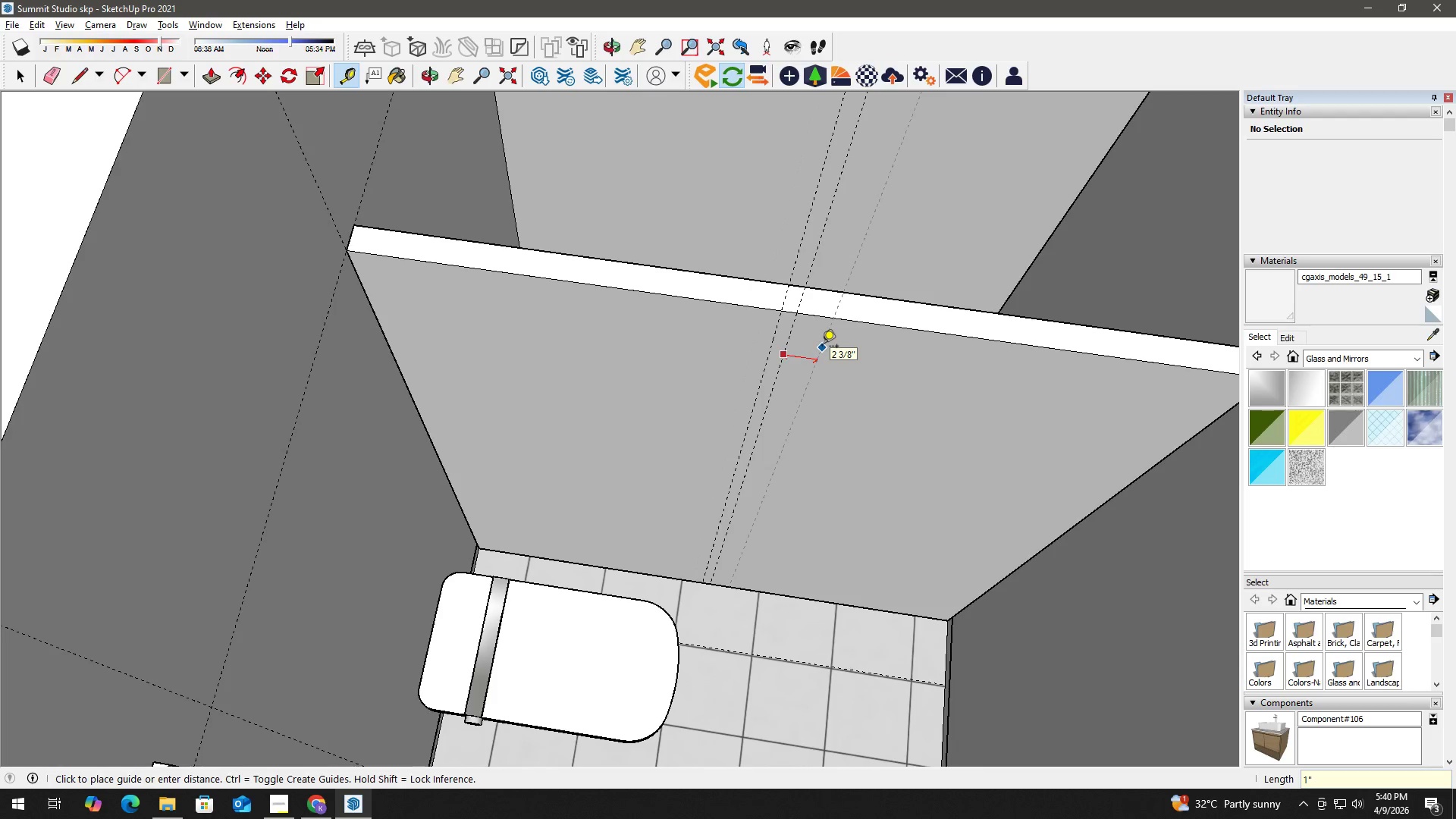 
key(Enter)
 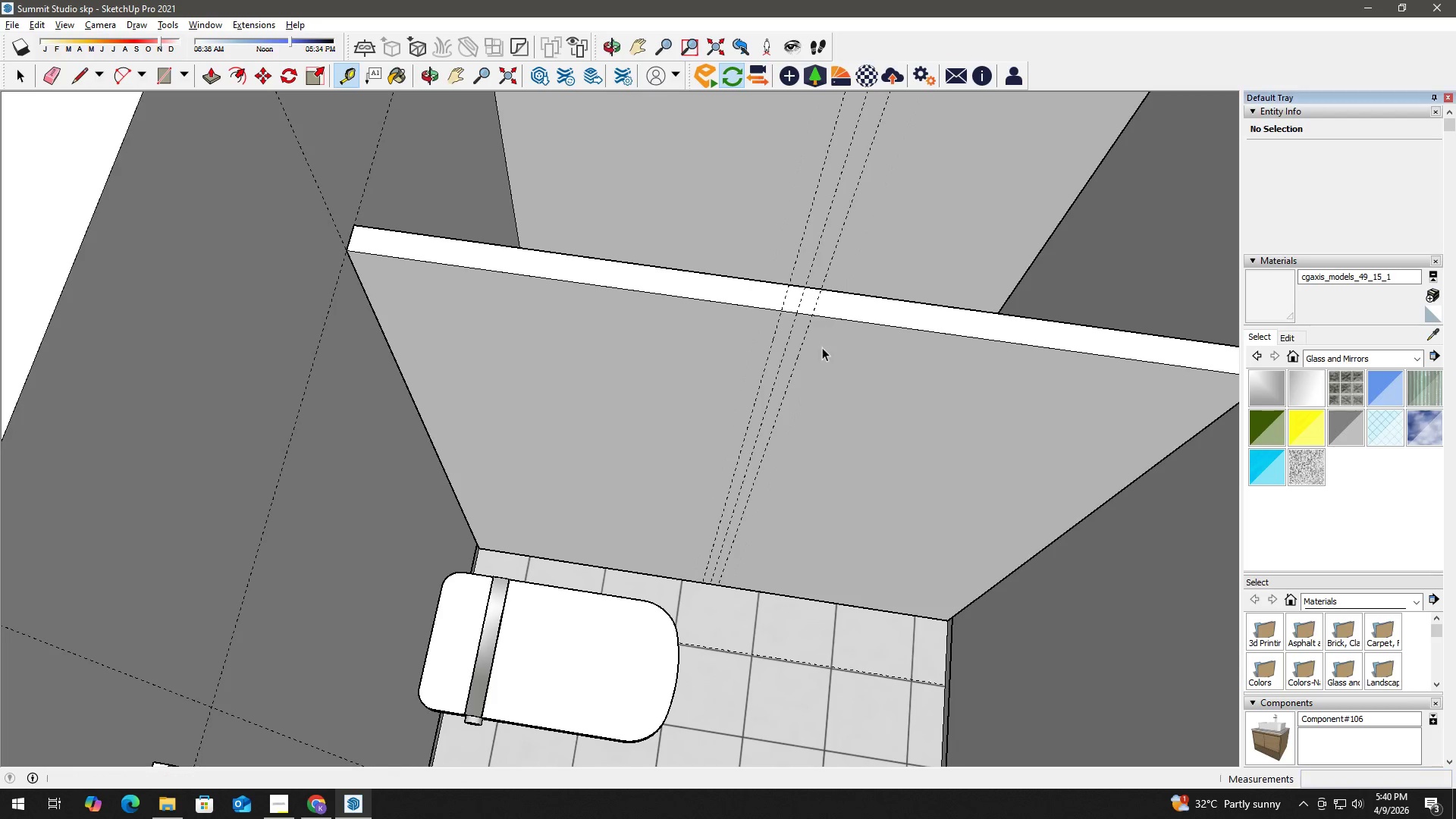 
key(Space)
 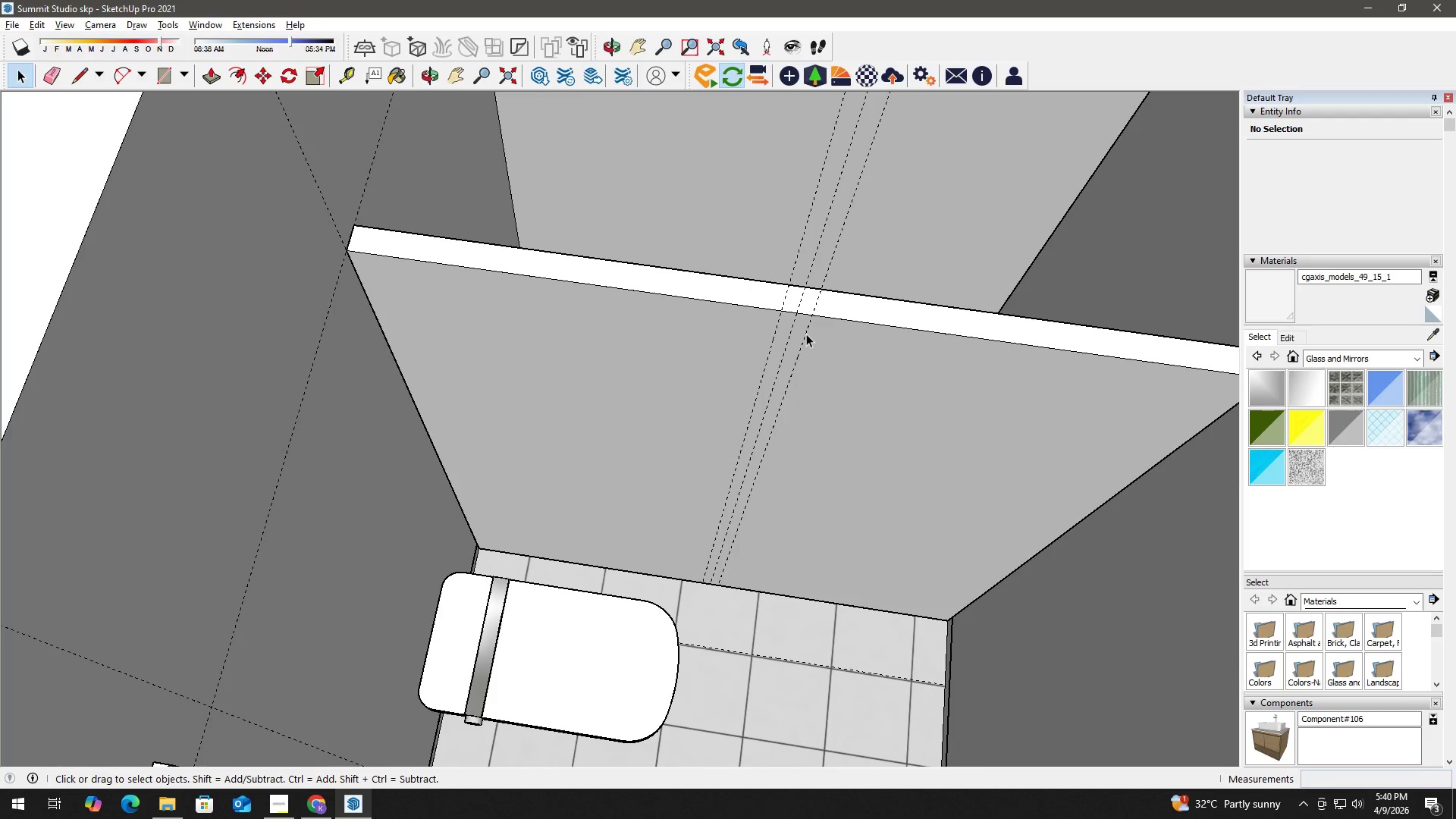 
key(R)
 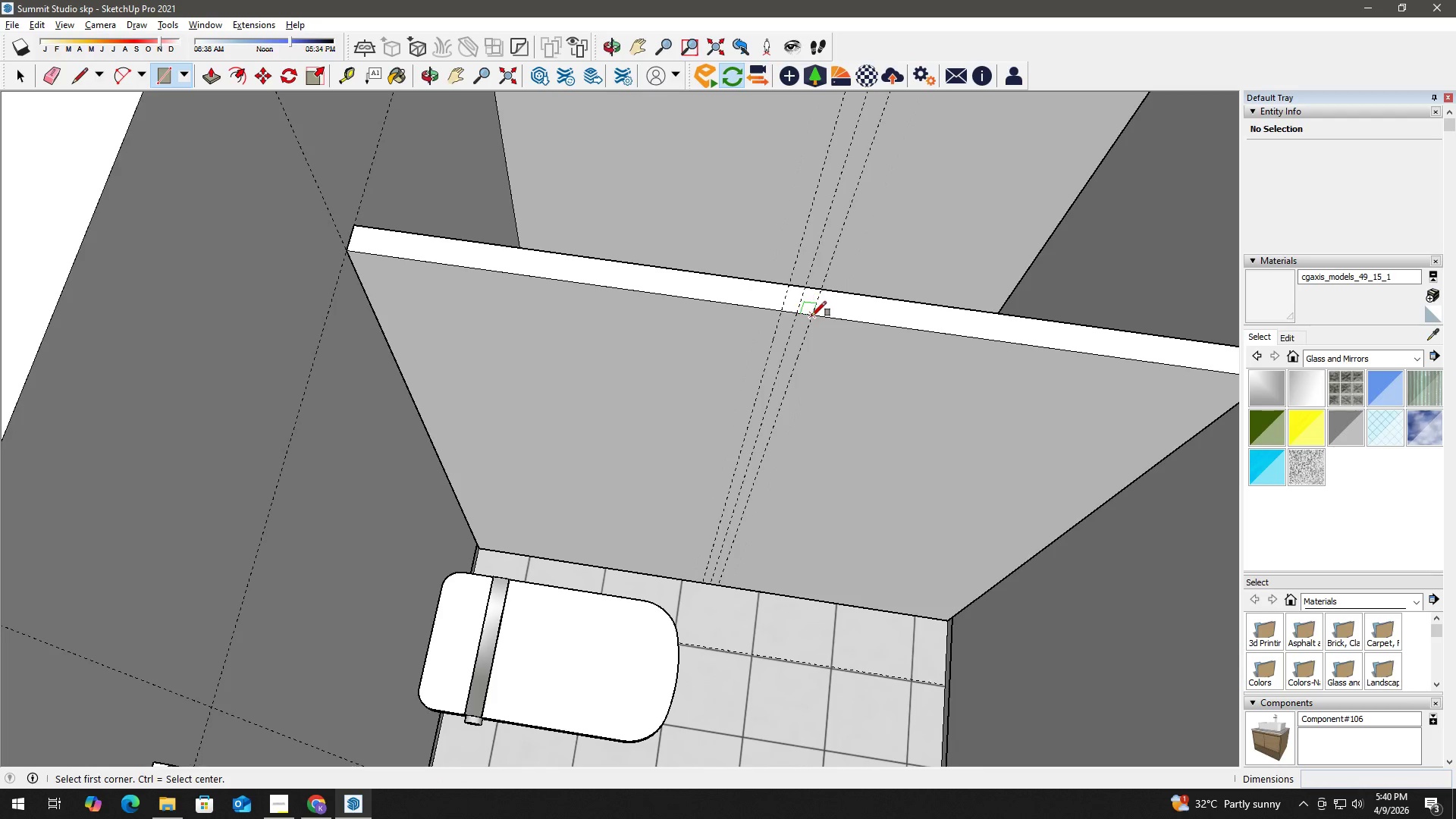 
left_click_drag(start_coordinate=[811, 316], to_coordinate=[805, 318])
 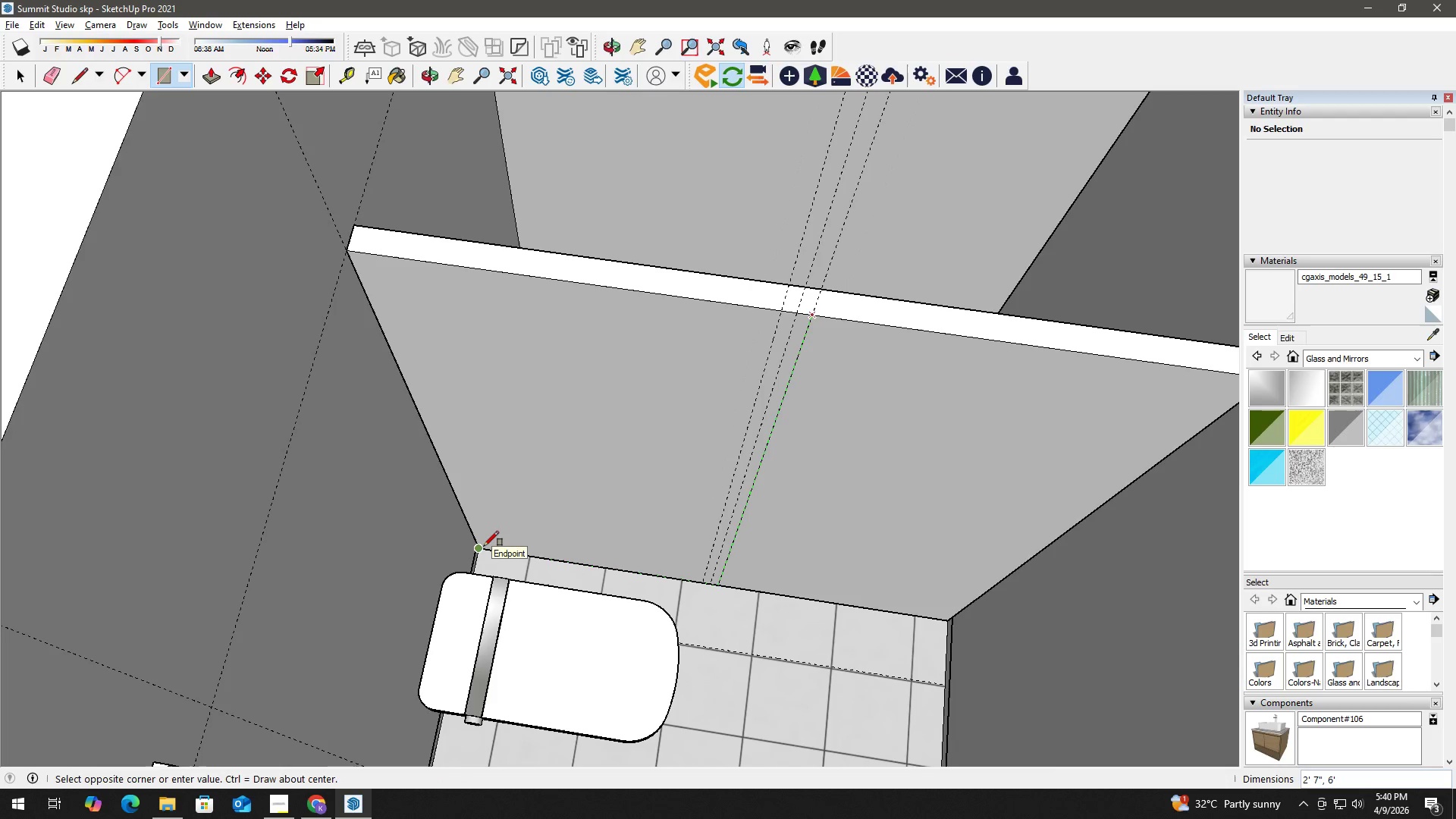 
left_click([484, 546])
 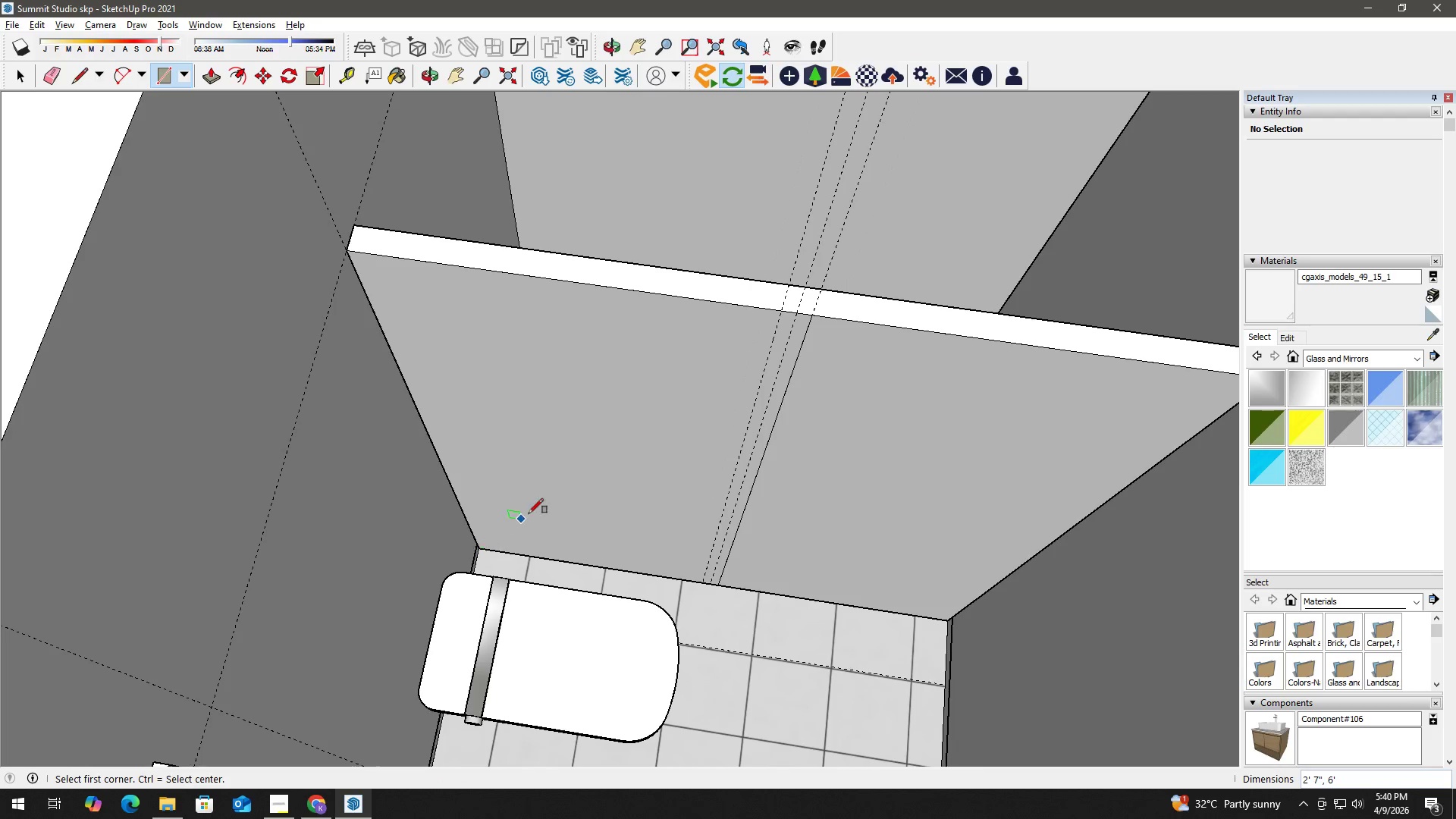 
key(Space)
 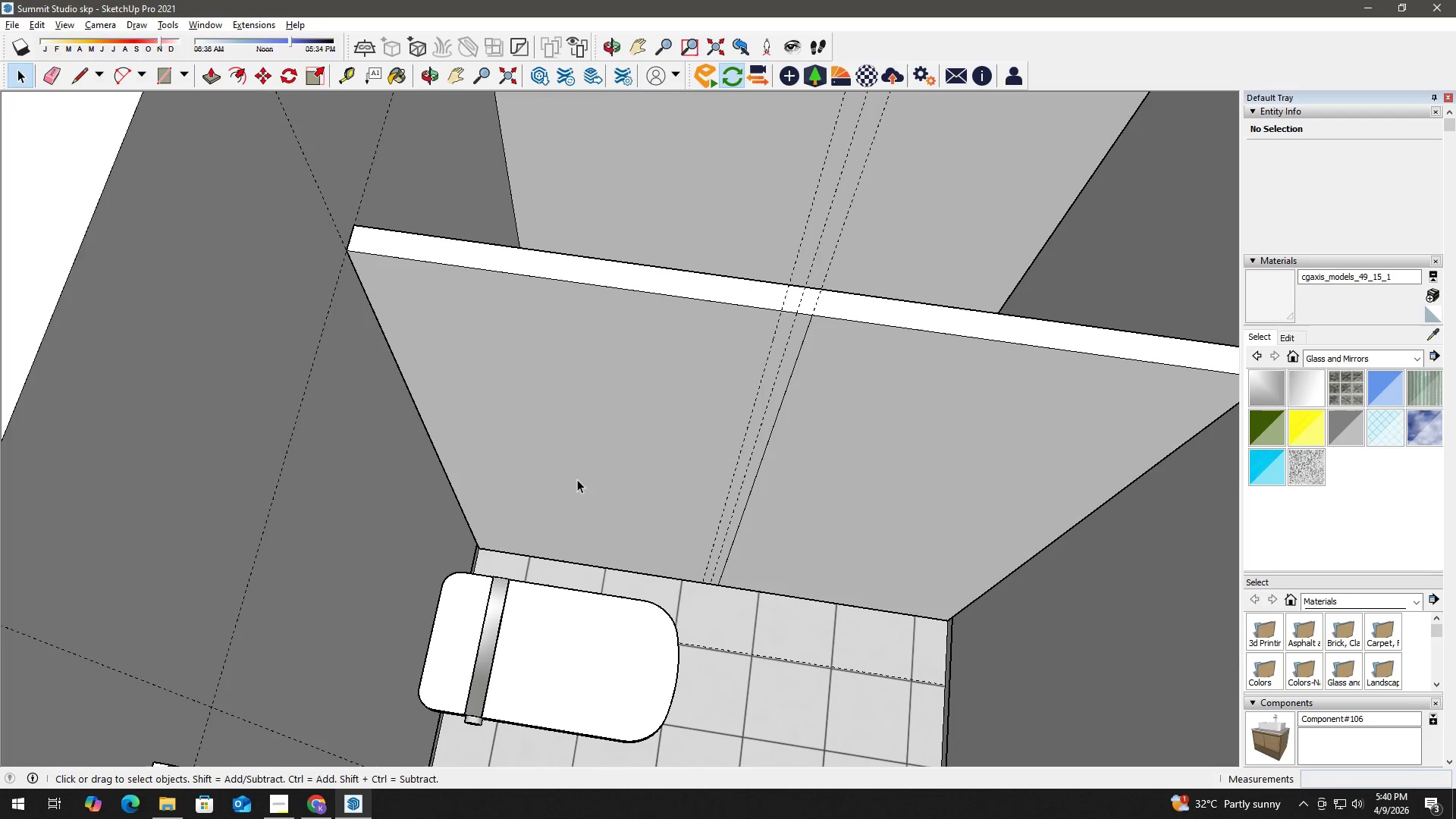 
key(F)
 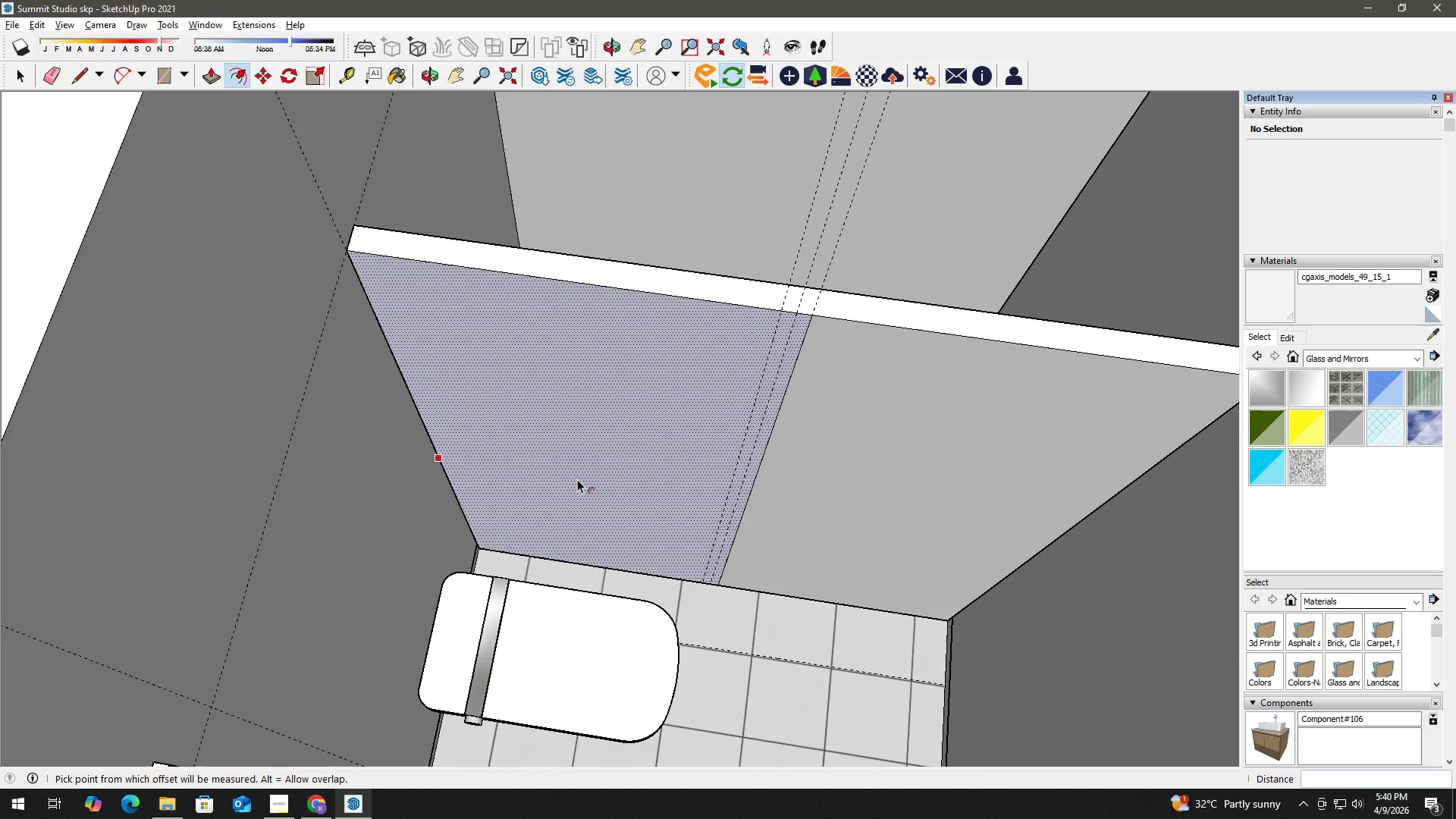 
left_click([577, 479])
 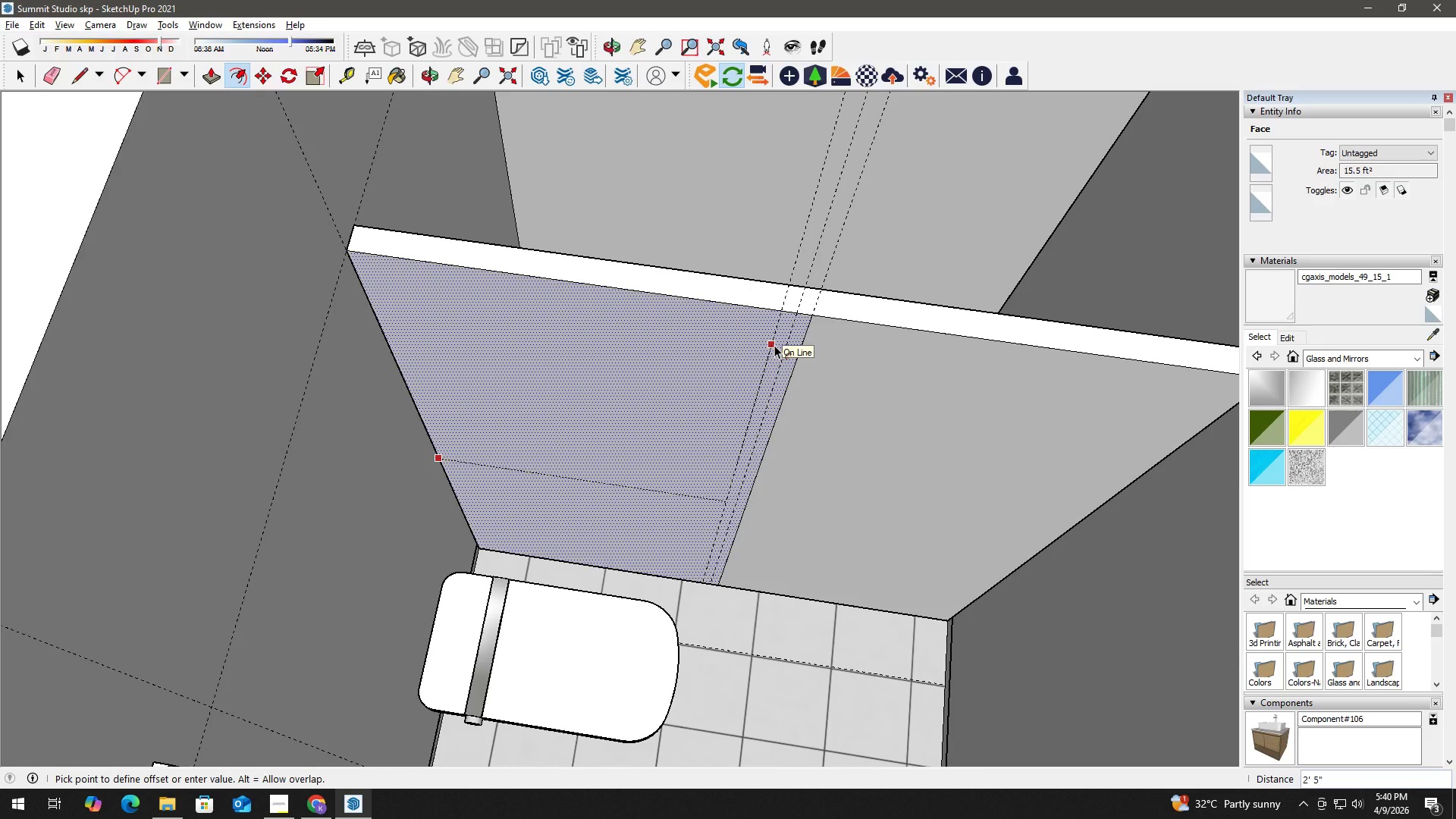 
left_click([774, 345])
 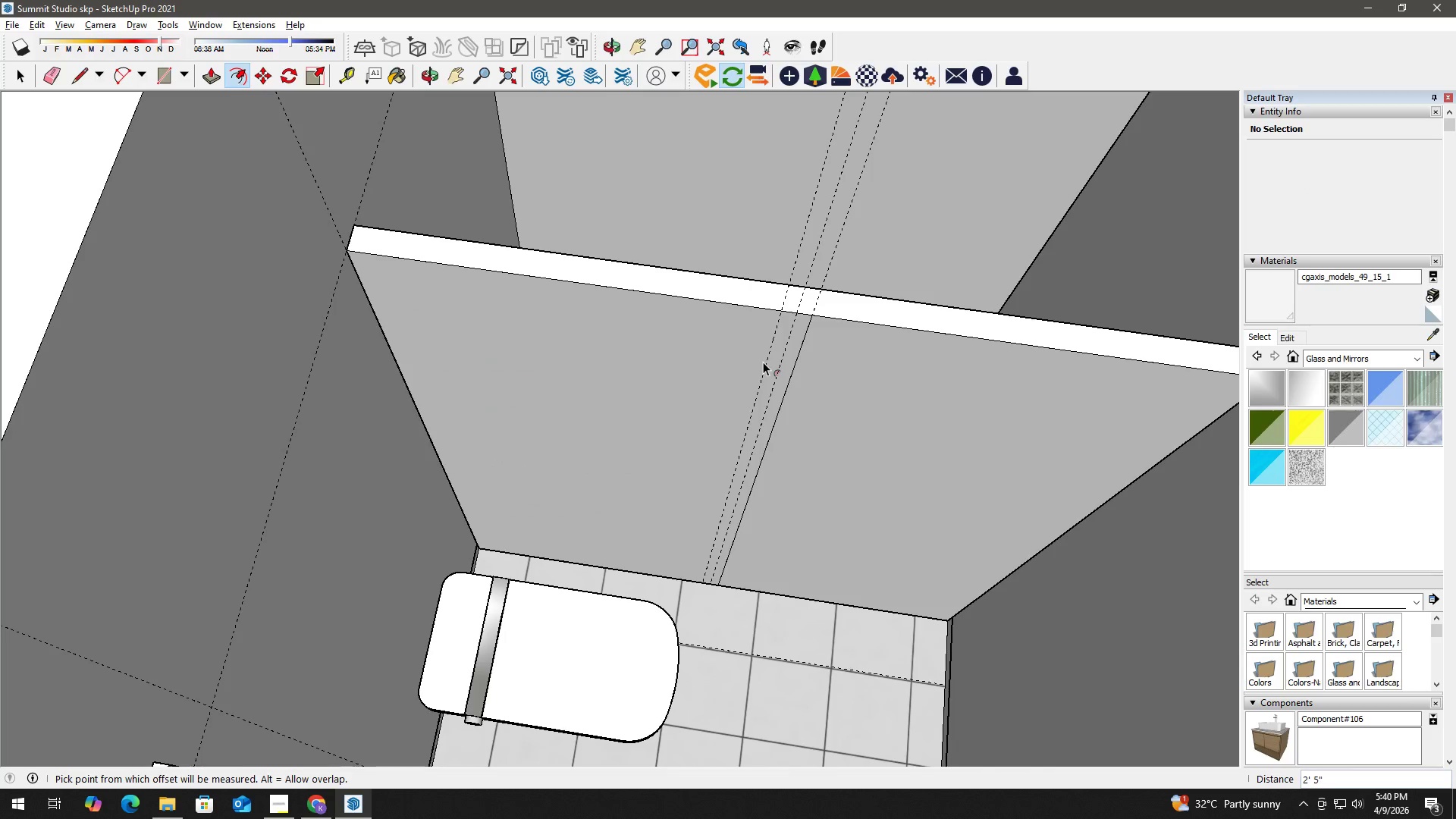 
key(Control+Z)
 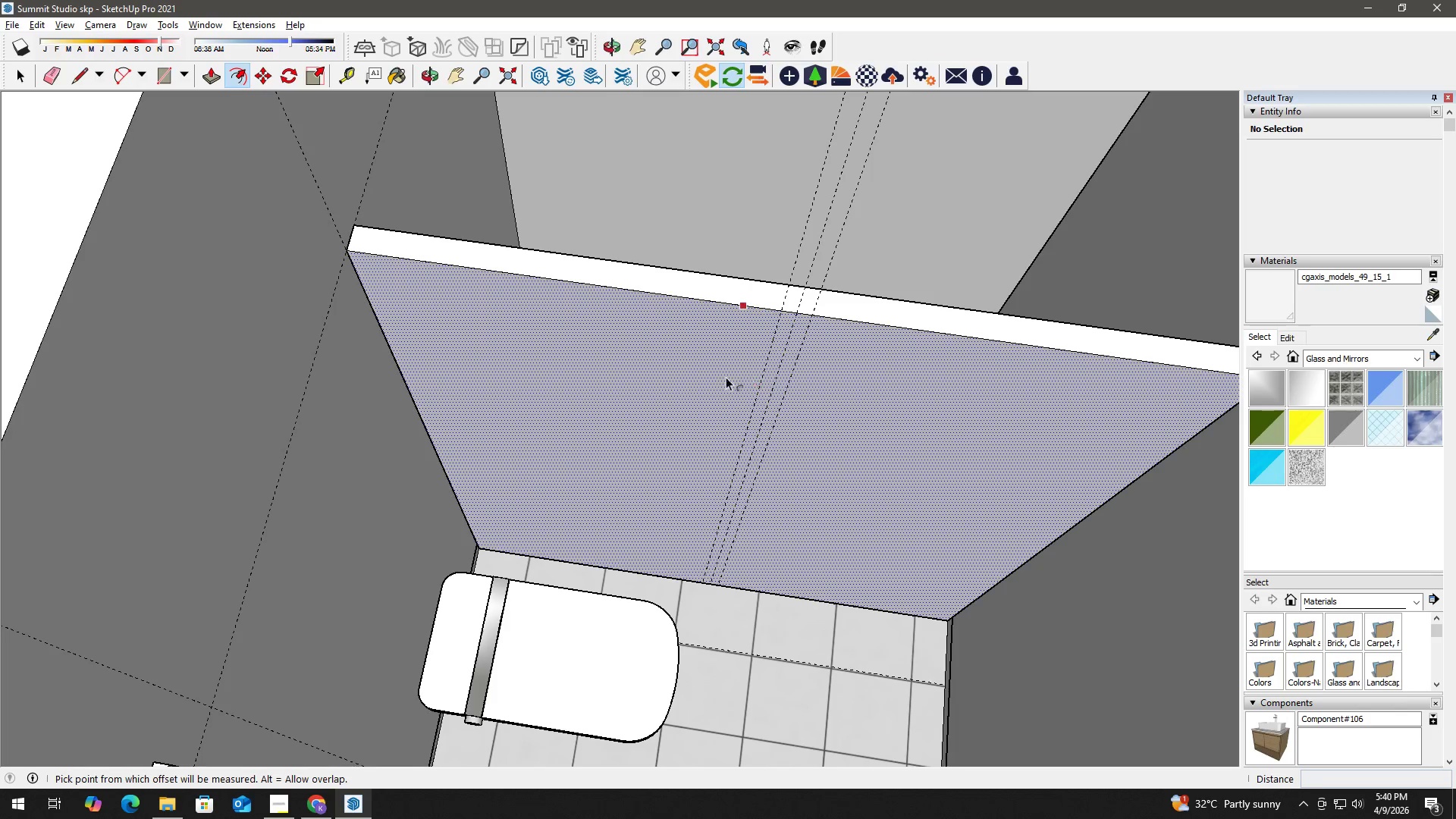 
key(Space)
 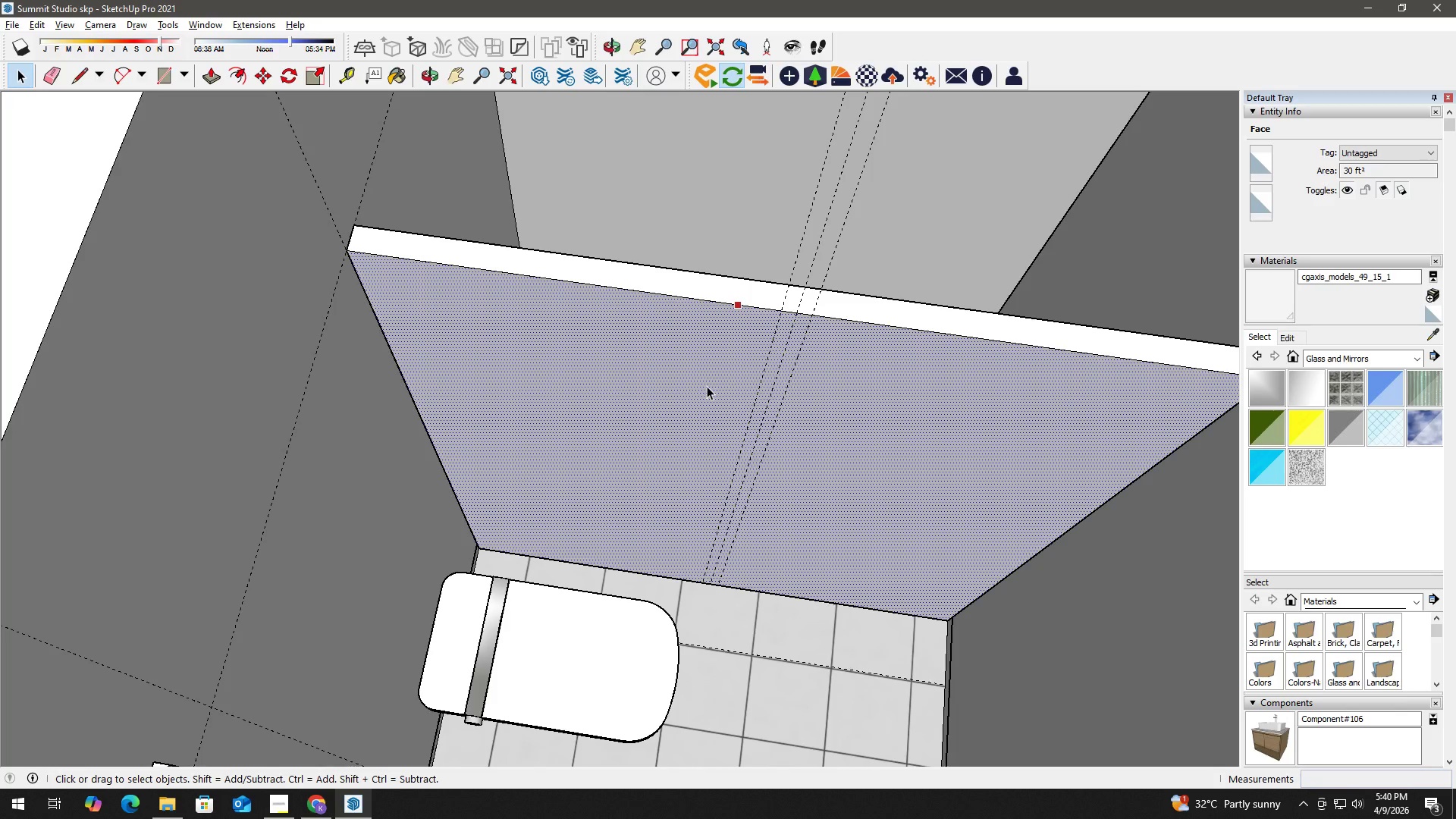 
key(F)
 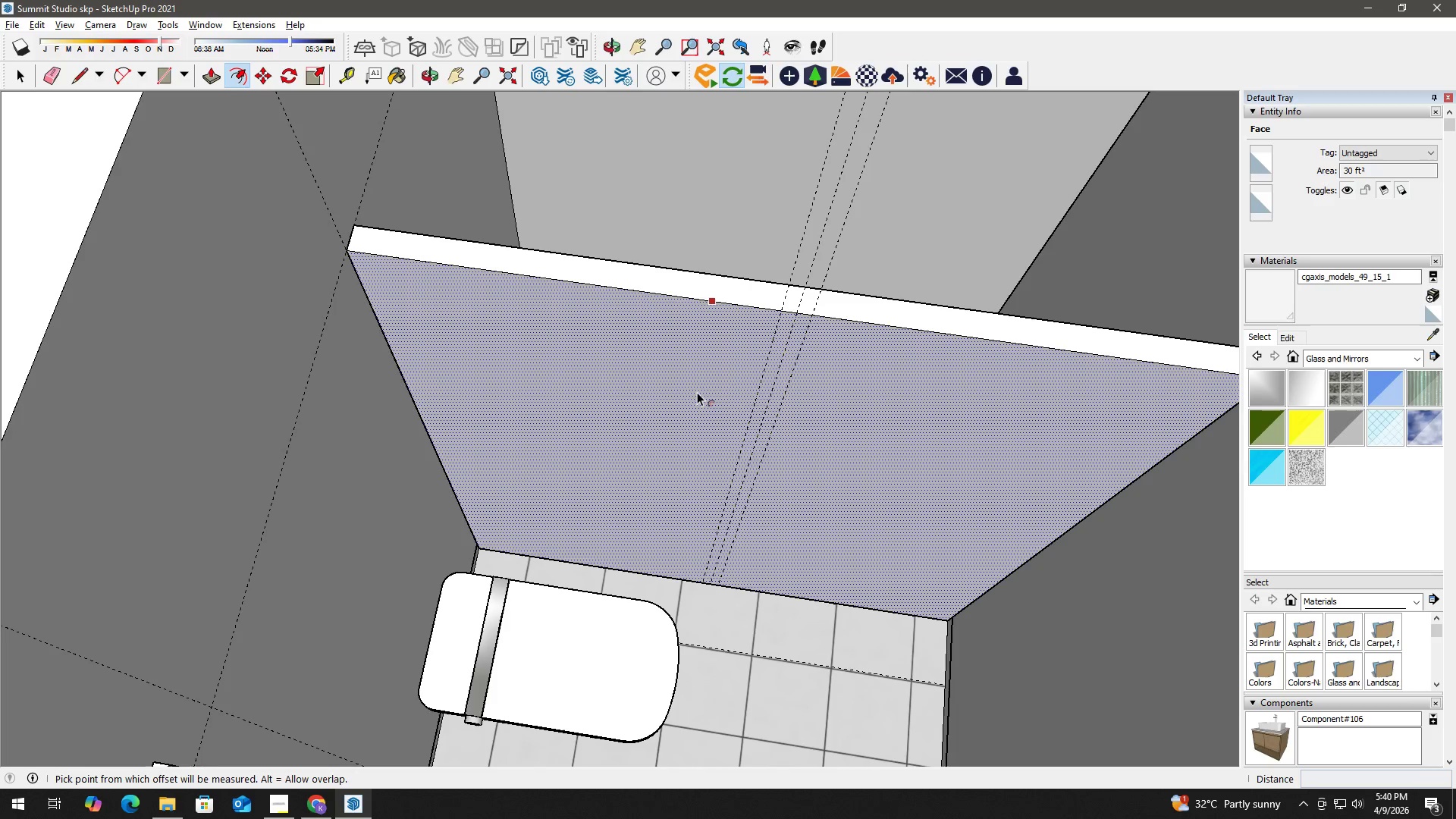 
left_click([697, 392])
 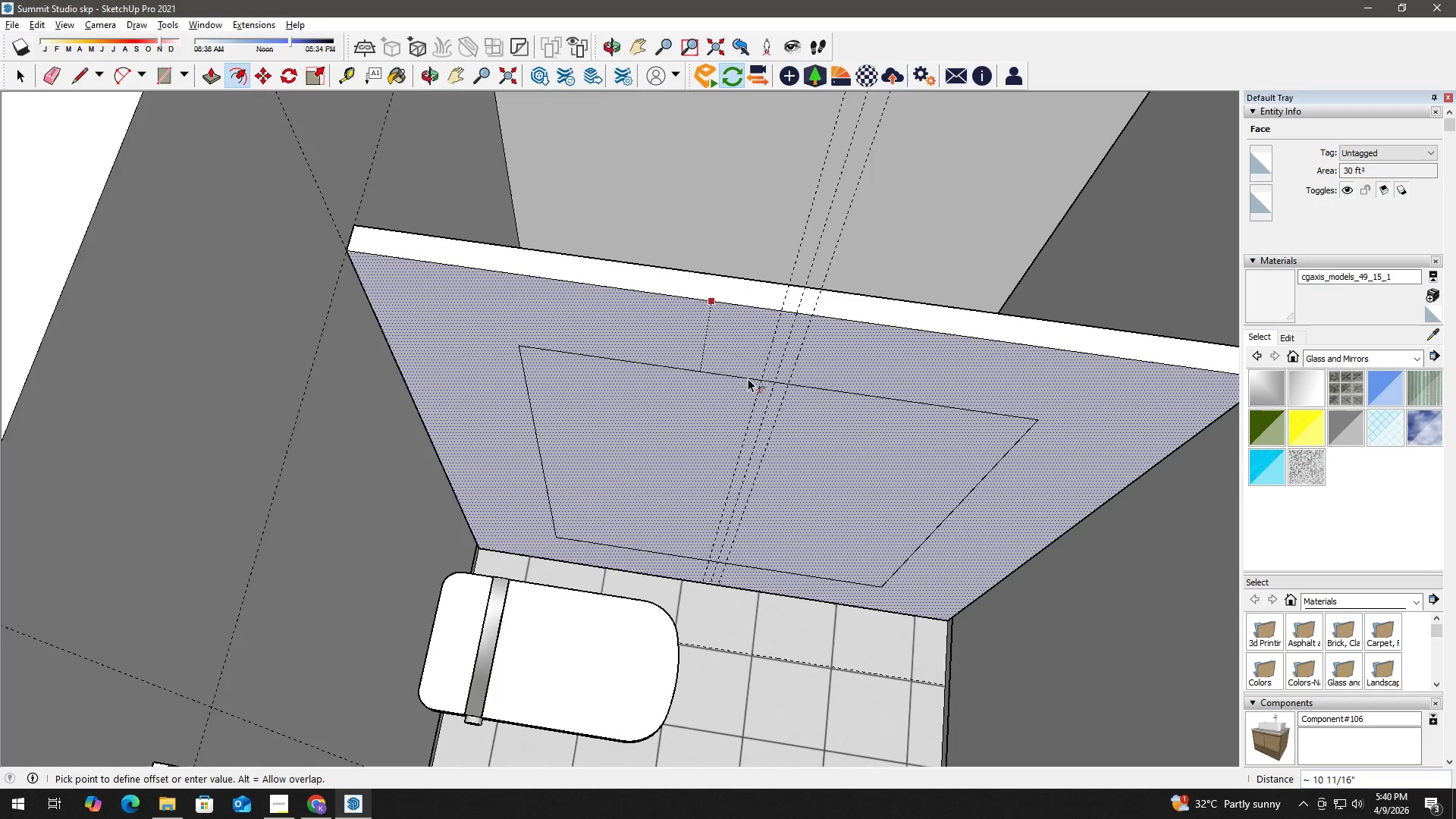 
key(Space)
 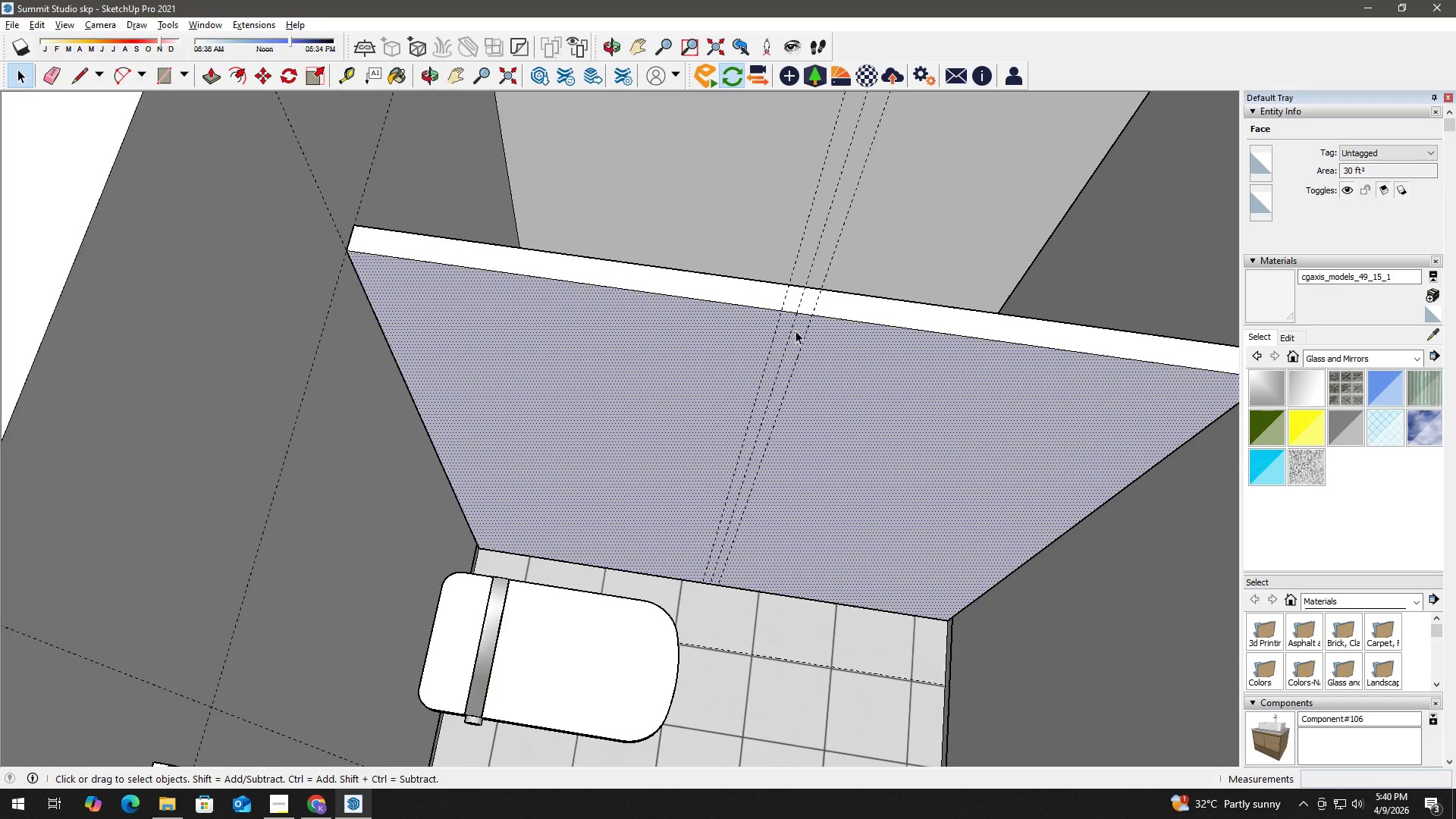 
key(R)
 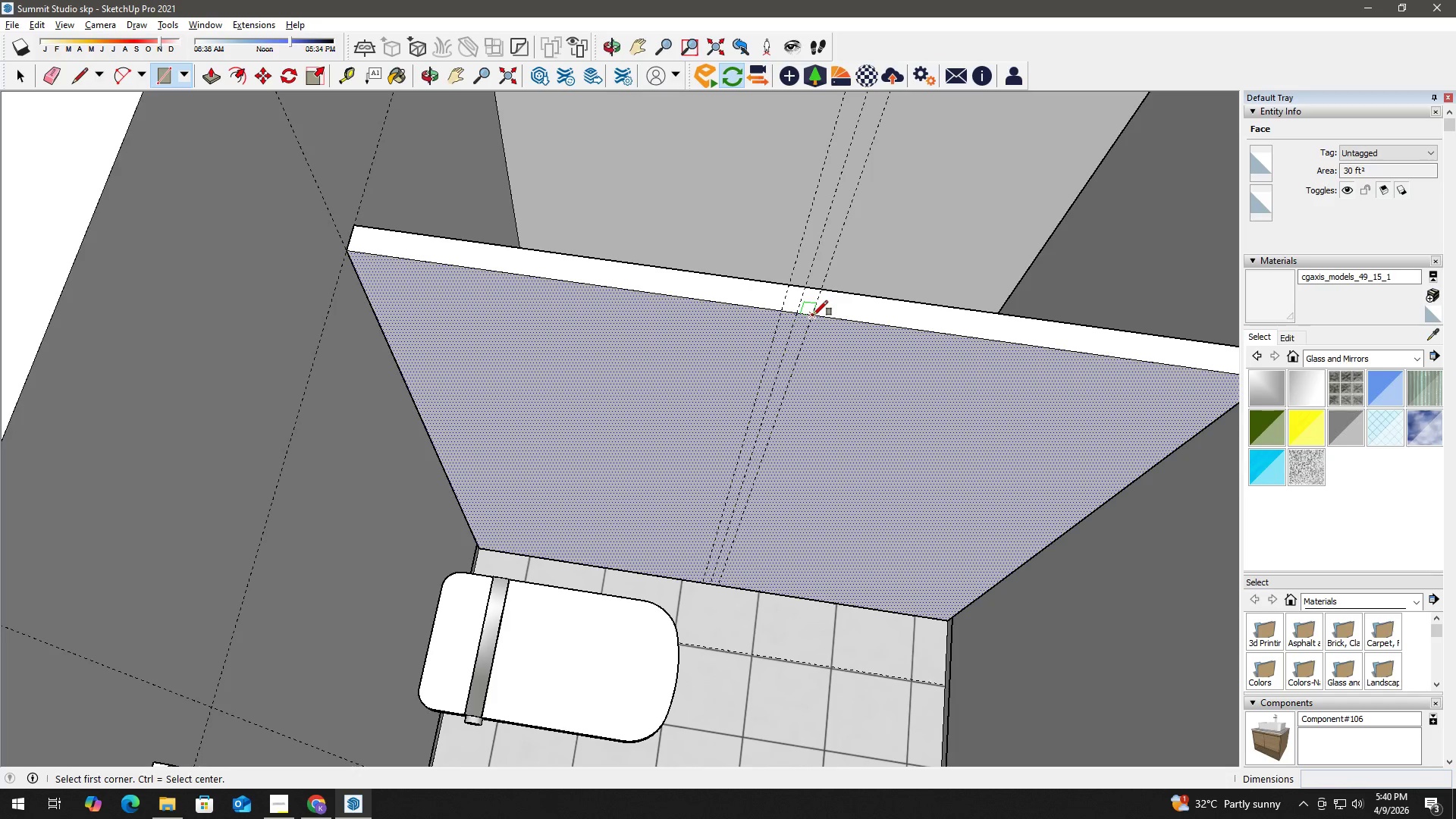 
left_click_drag(start_coordinate=[813, 315], to_coordinate=[805, 323])
 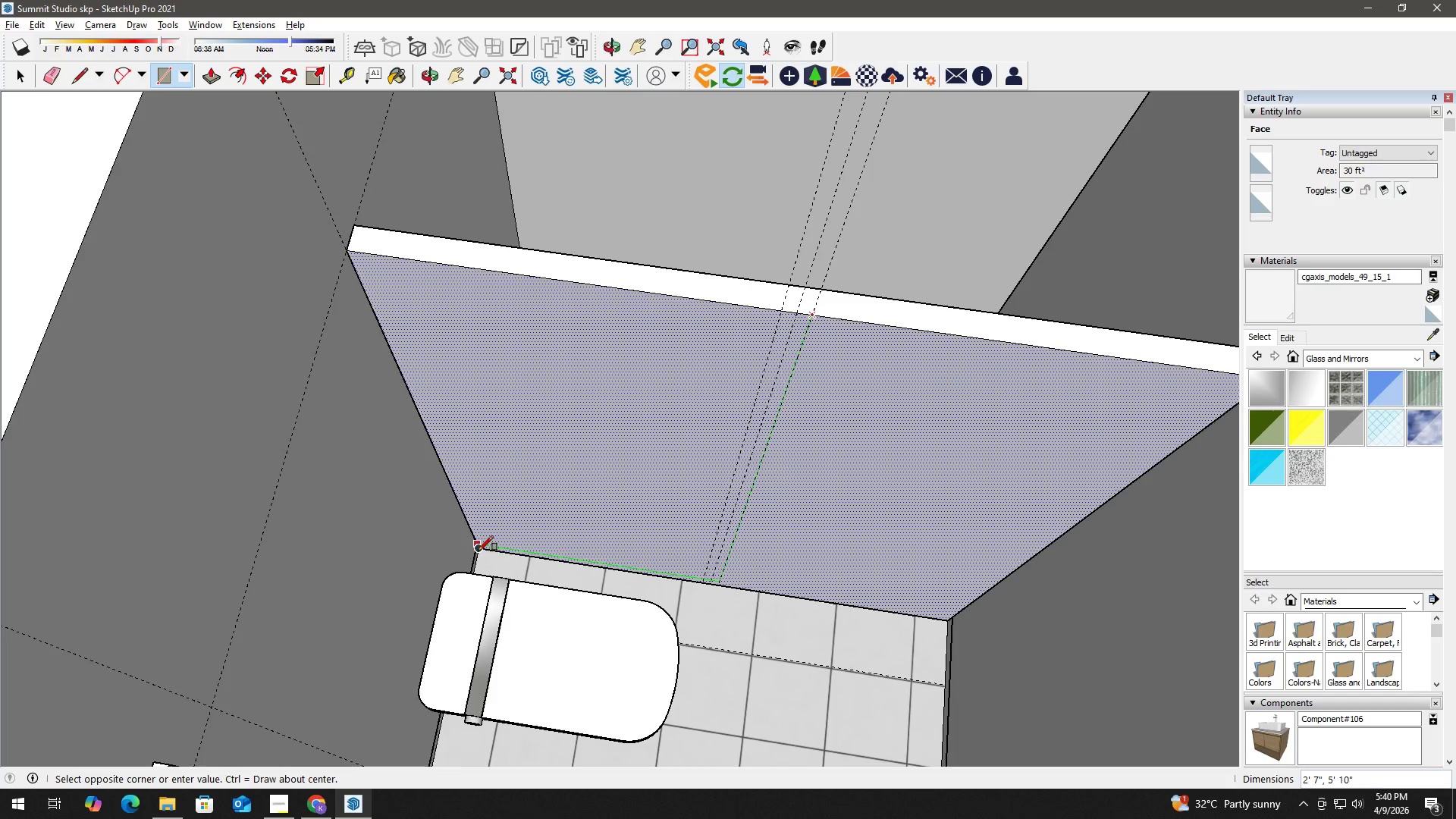 
left_click([473, 543])
 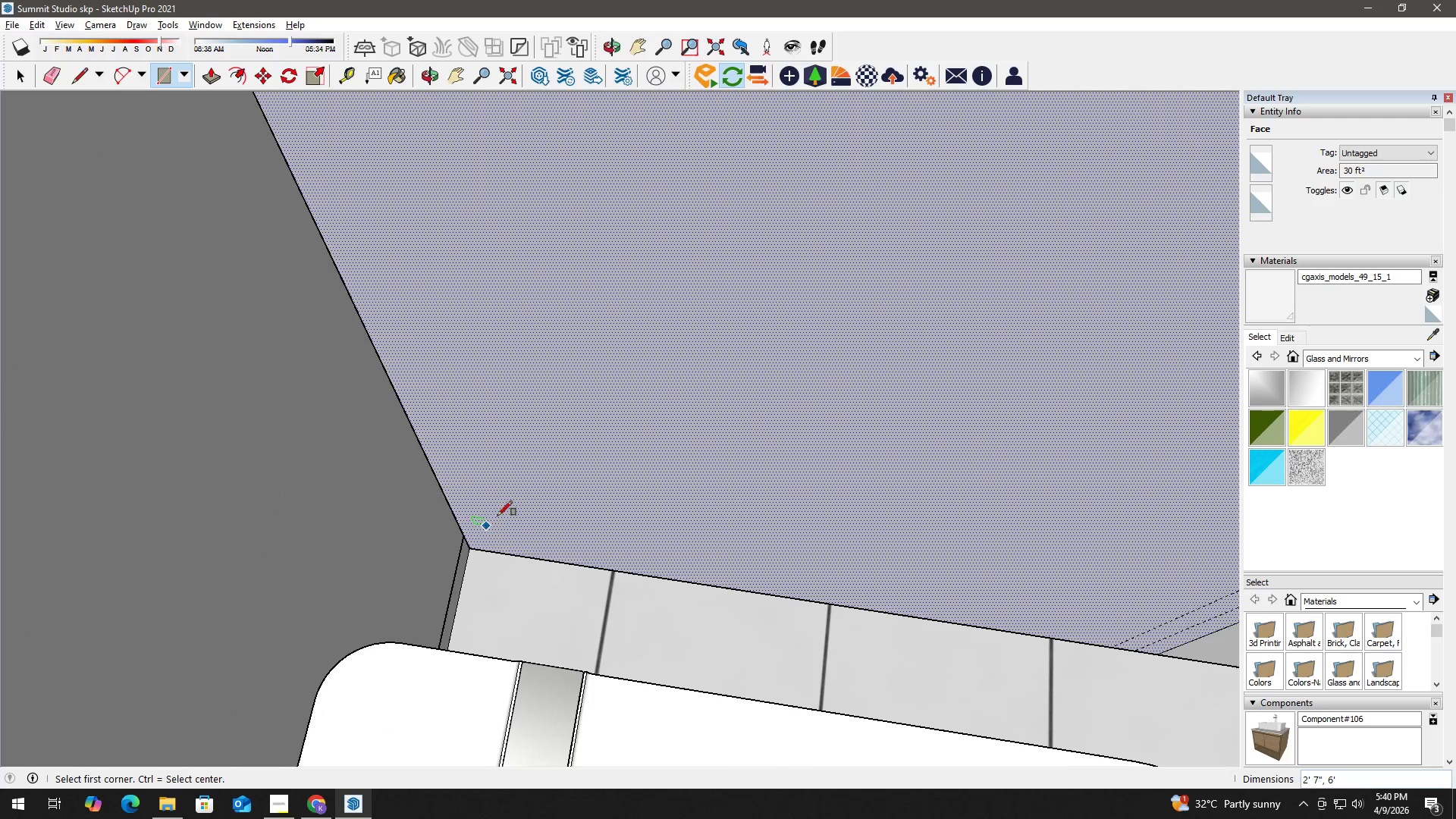 
scroll: coordinate [474, 544], scroll_direction: up, amount: 10.0
 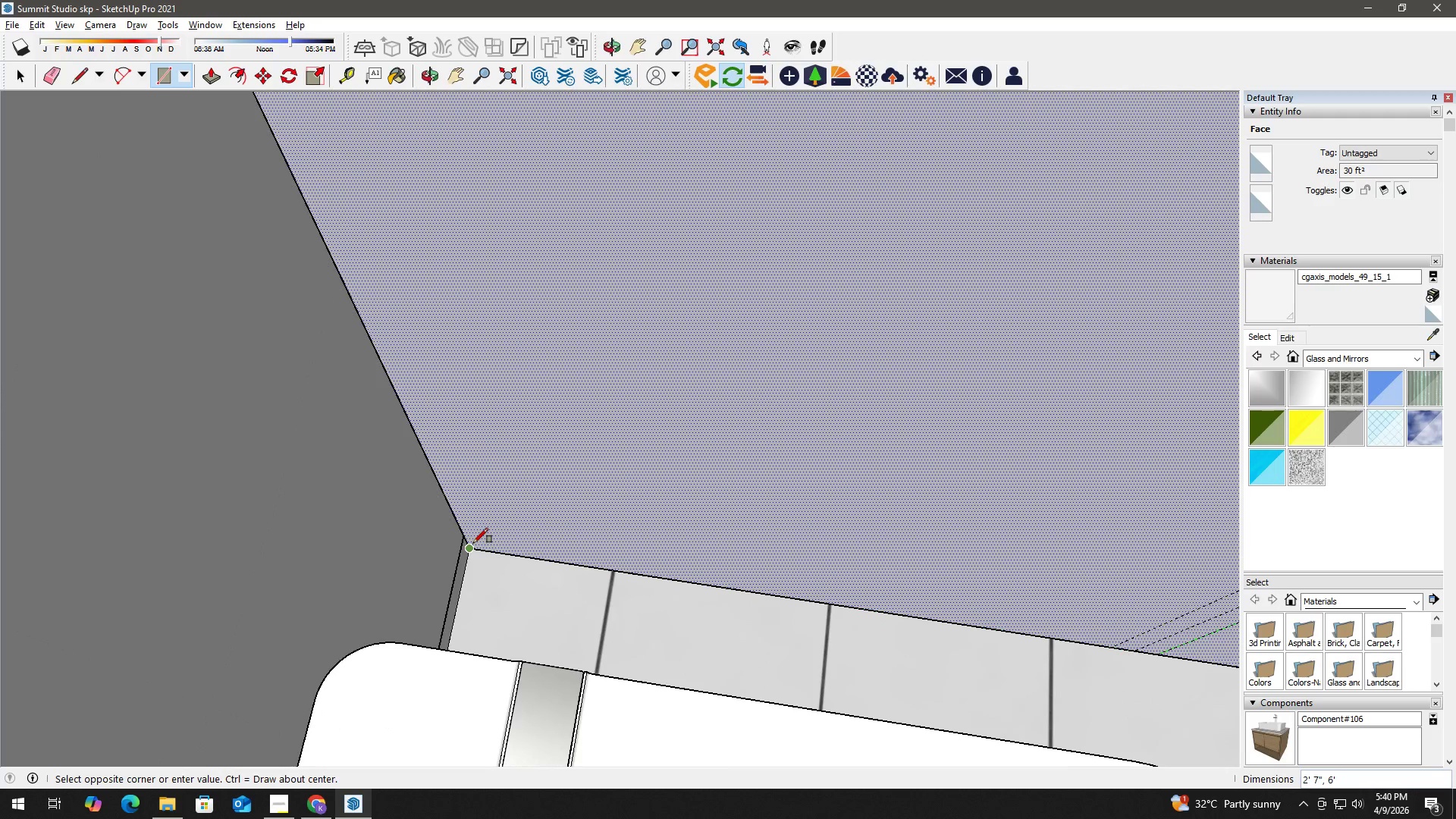 
key(Space)
 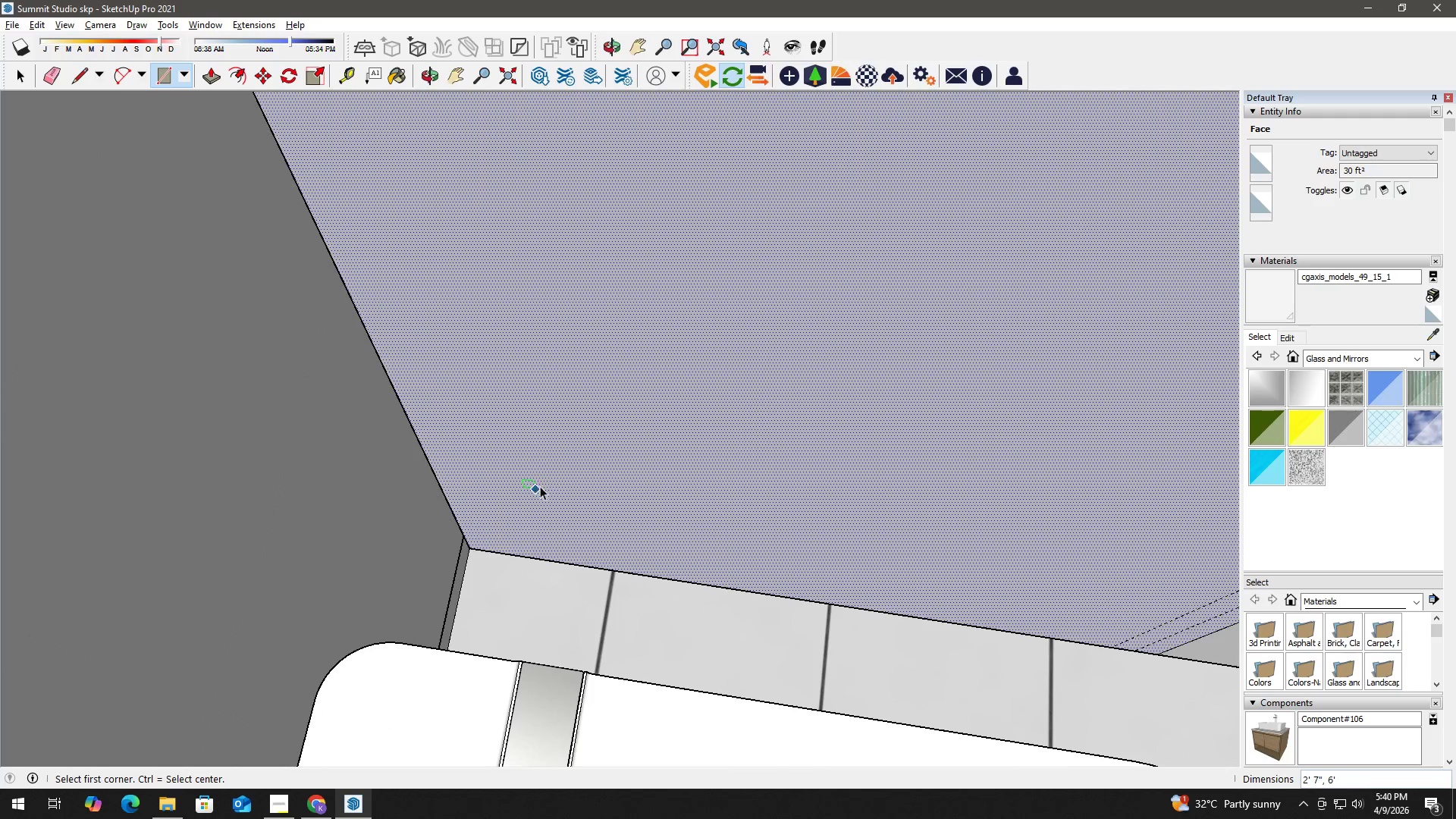 
key(H)
 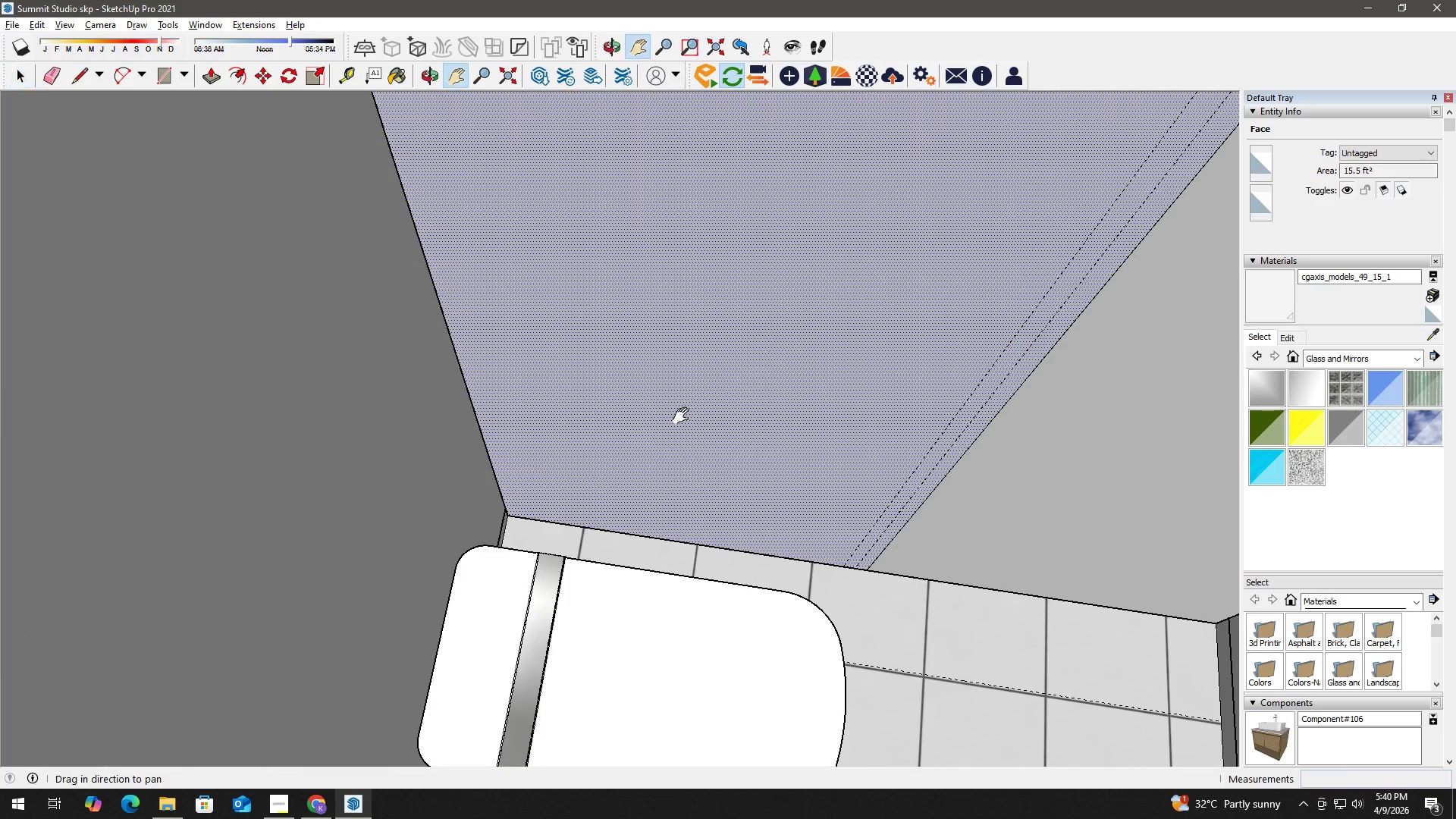 
left_click_drag(start_coordinate=[684, 416], to_coordinate=[410, 689])
 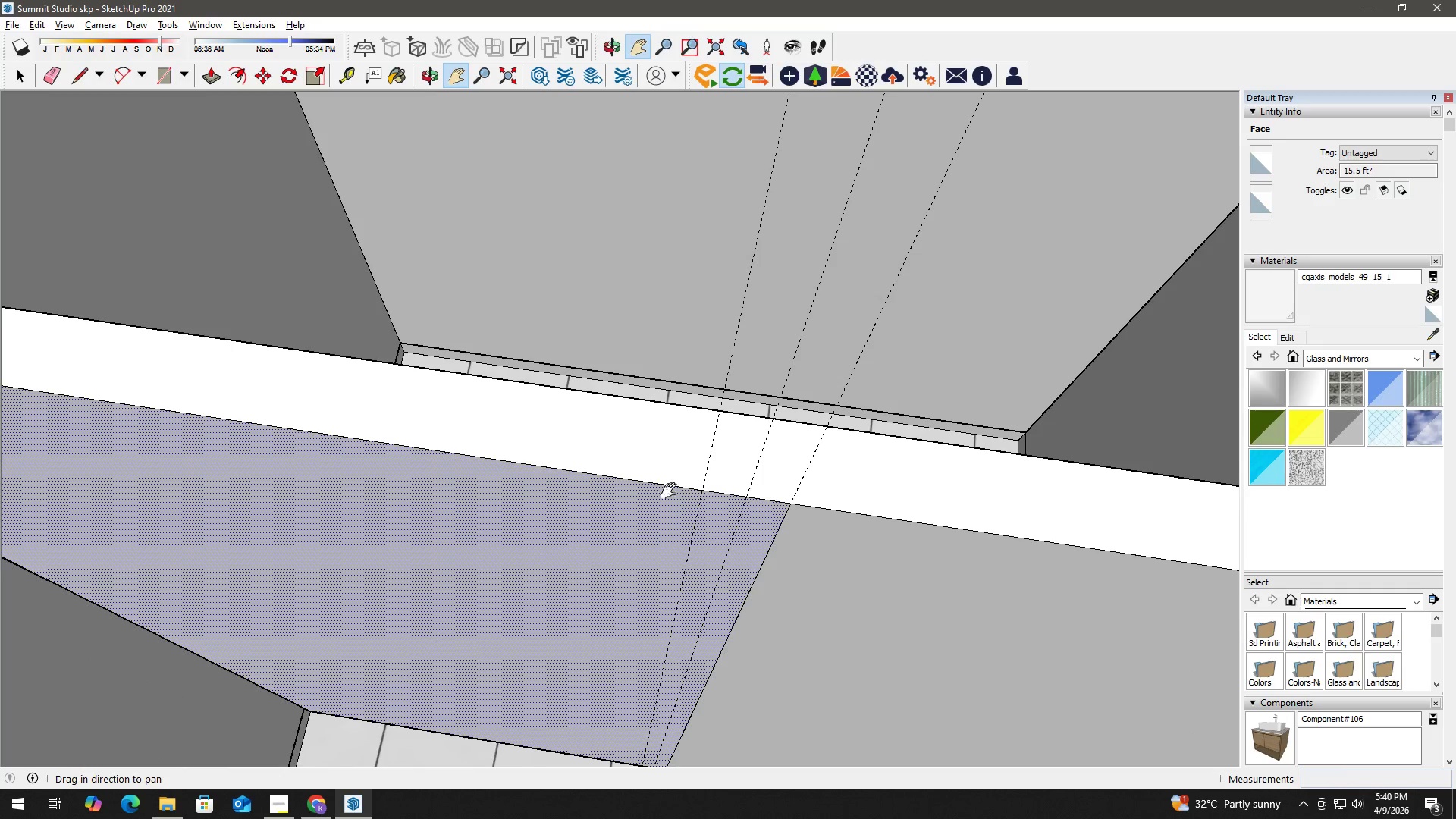 
scroll: coordinate [555, 476], scroll_direction: down, amount: 8.0
 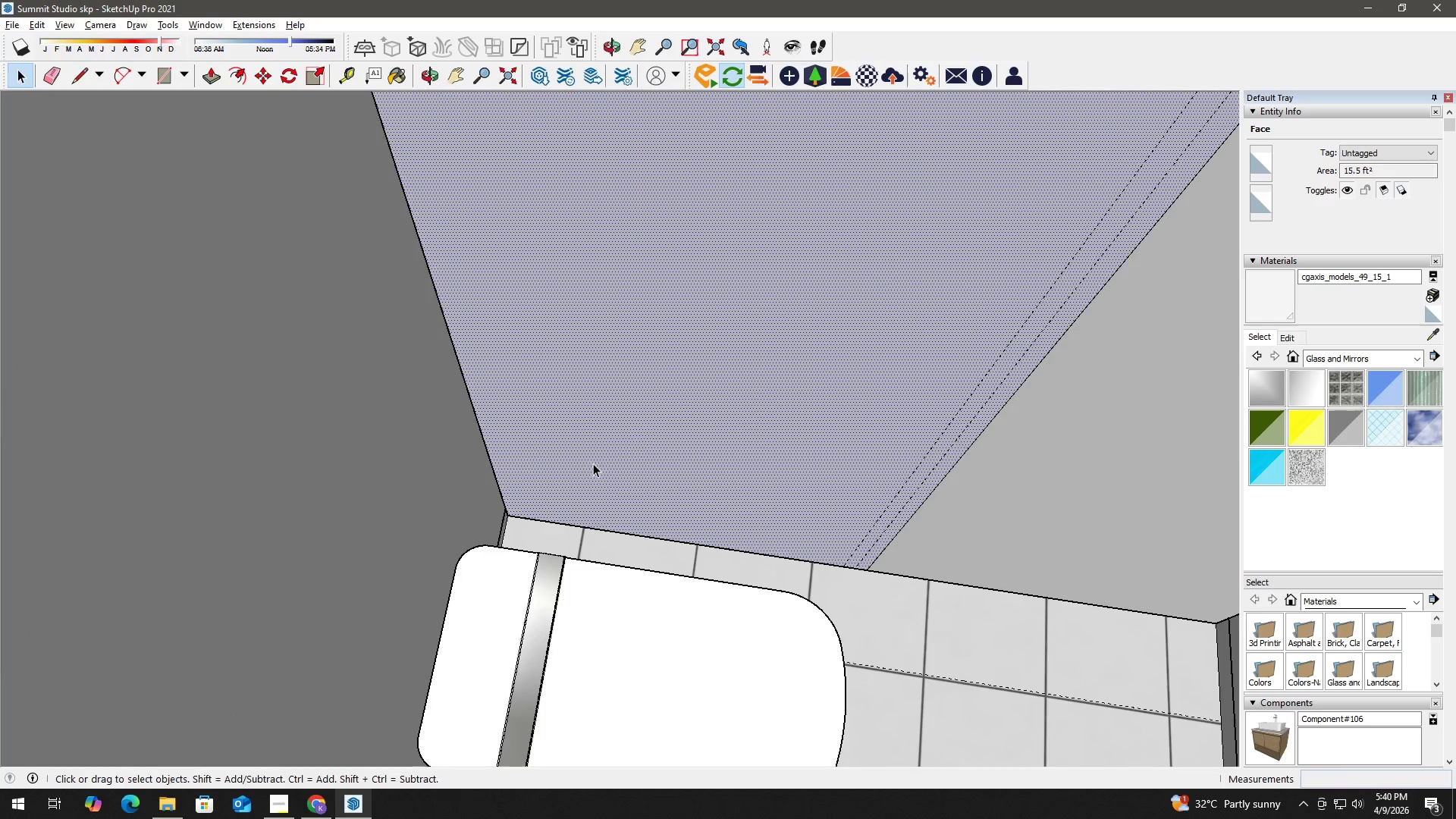 
key(F)
 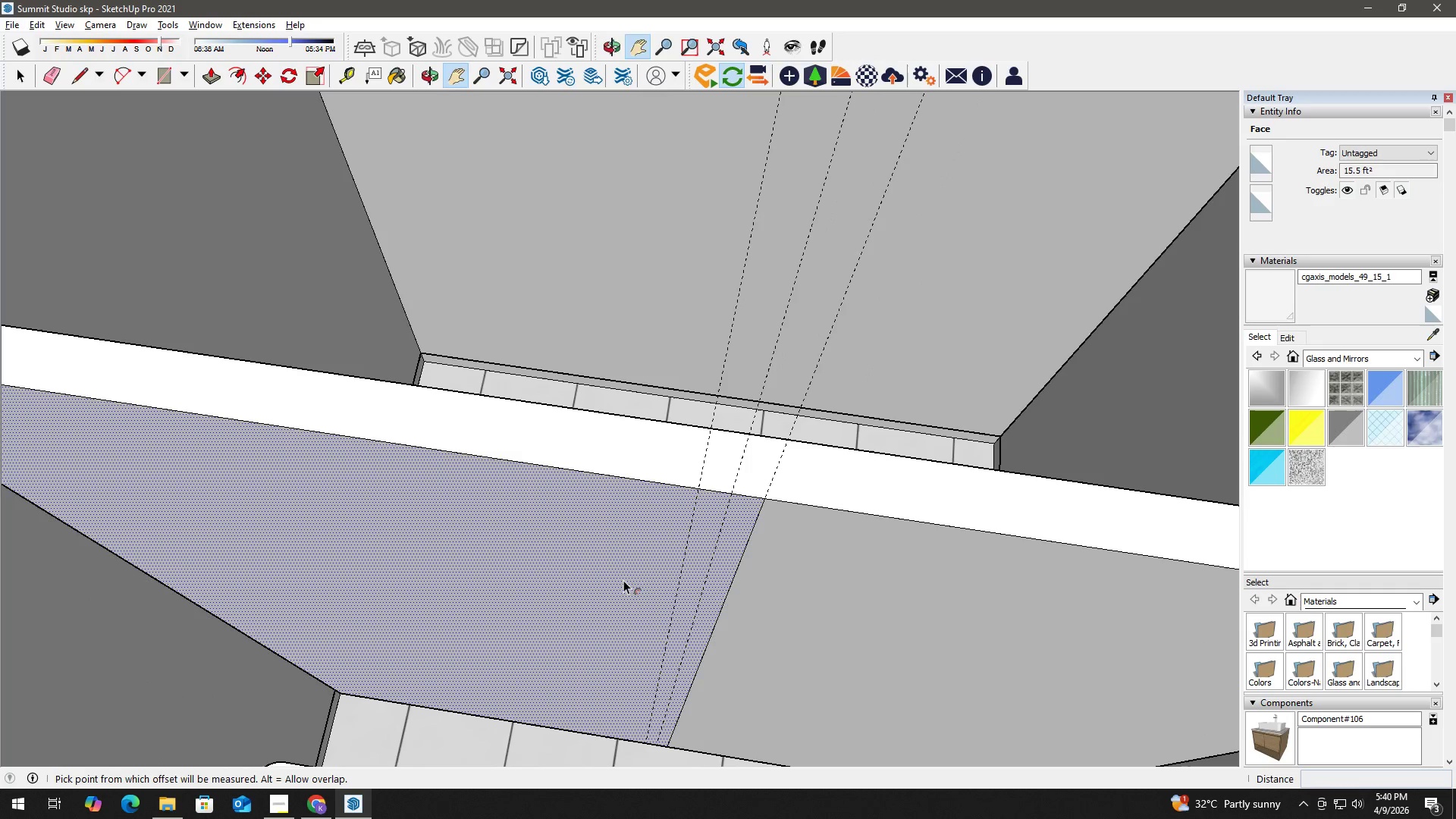 
left_click([623, 580])
 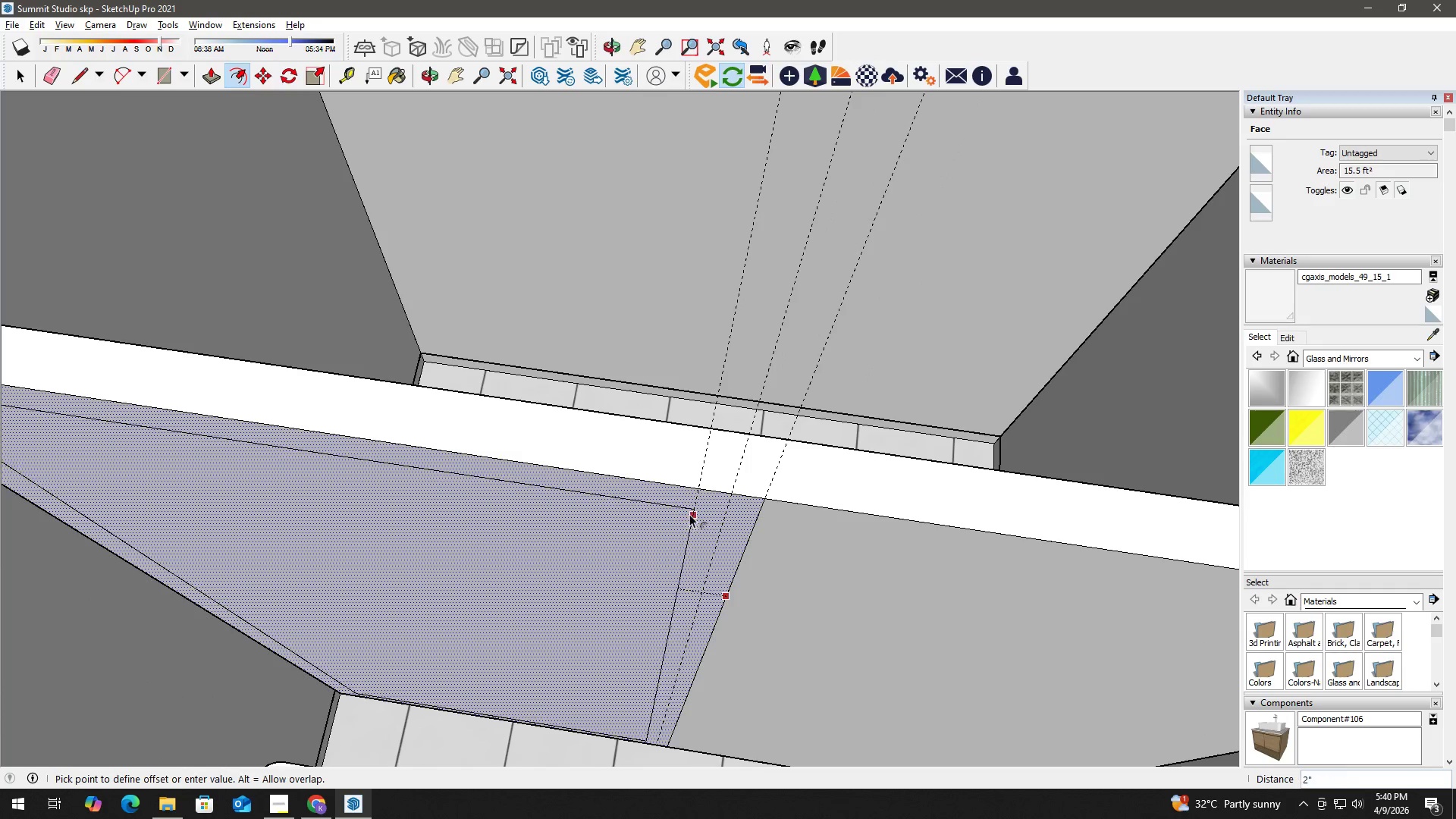 
scroll: coordinate [687, 484], scroll_direction: down, amount: 3.0
 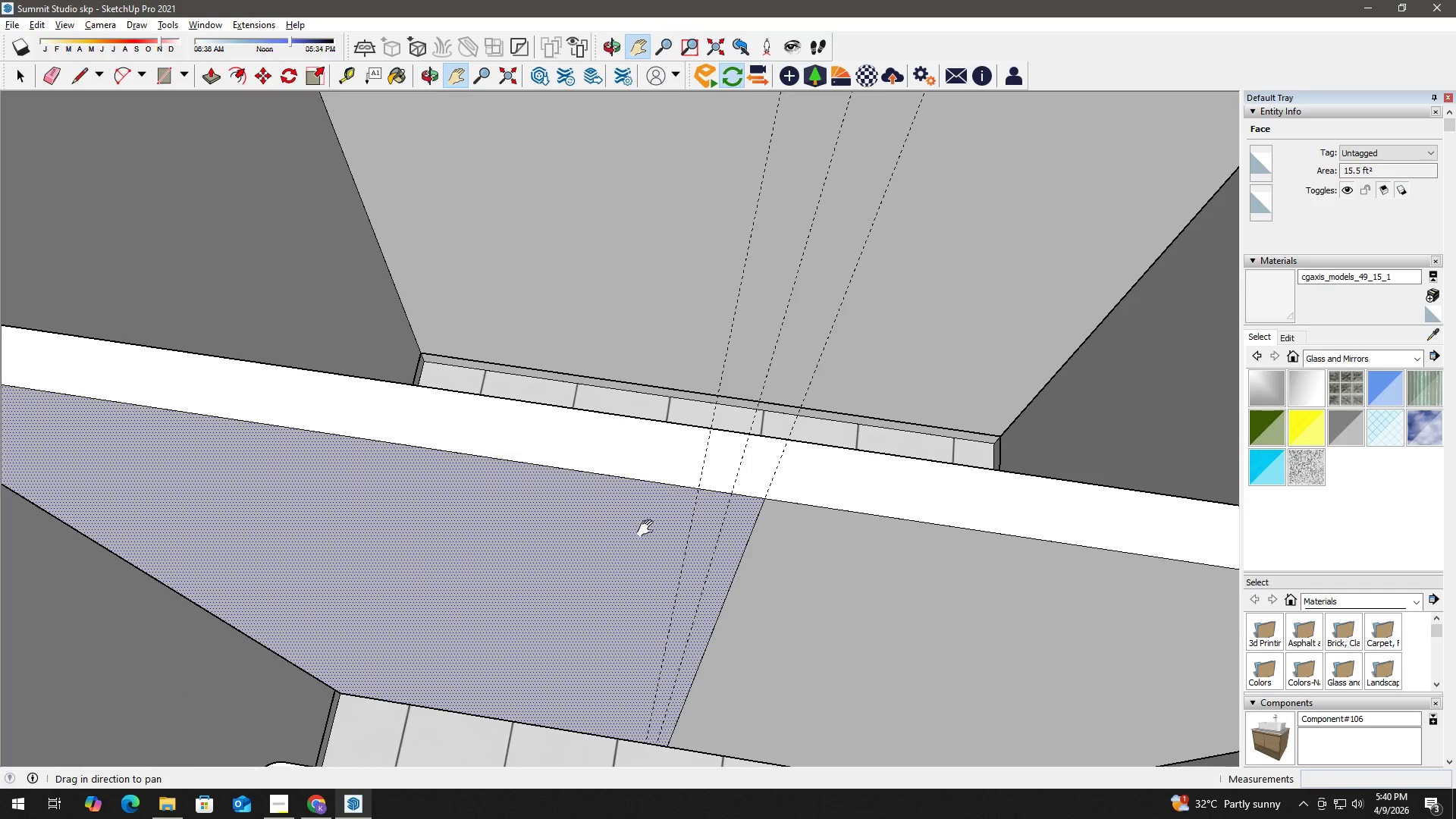 
left_click([692, 514])
 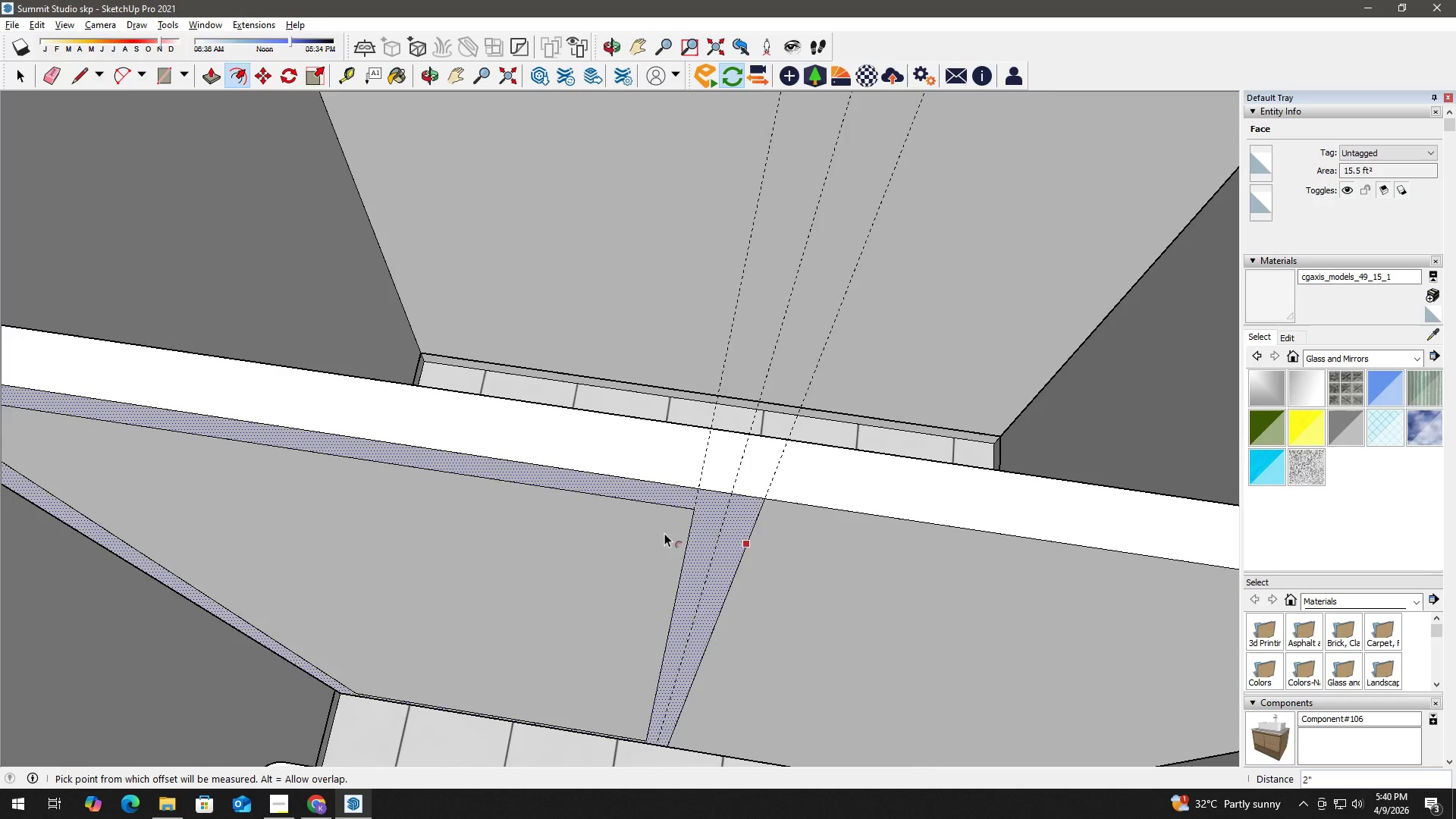 
key(H)
 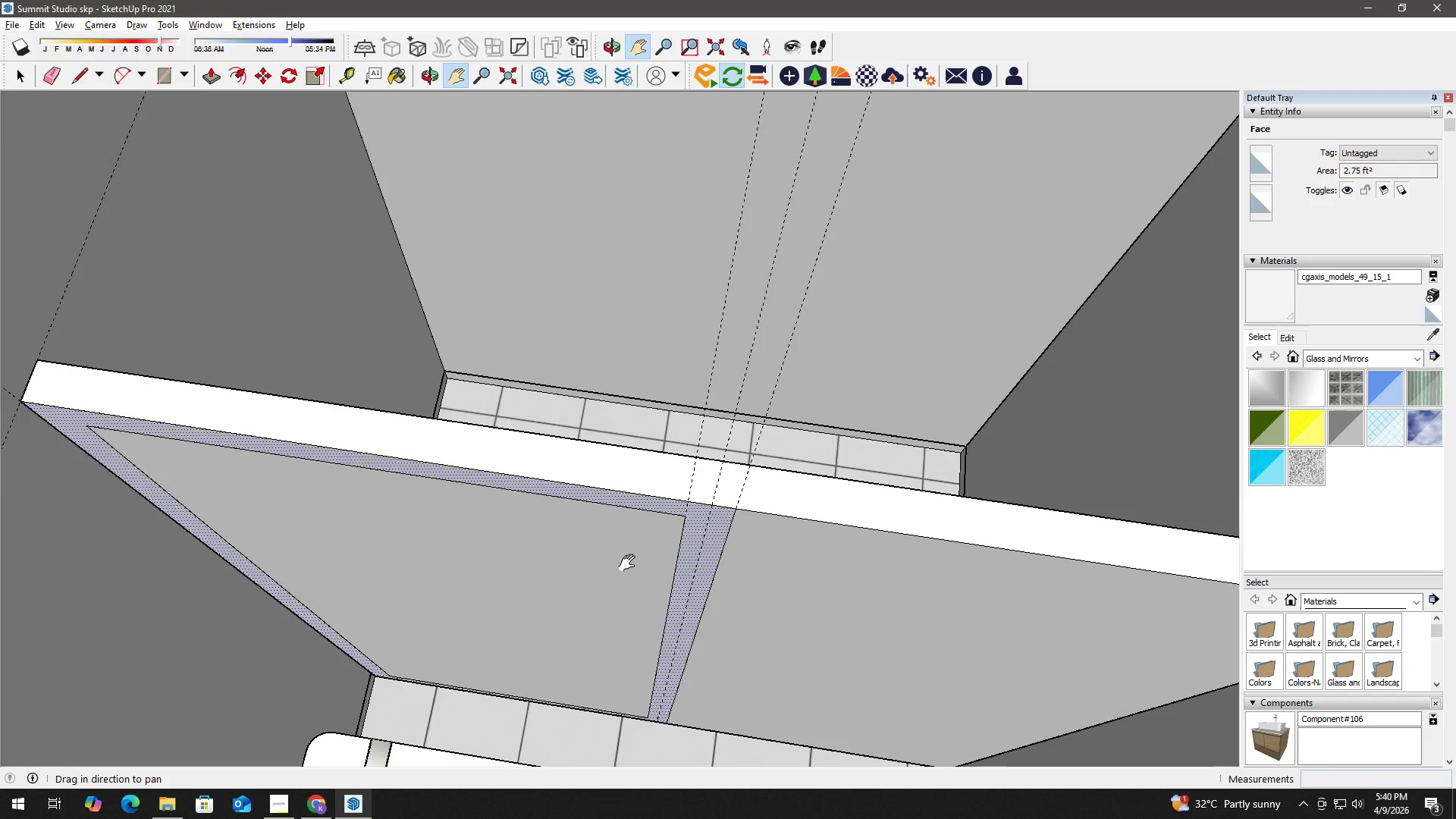 
scroll: coordinate [660, 535], scroll_direction: down, amount: 3.0
 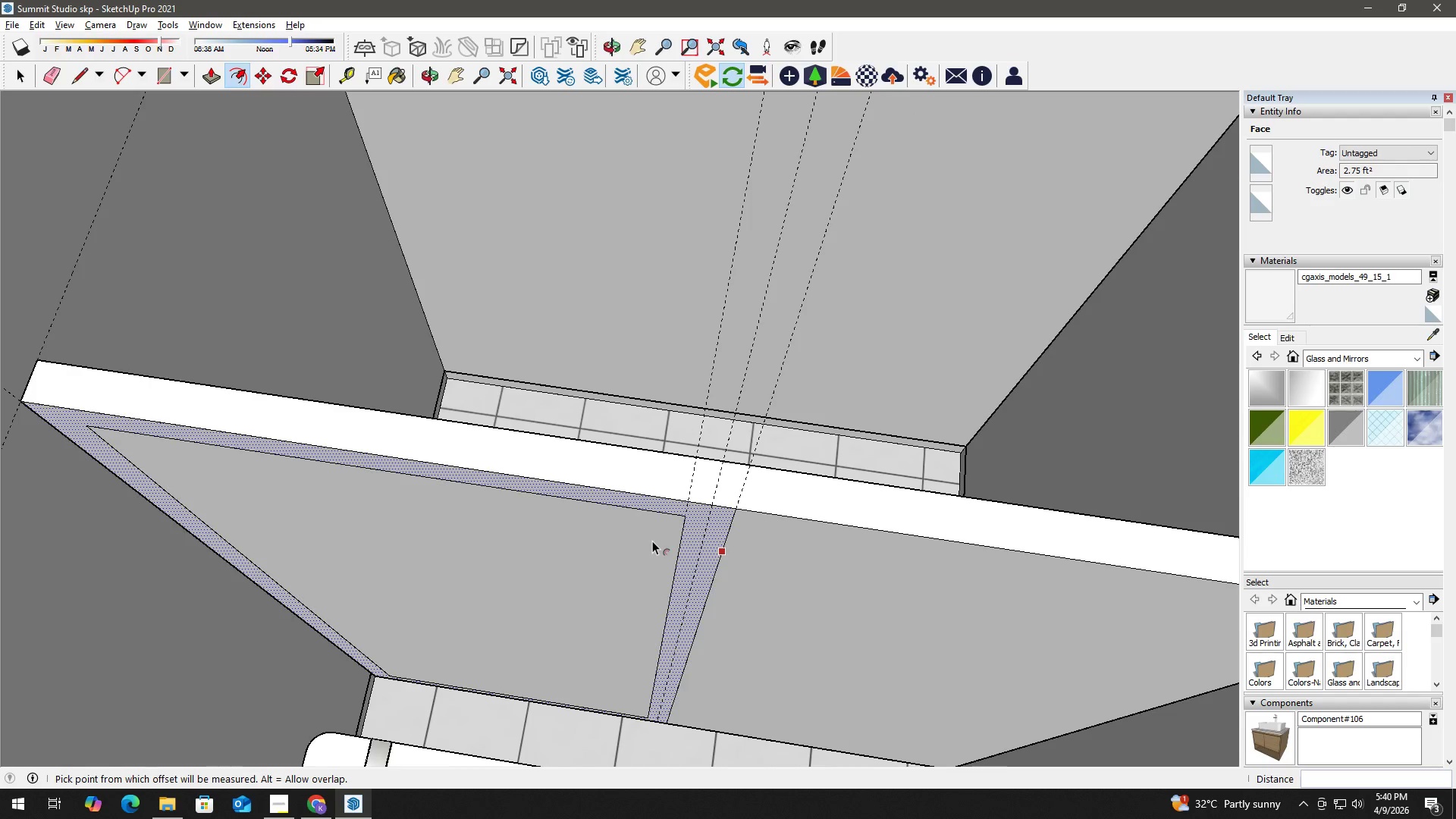 
left_click_drag(start_coordinate=[627, 566], to_coordinate=[621, 454])
 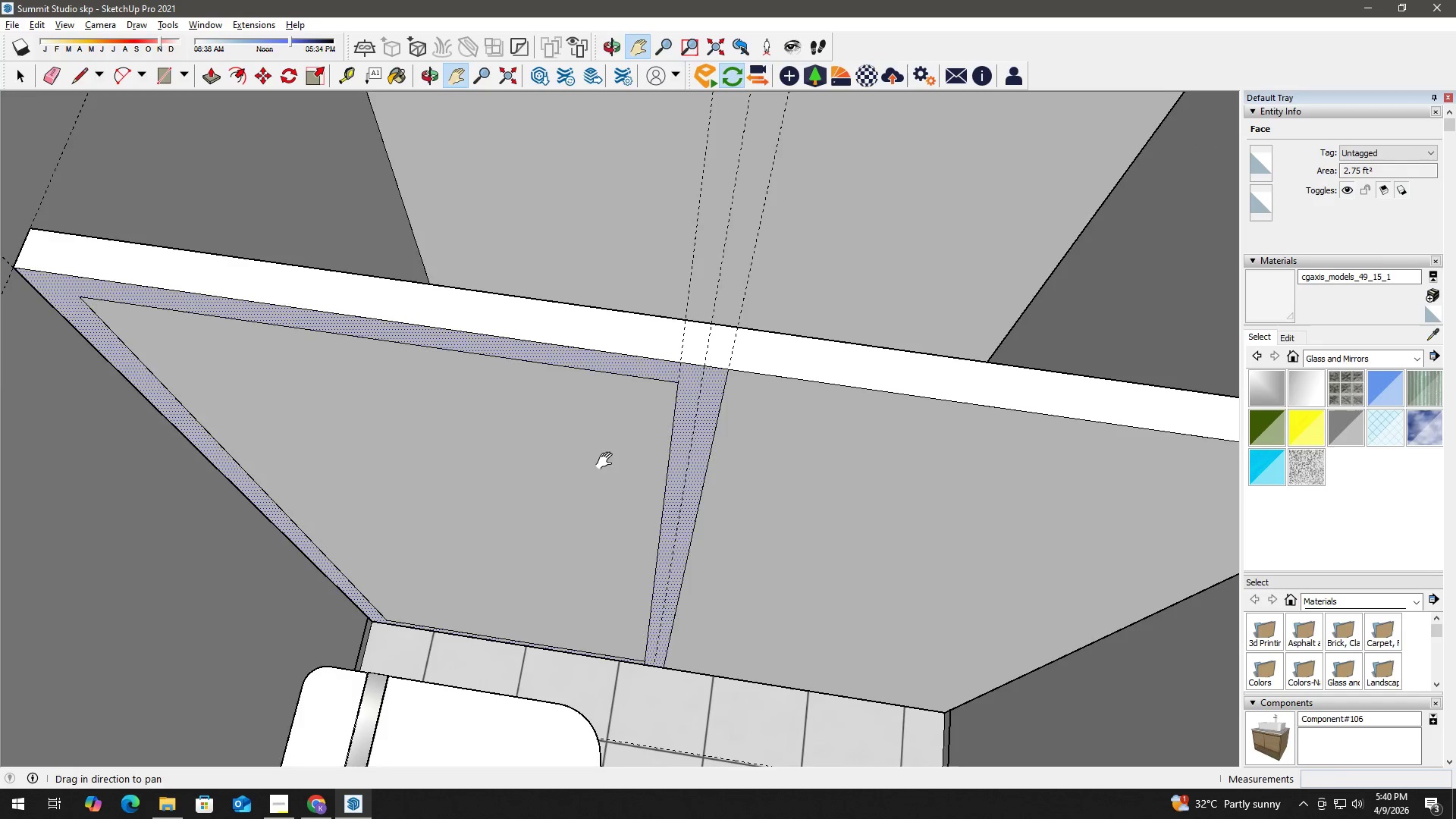 
key(Space)
 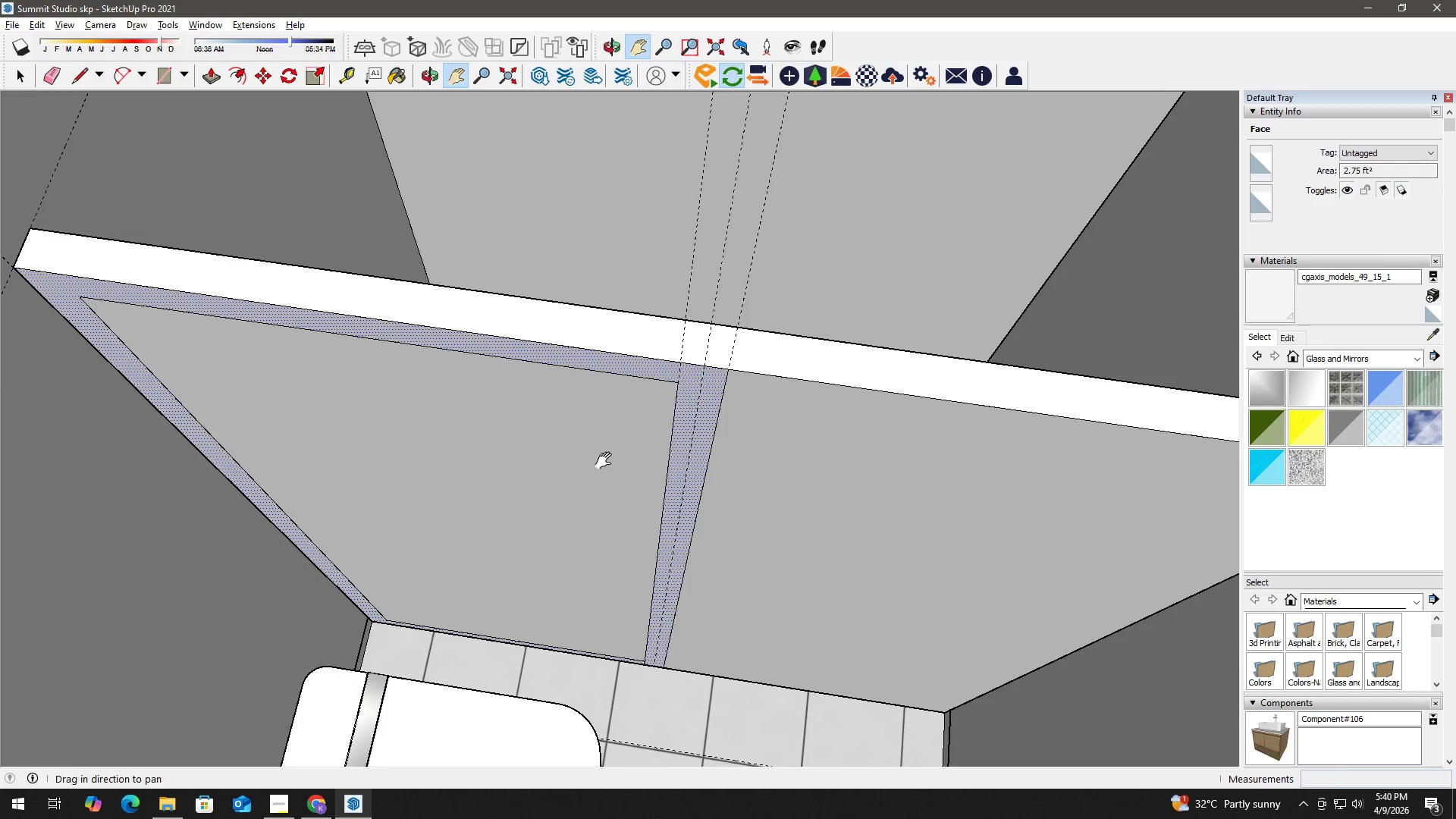 
scroll: coordinate [607, 461], scroll_direction: down, amount: 3.0
 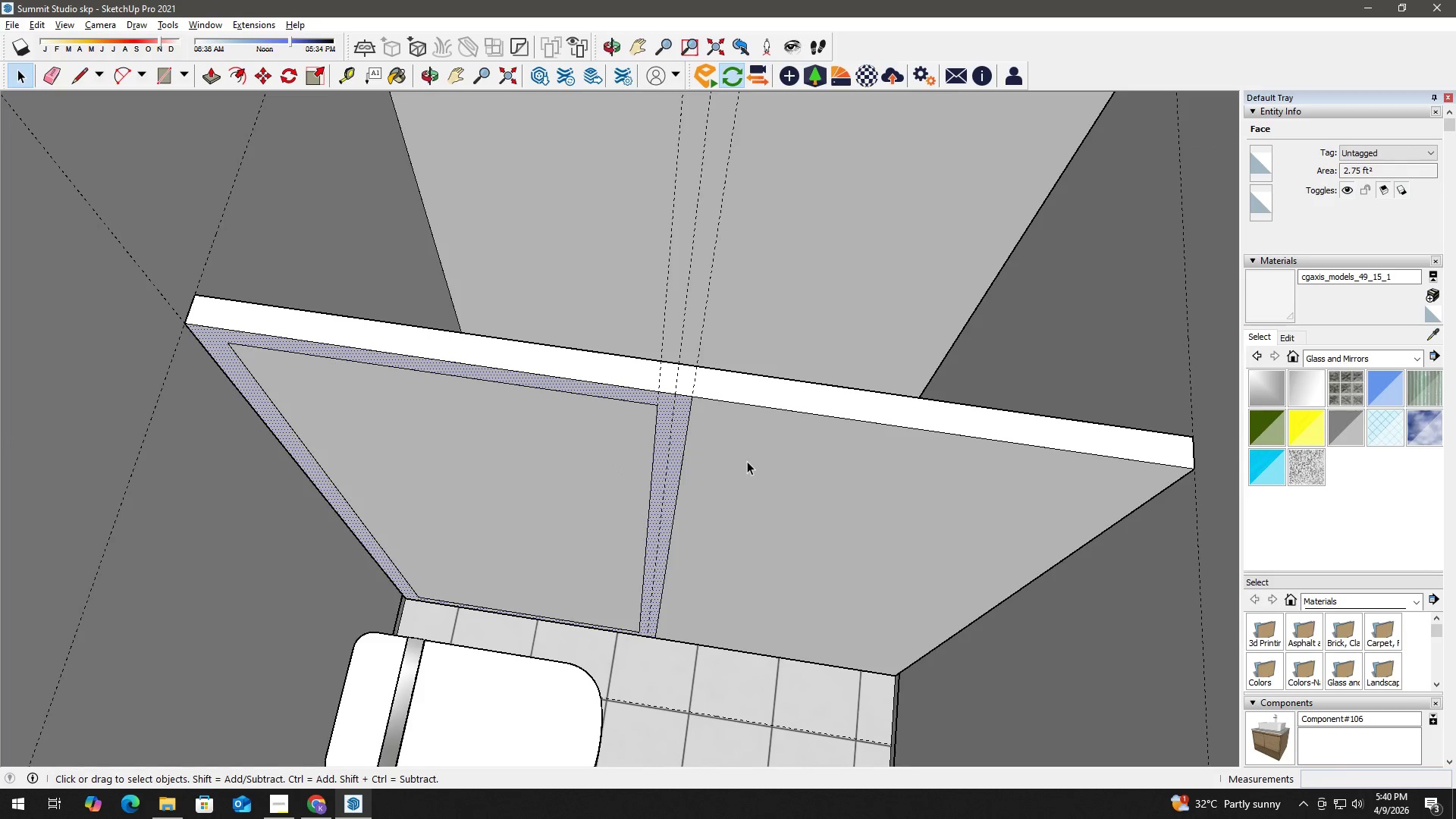 
left_click([774, 476])
 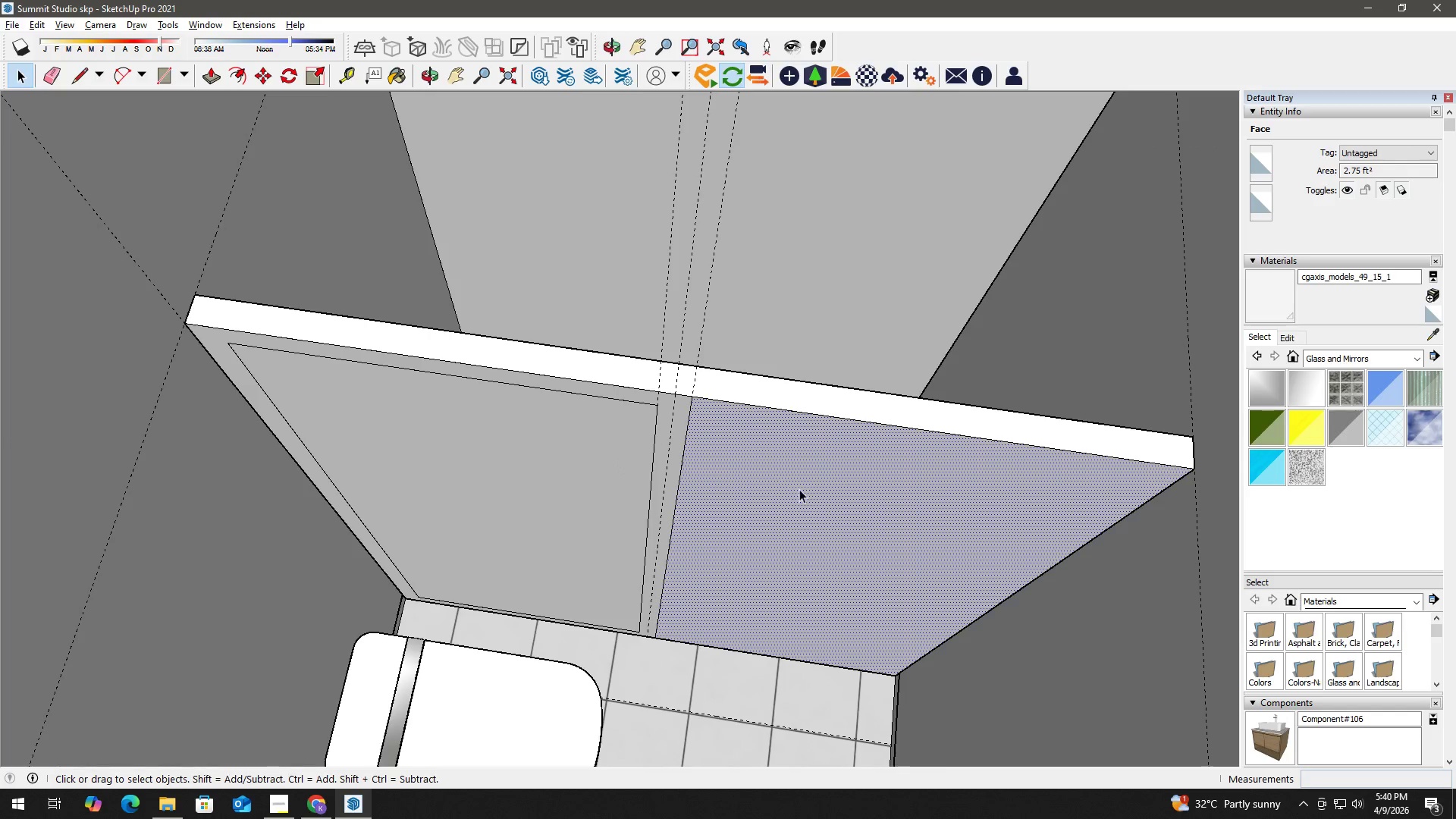 
key(P)
 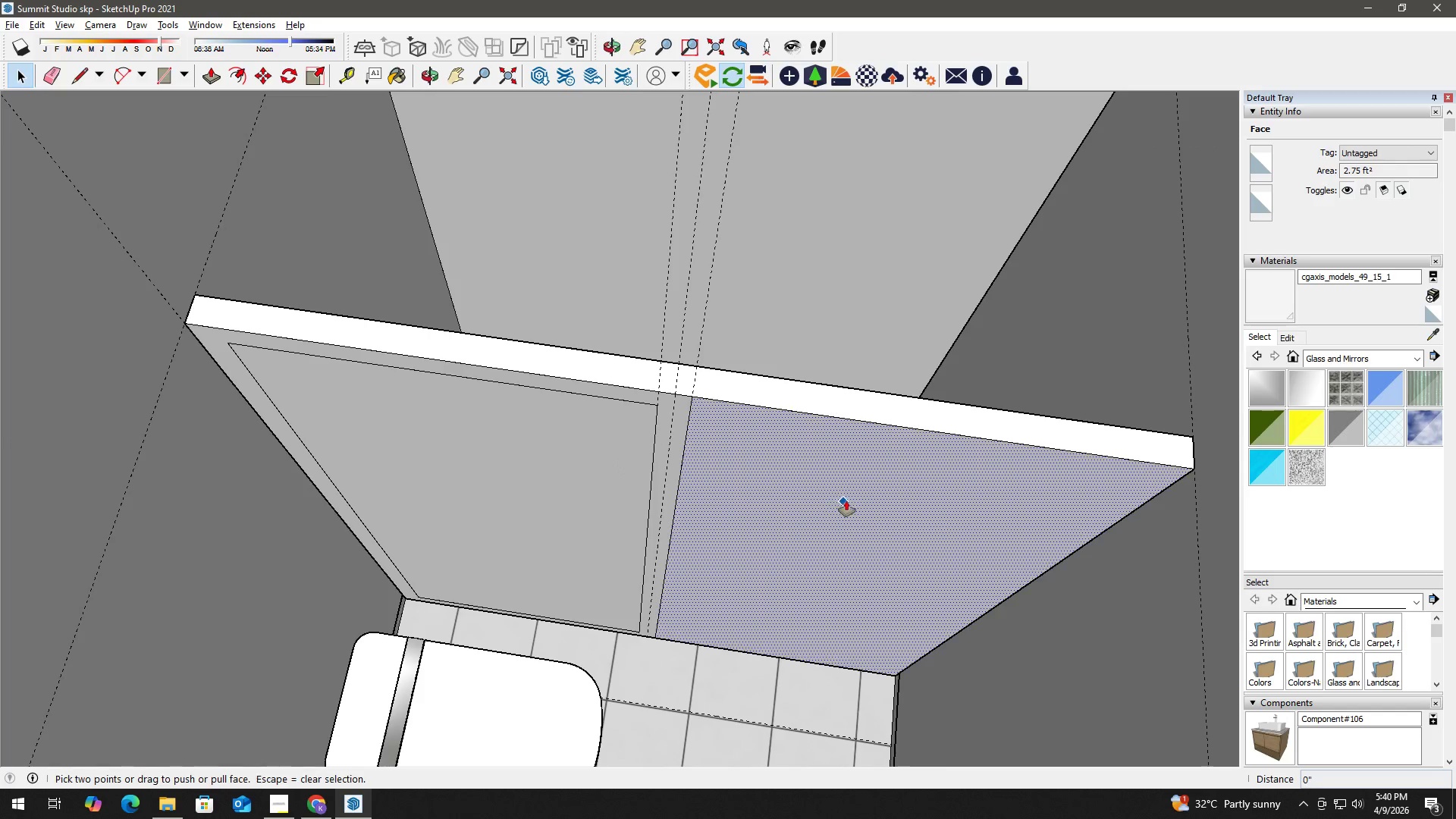 
left_click_drag(start_coordinate=[847, 500], to_coordinate=[822, 378])
 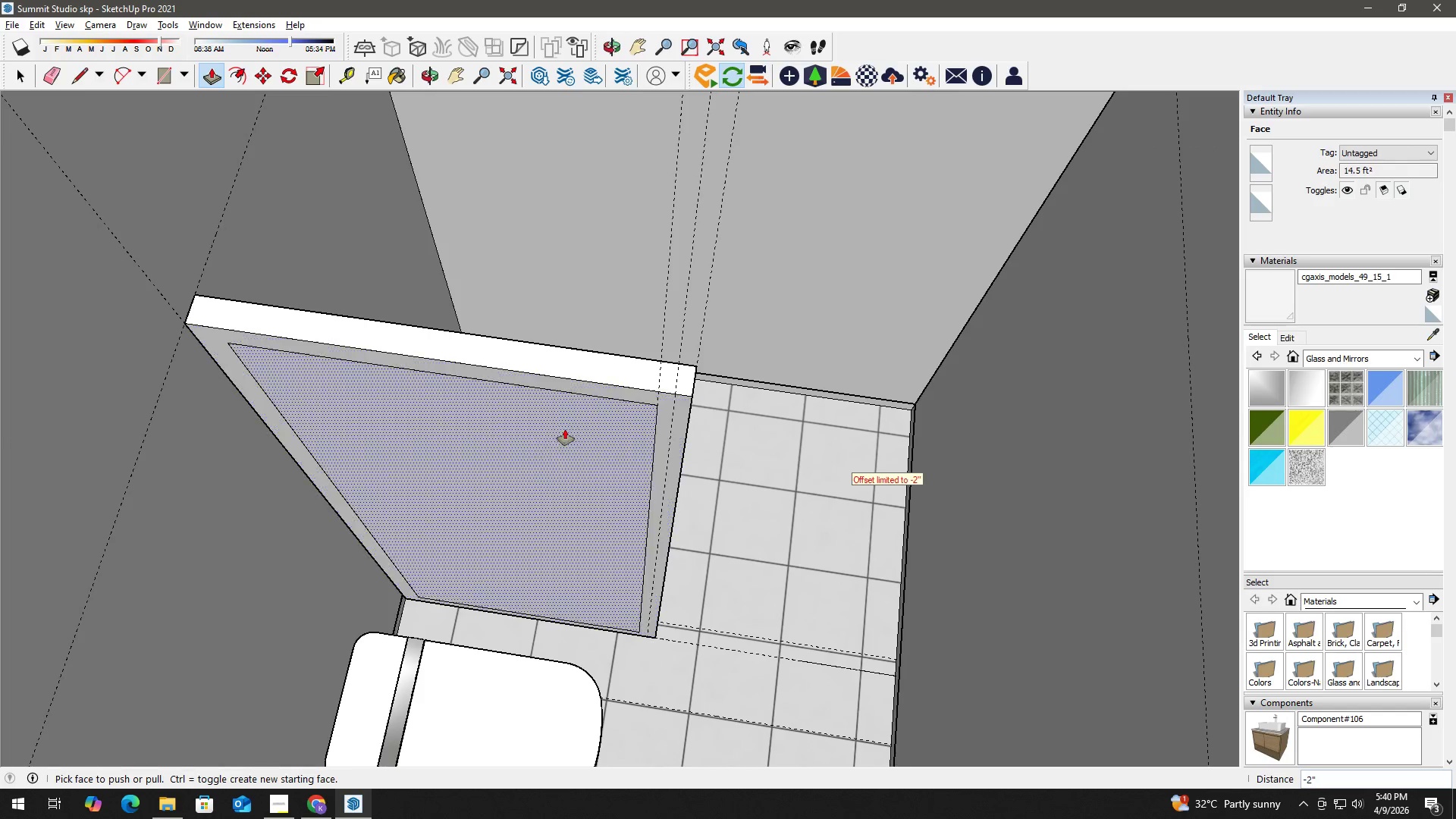 
key(Space)
 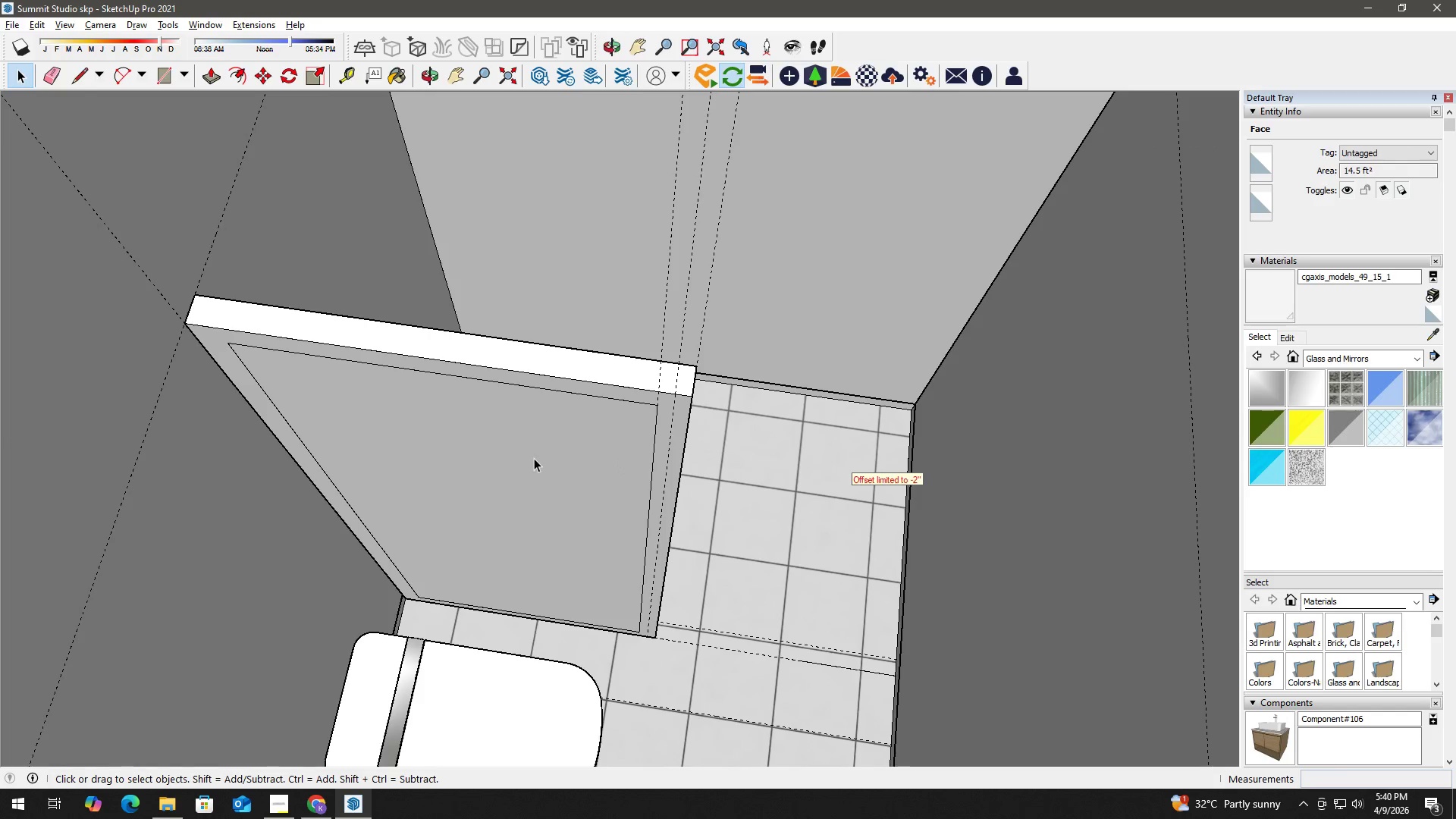 
left_click([534, 458])
 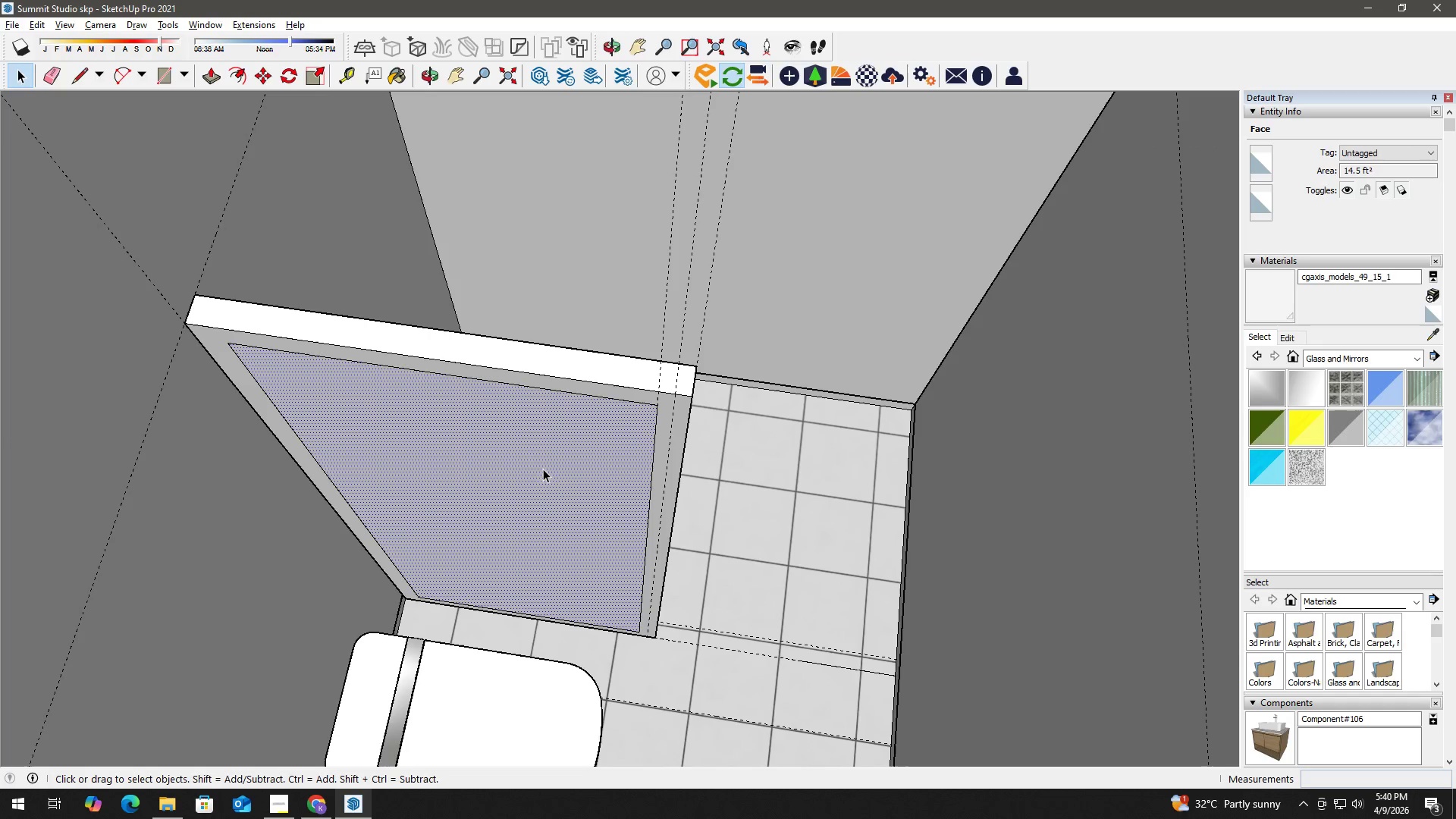 
key(P)
 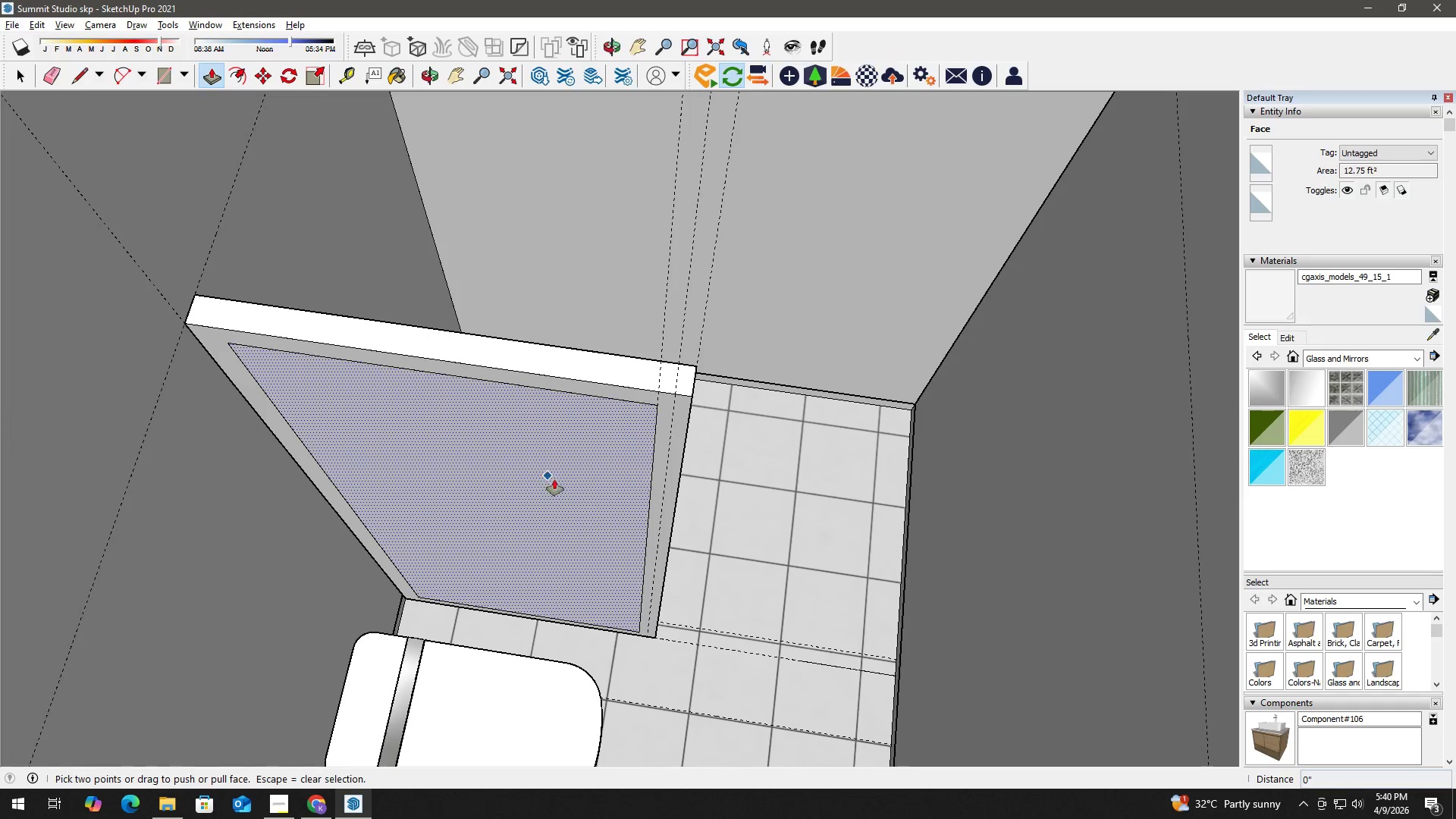 
left_click_drag(start_coordinate=[557, 479], to_coordinate=[504, 394])
 